 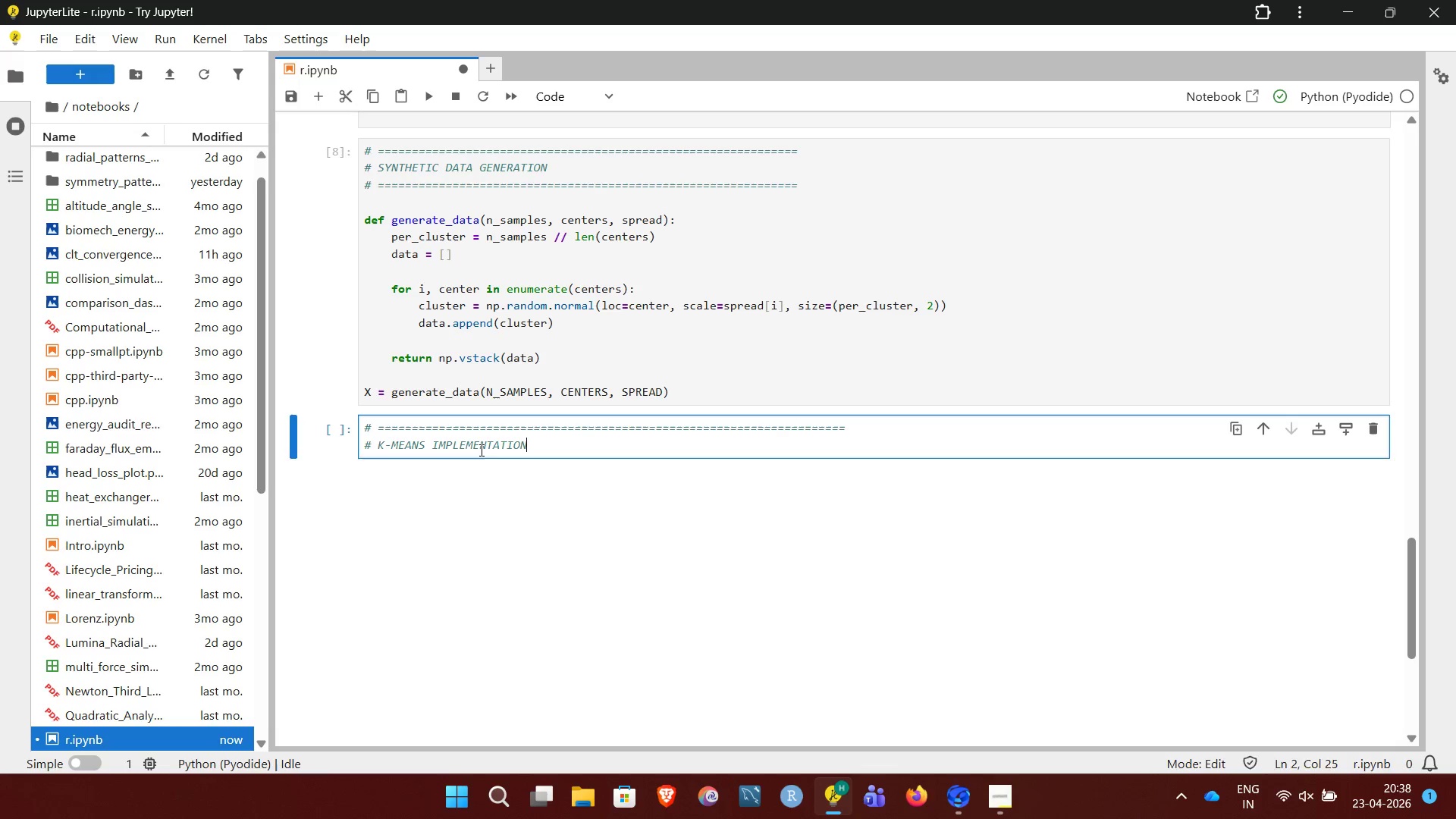 
key(Enter)
 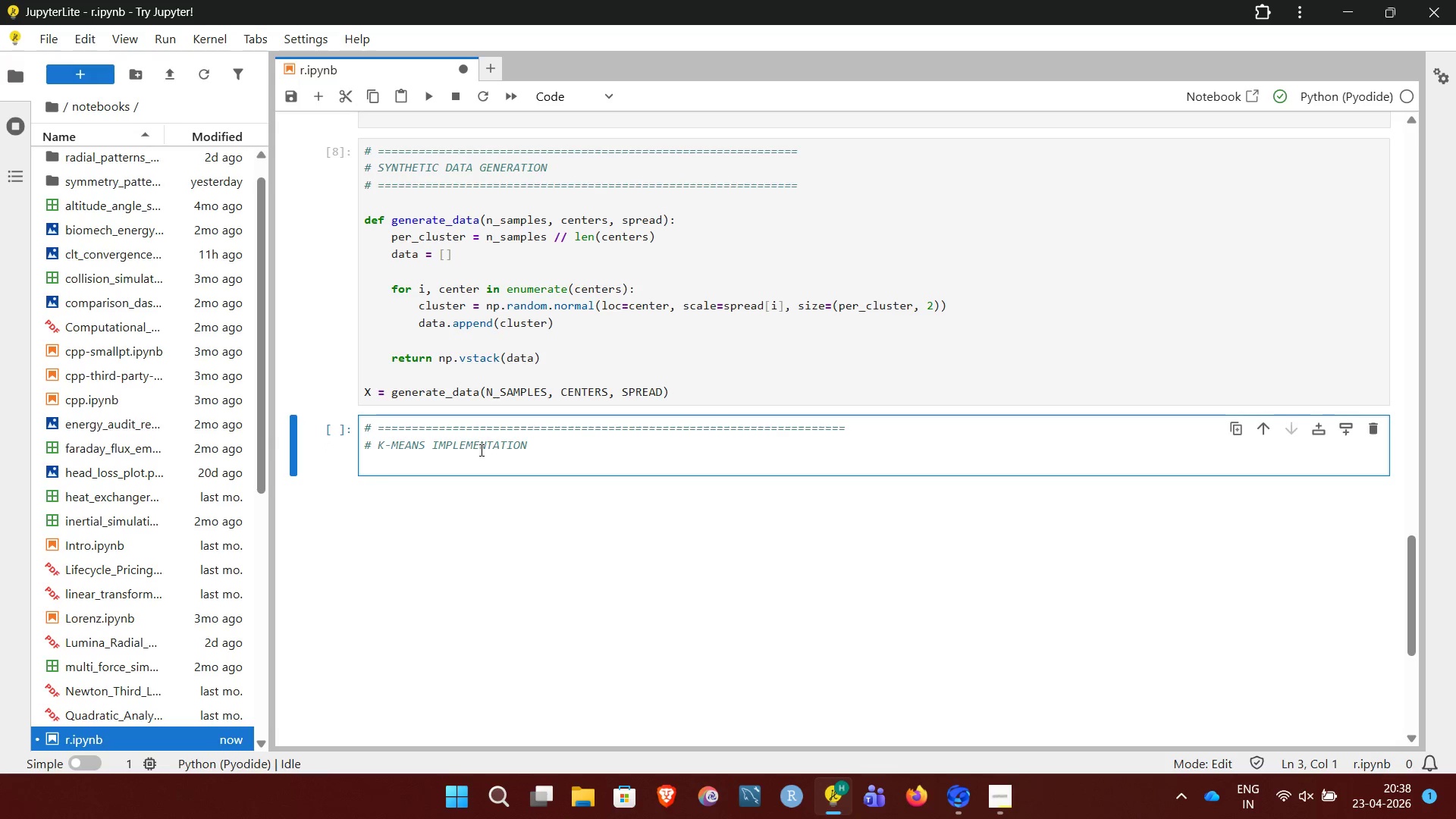 
key(Shift+3)
 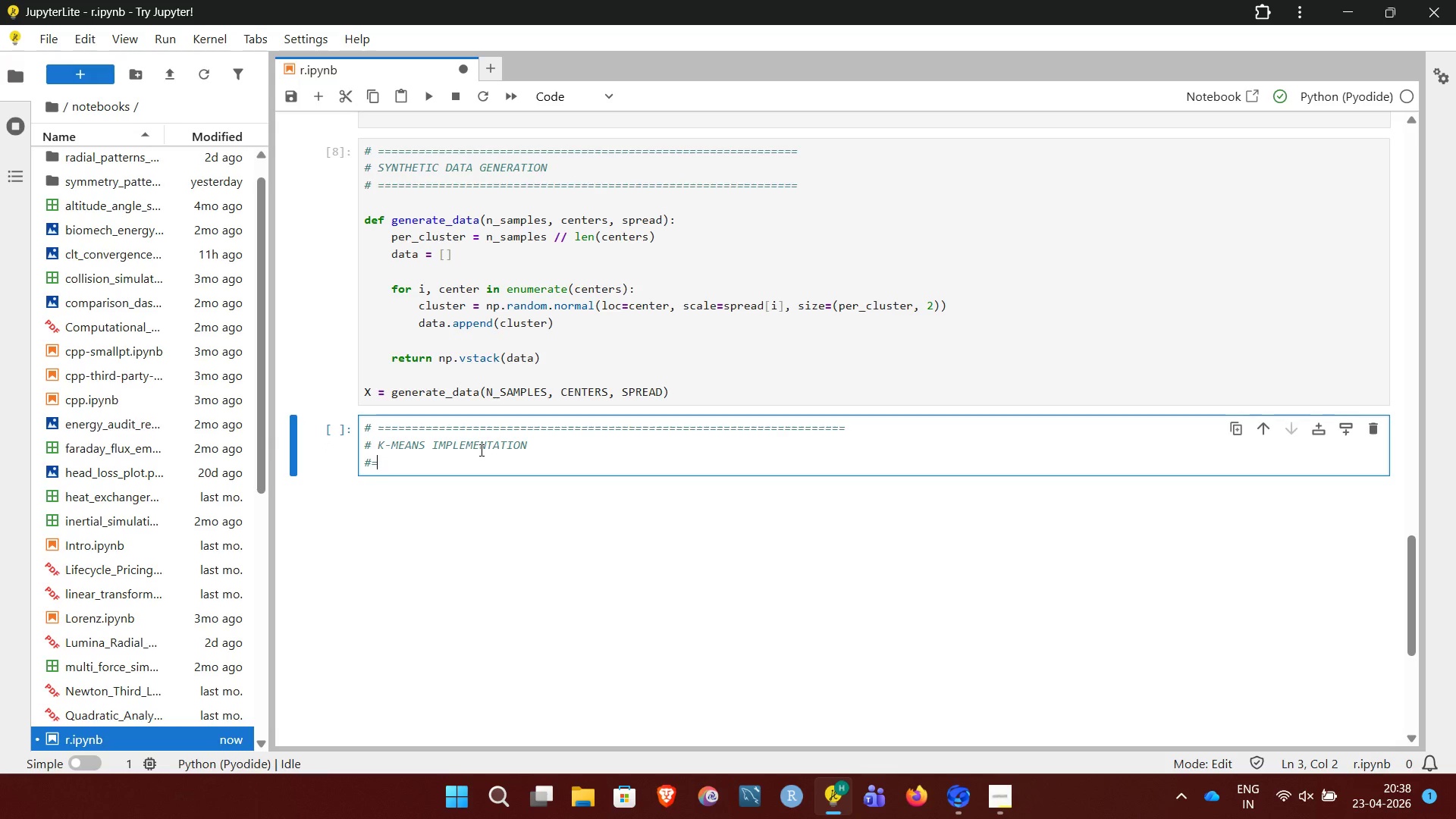 
hold_key(key=Equal, duration=0.72)
 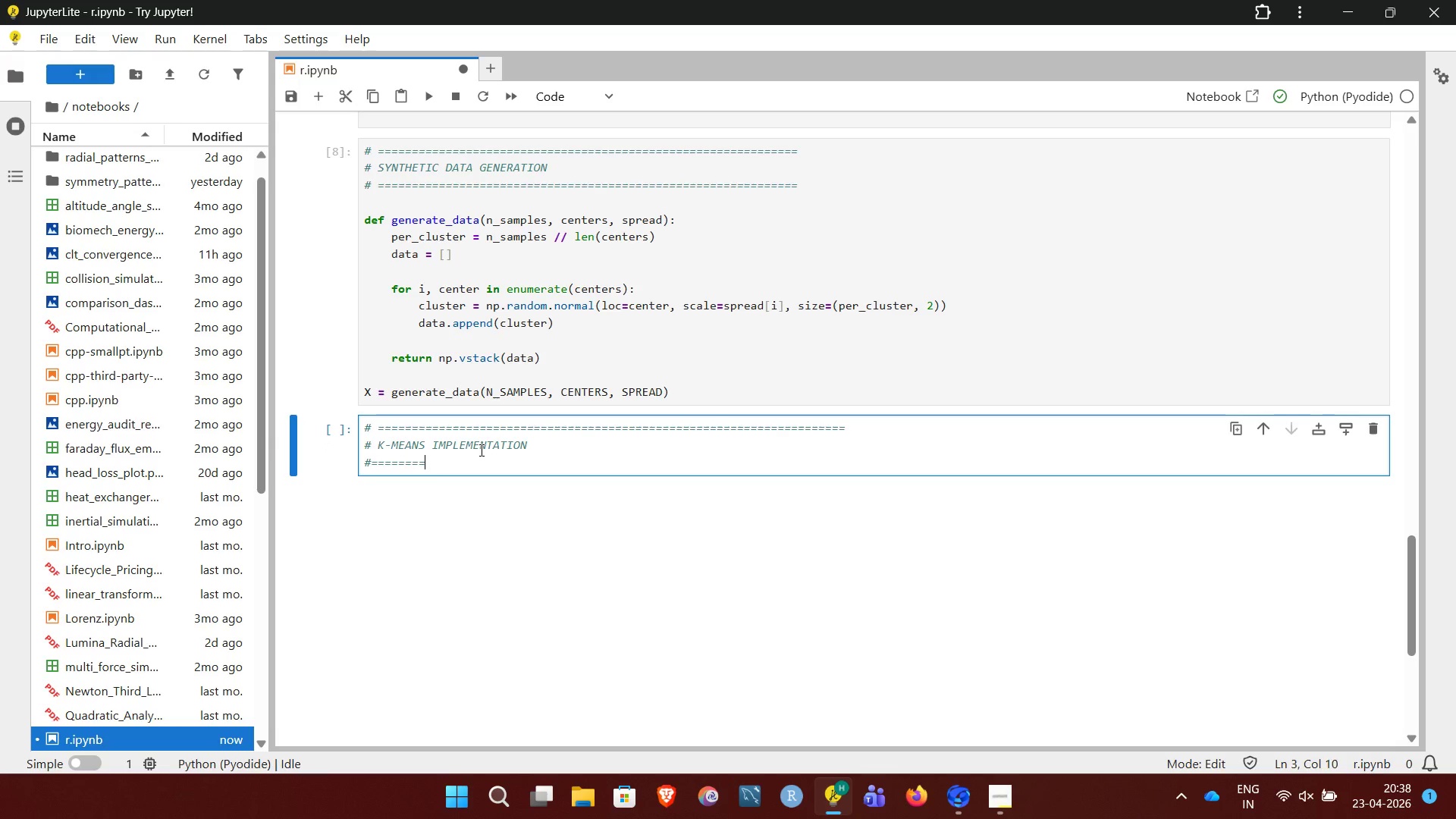 
key(Backspace)
 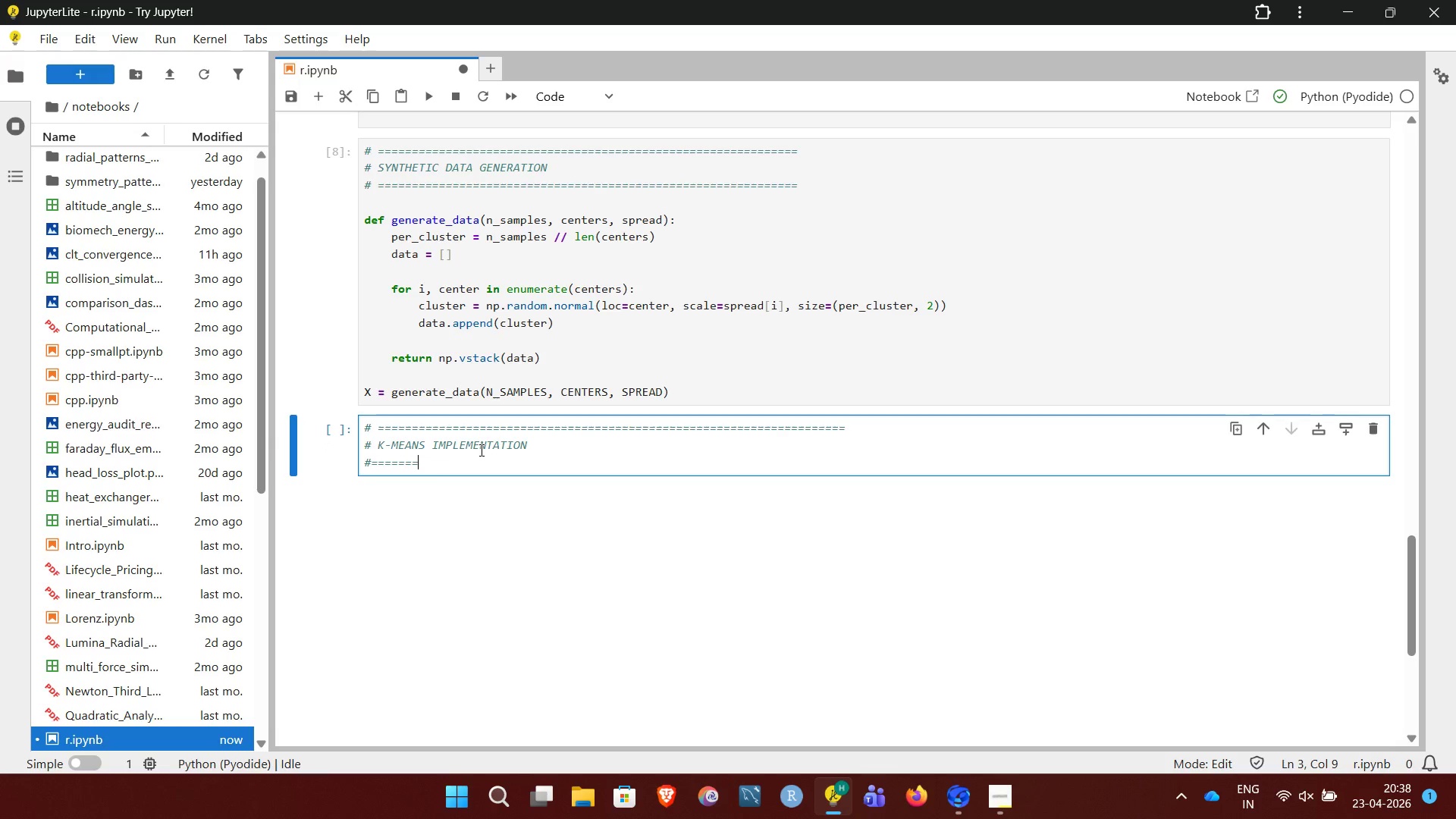 
key(Backspace)
 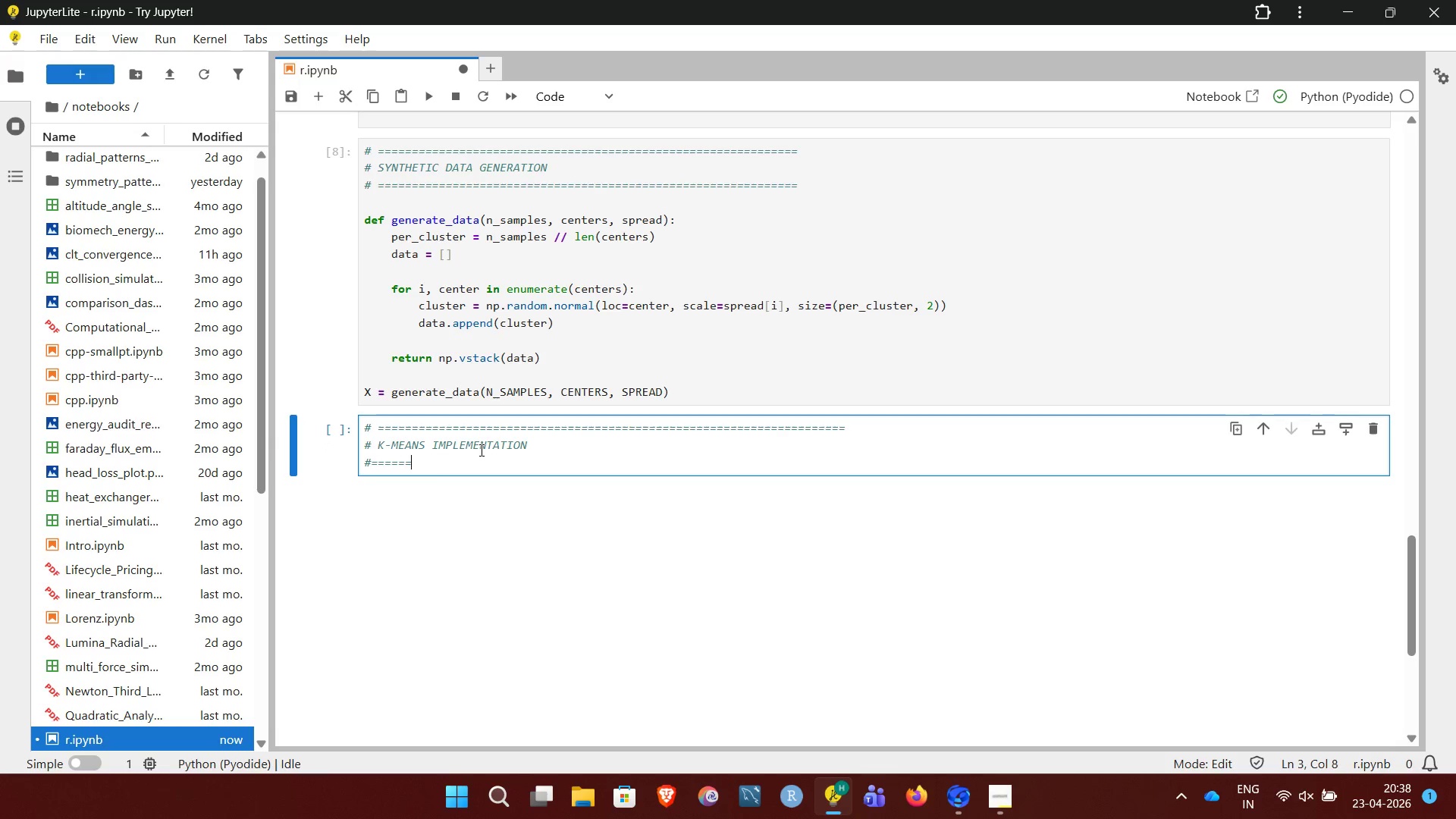 
key(Backspace)
 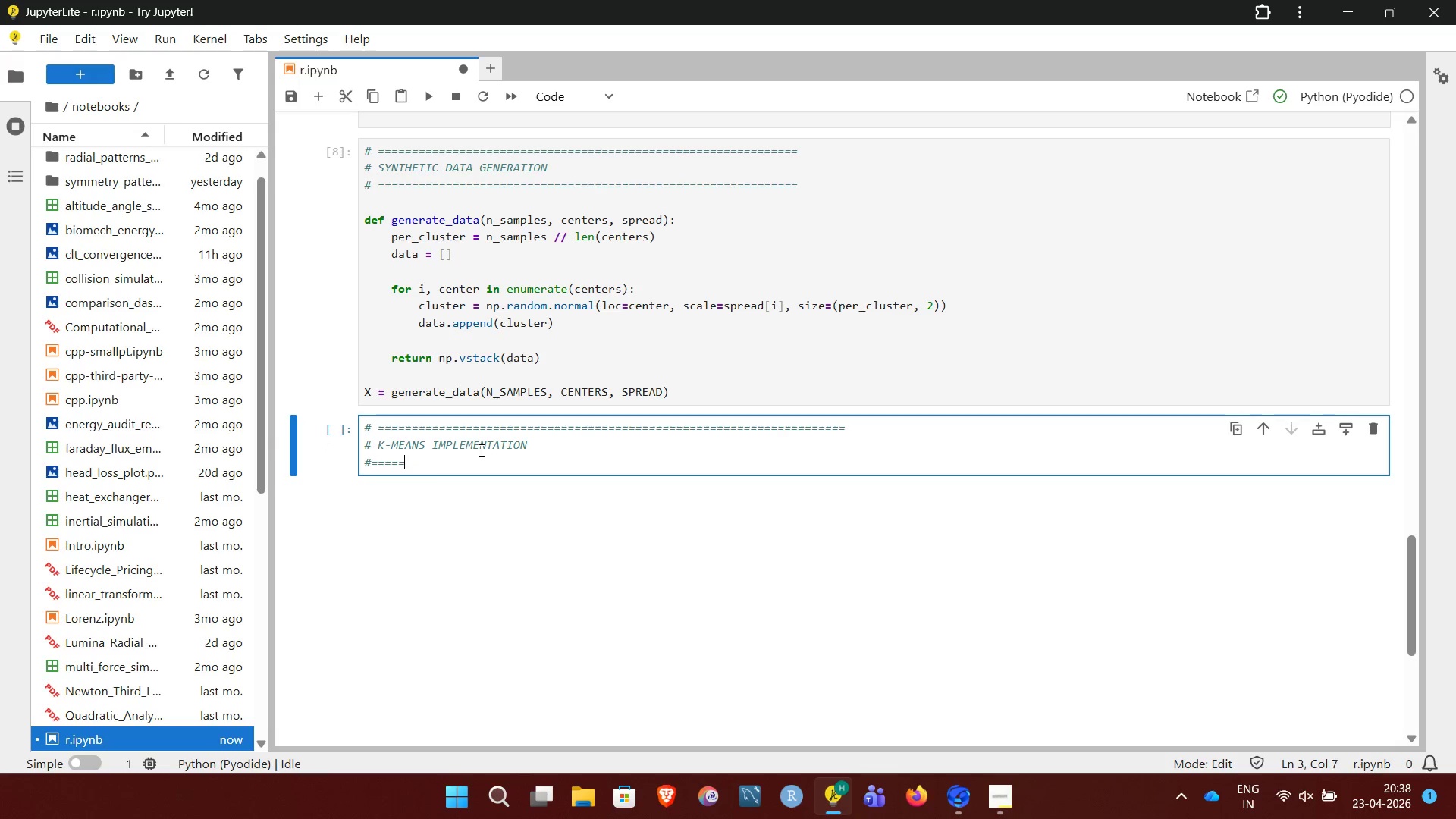 
key(Backspace)
 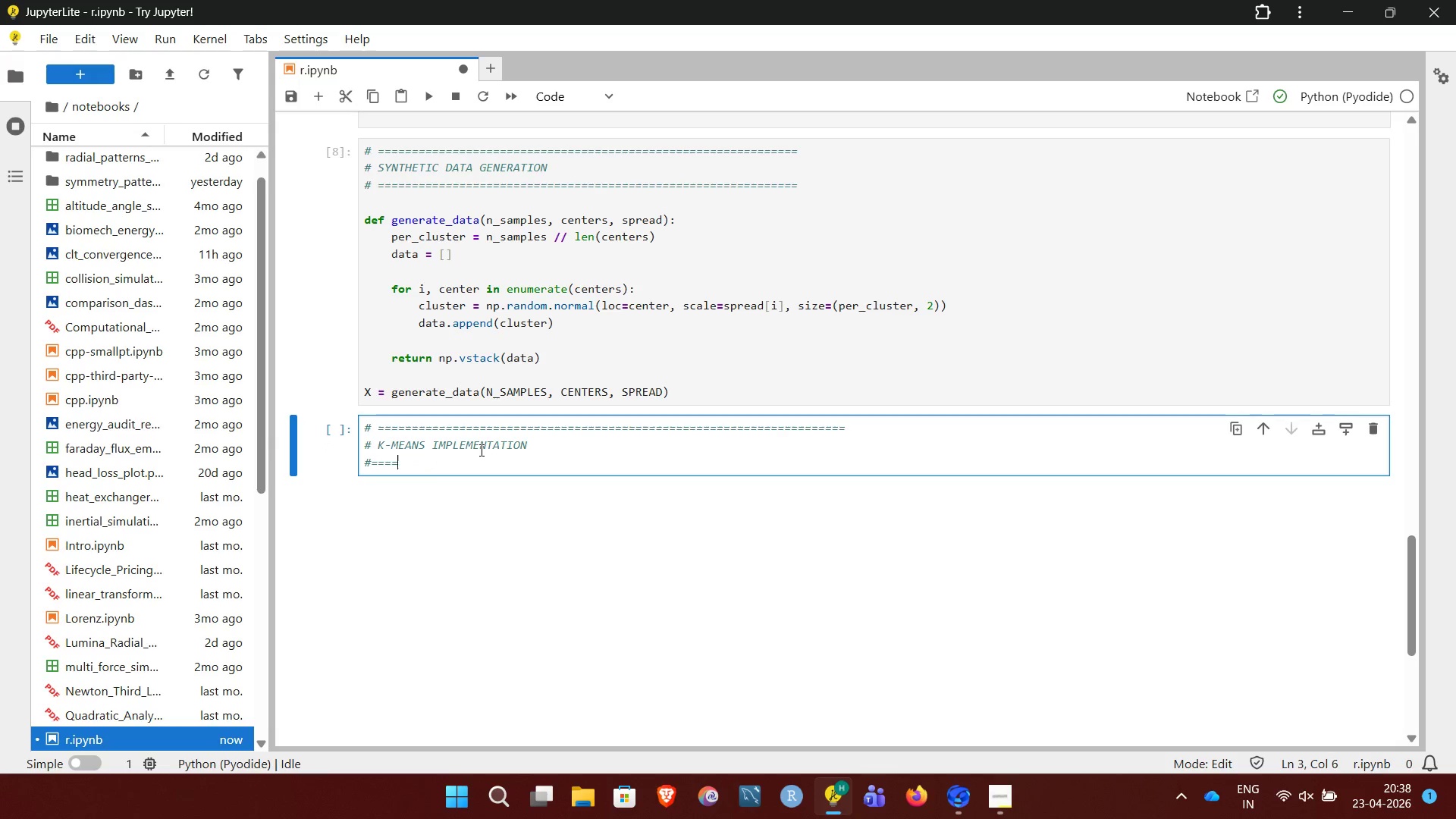 
key(Backspace)
 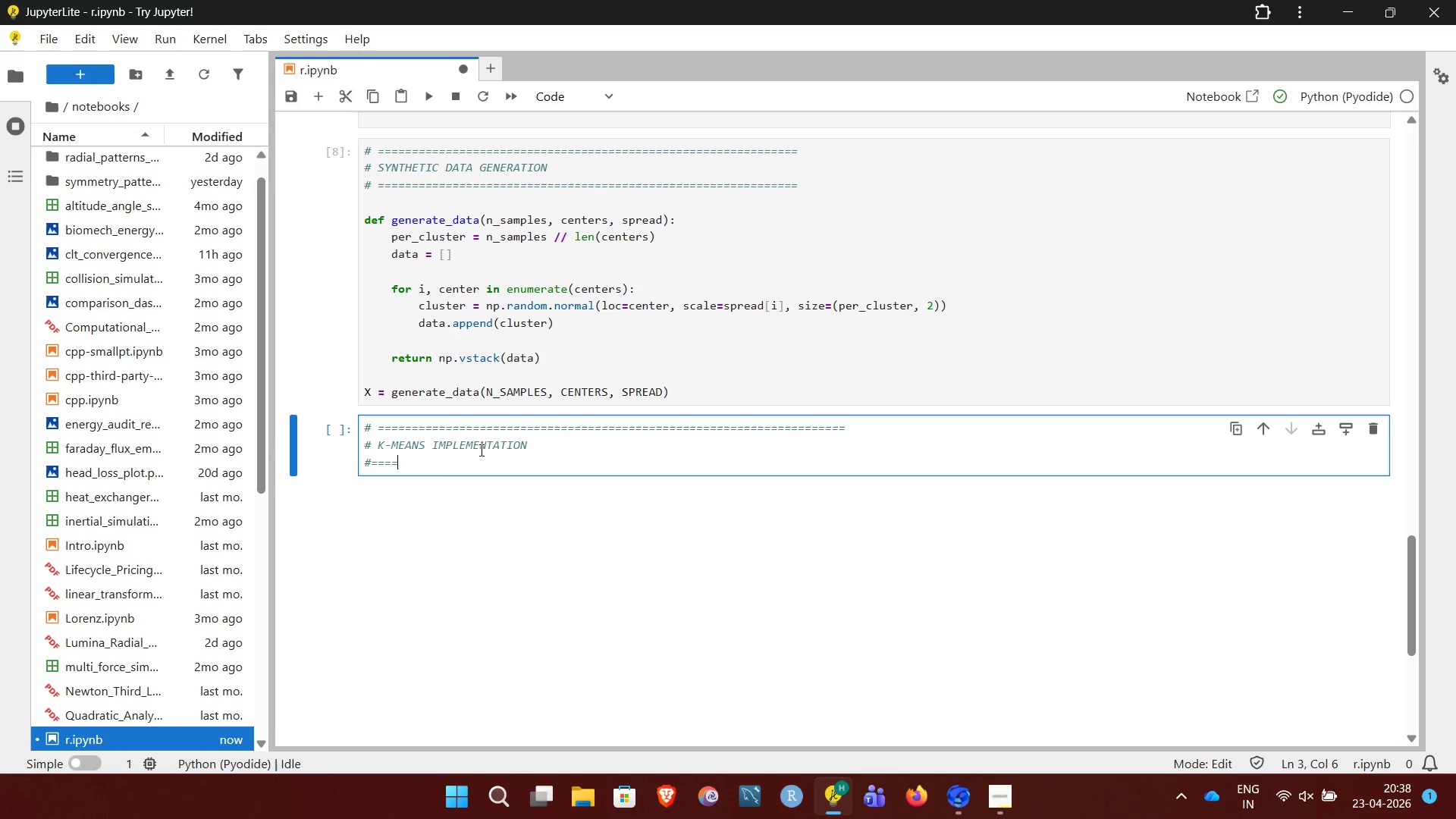 
key(Backspace)
 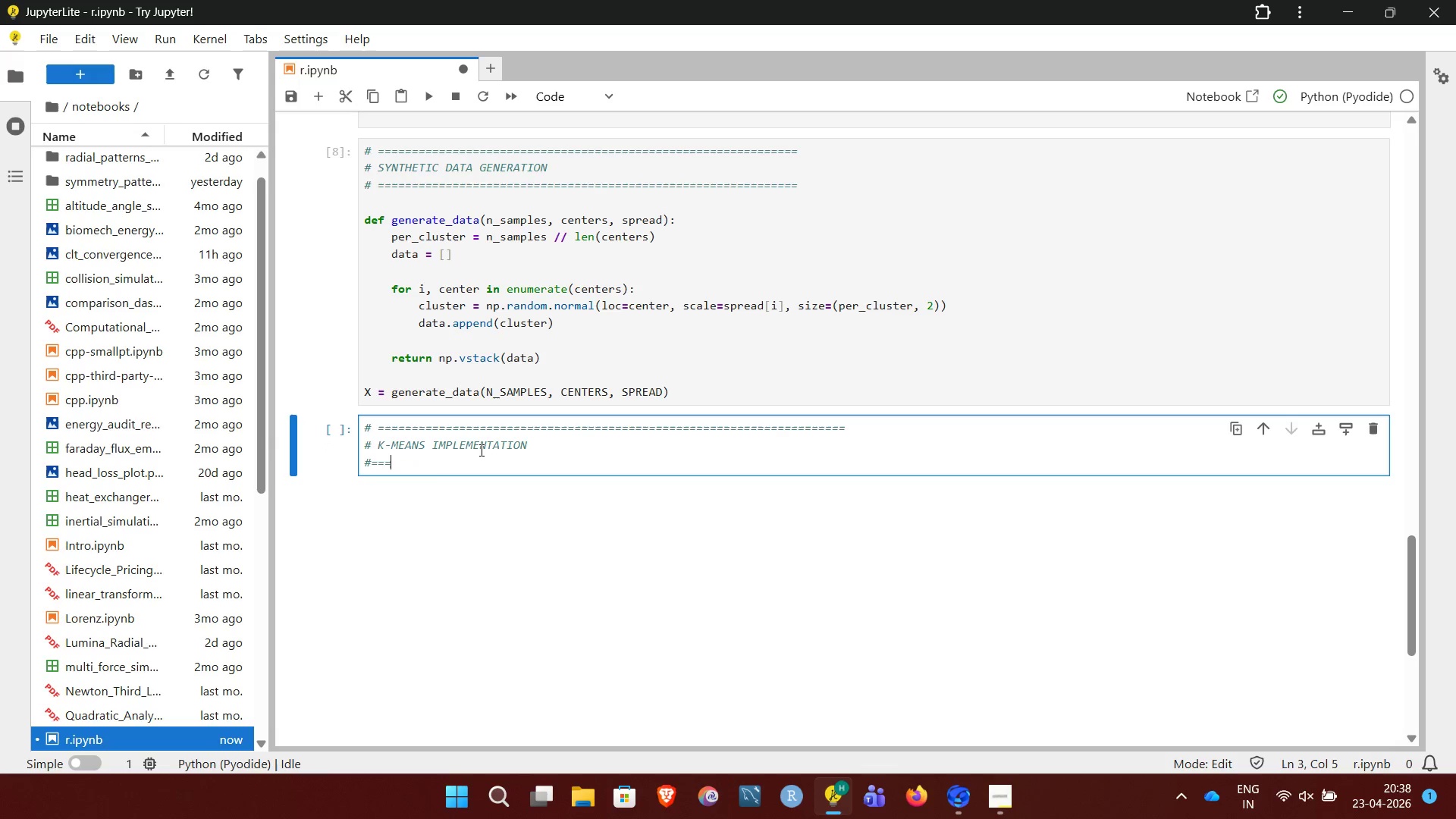 
key(Backspace)
 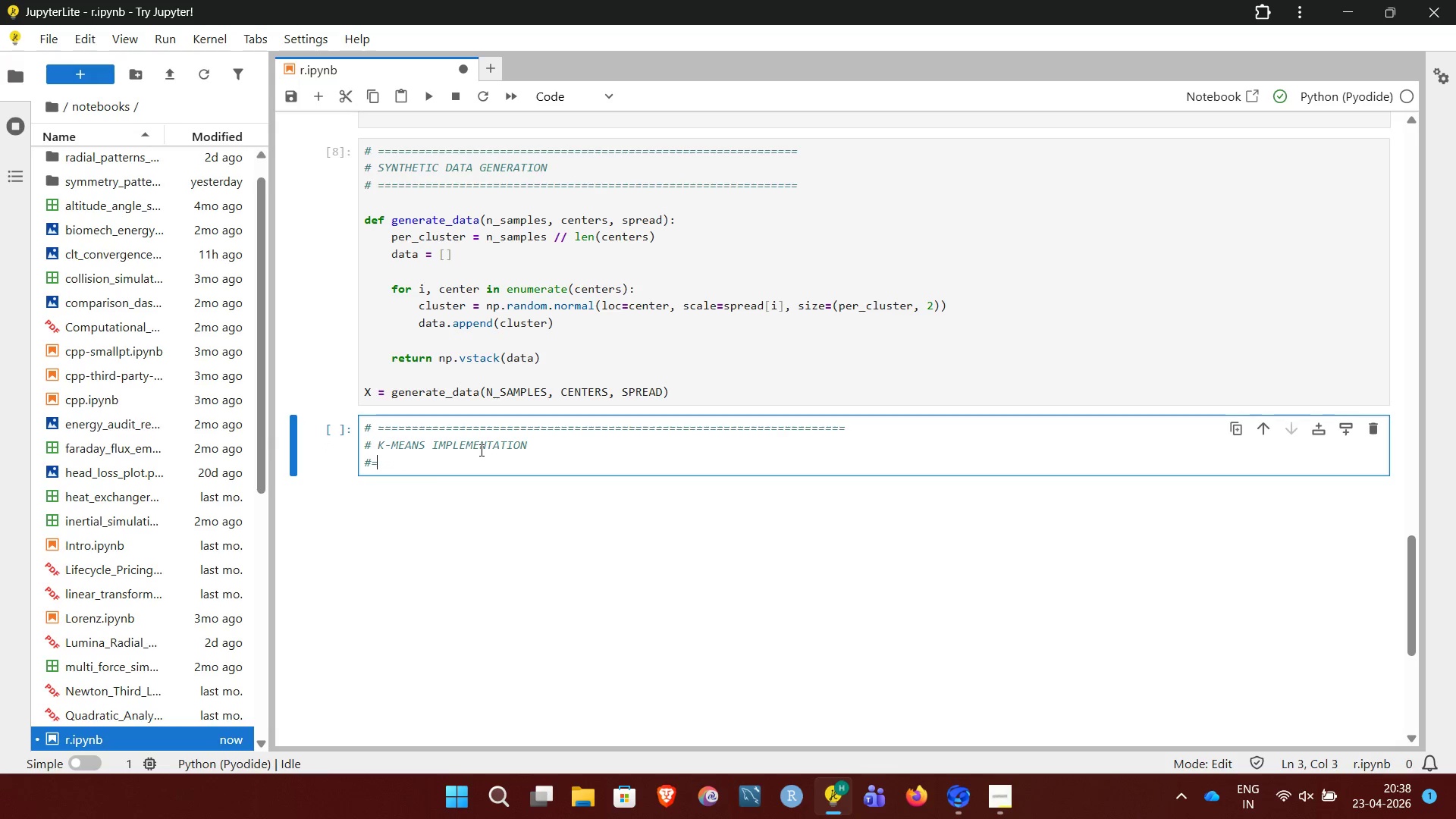 
key(Backspace)
 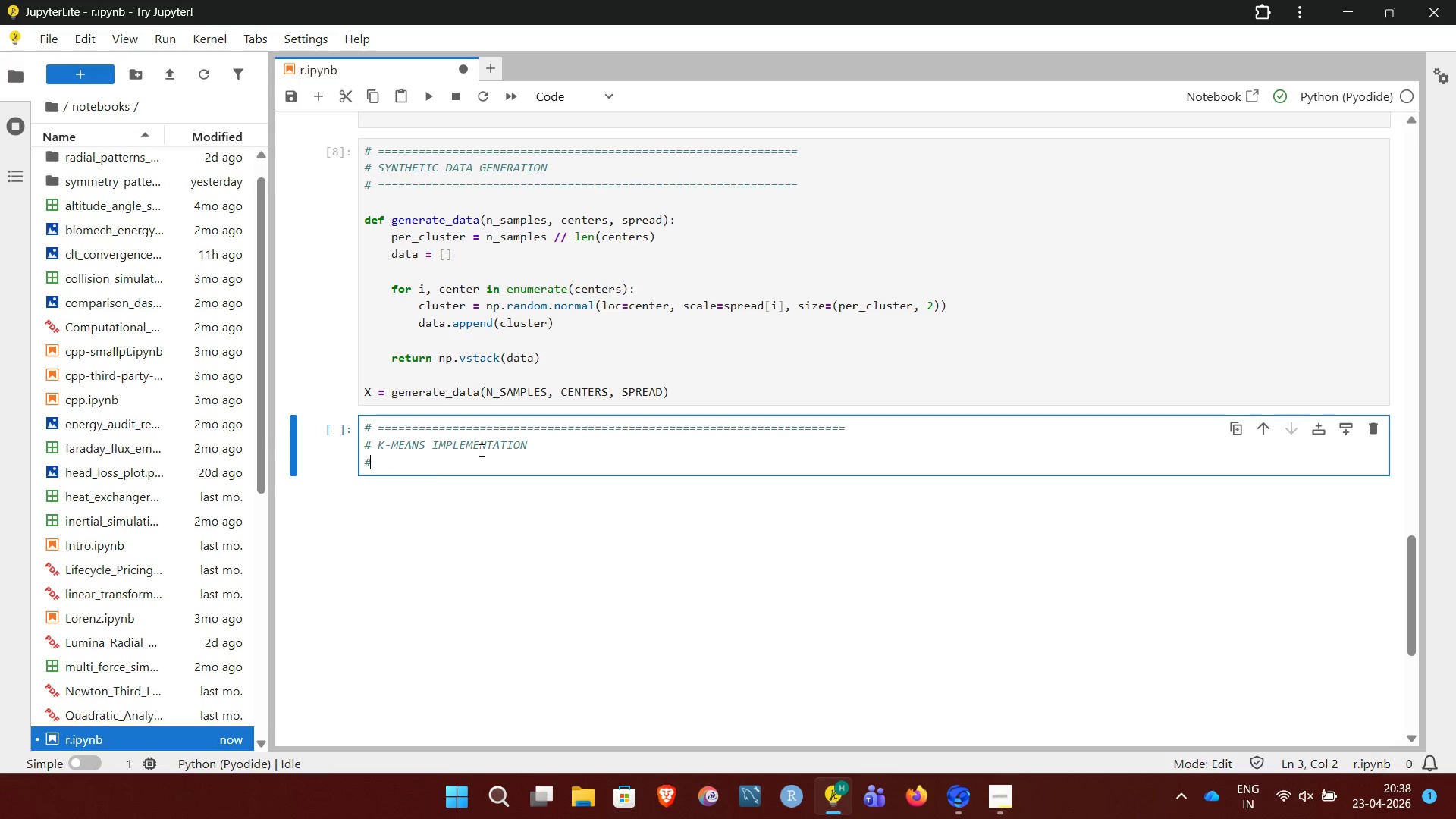 
key(Backspace)
 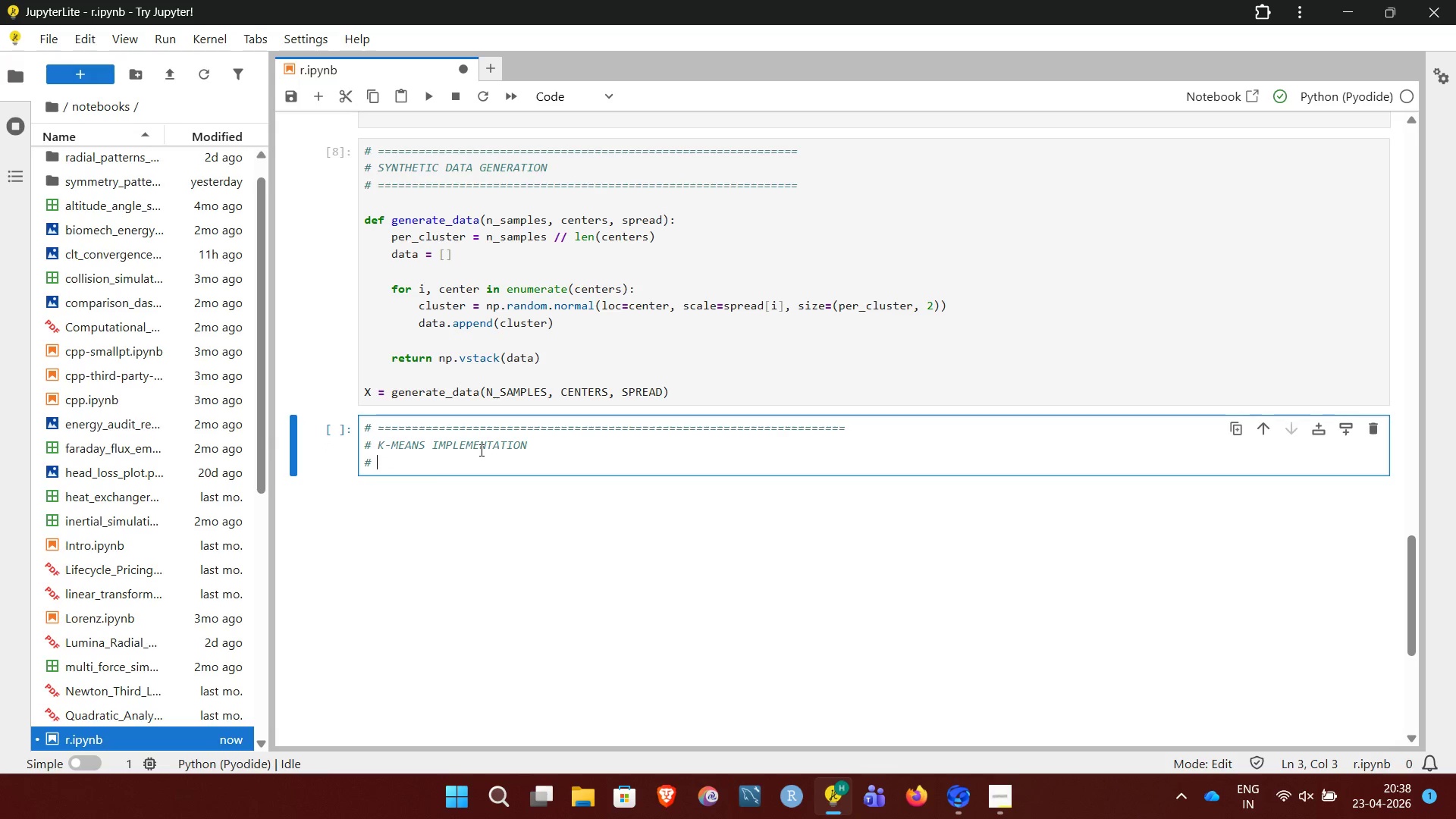 
key(Space)
 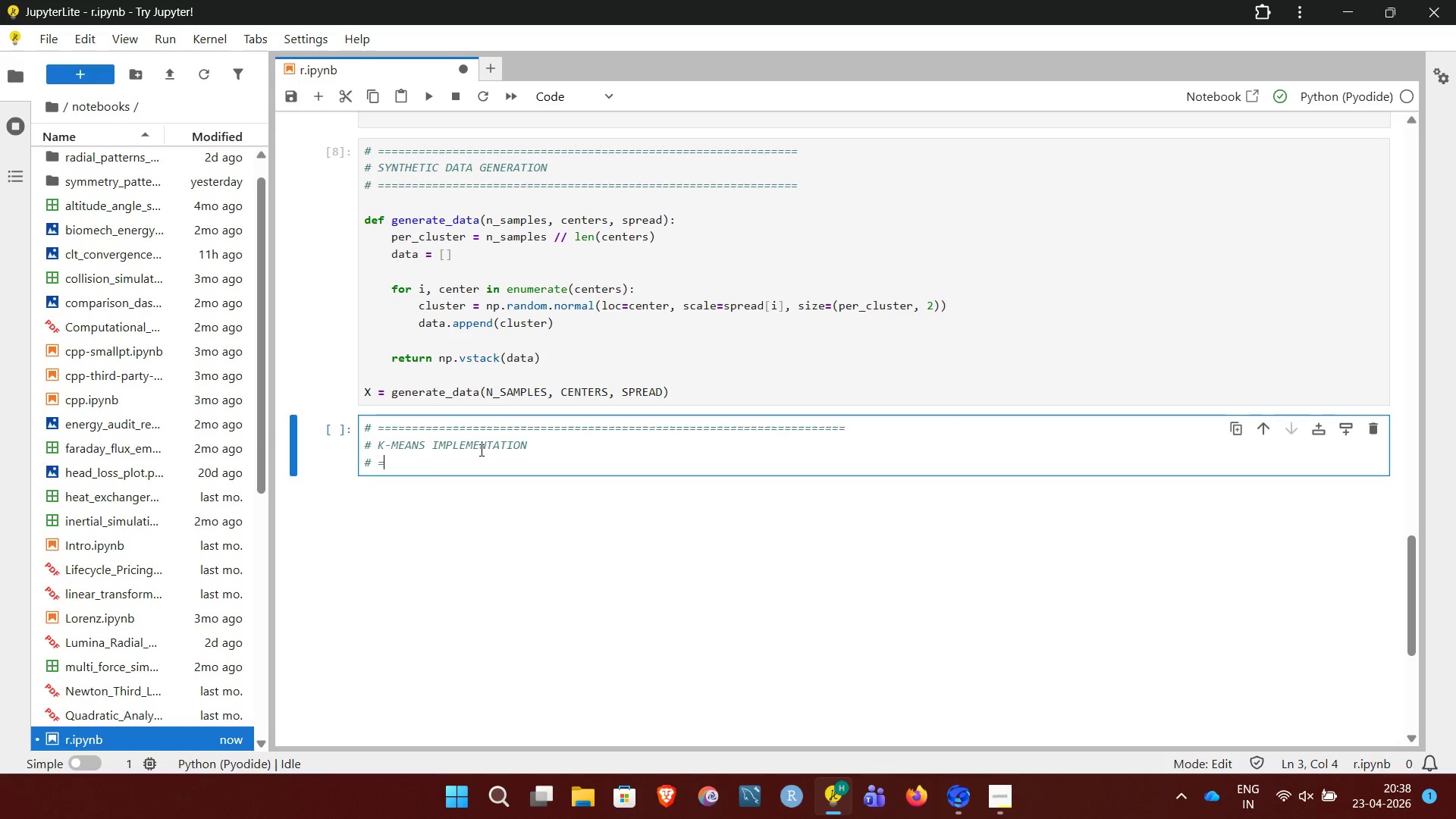 
hold_key(key=Equal, duration=1.5)
 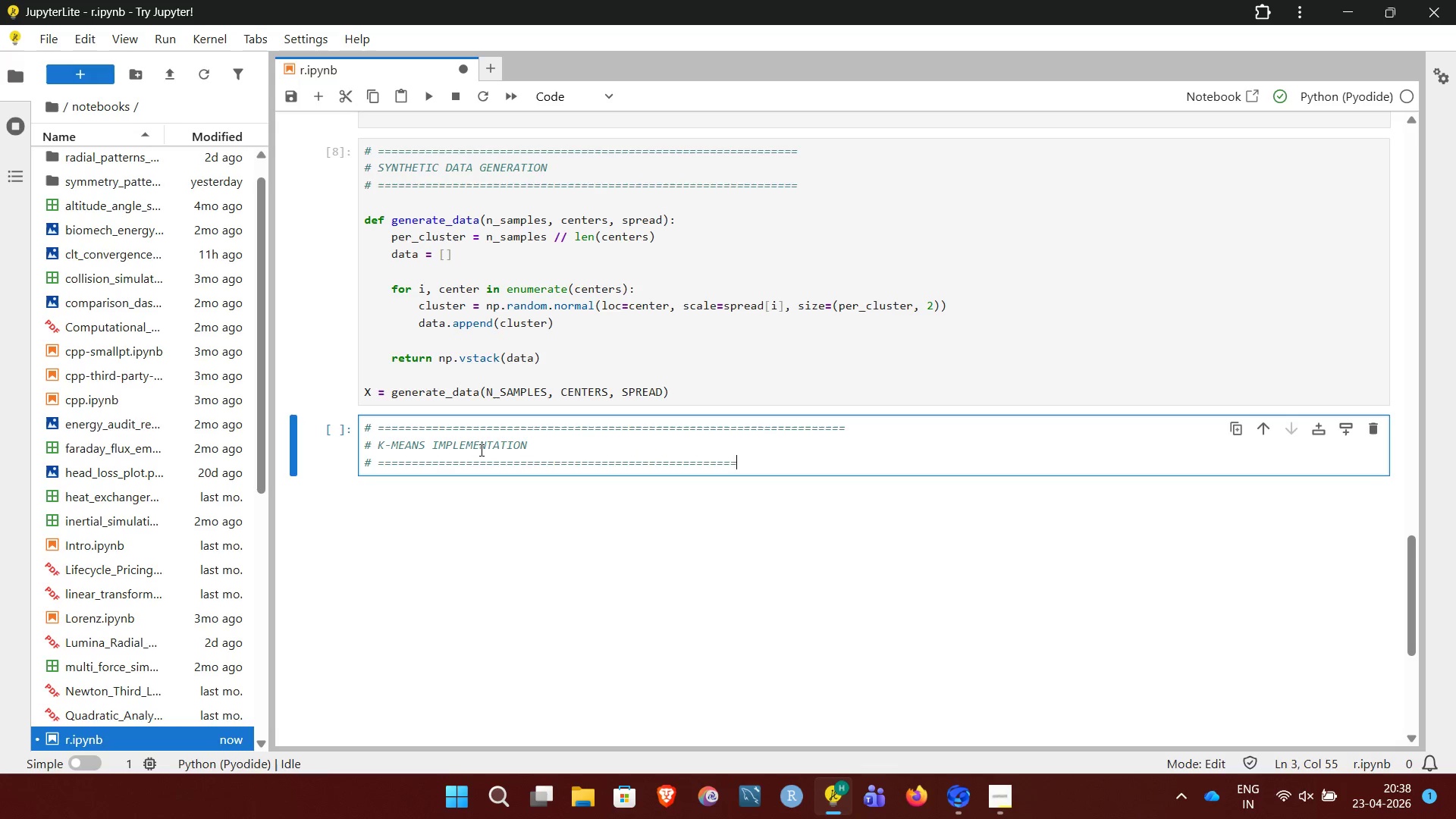 
hold_key(key=Equal, duration=0.83)
 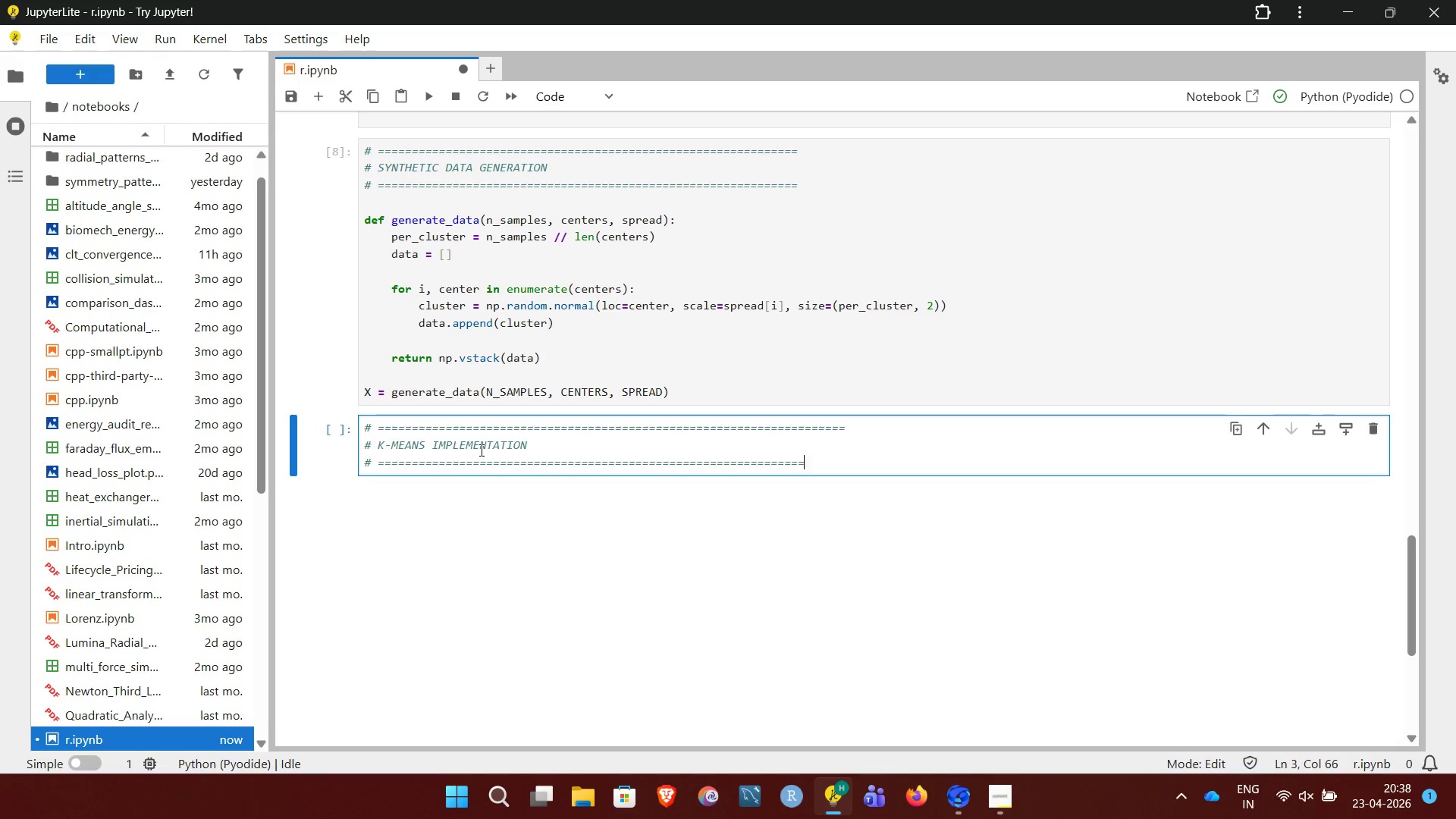 
key(Equal)
 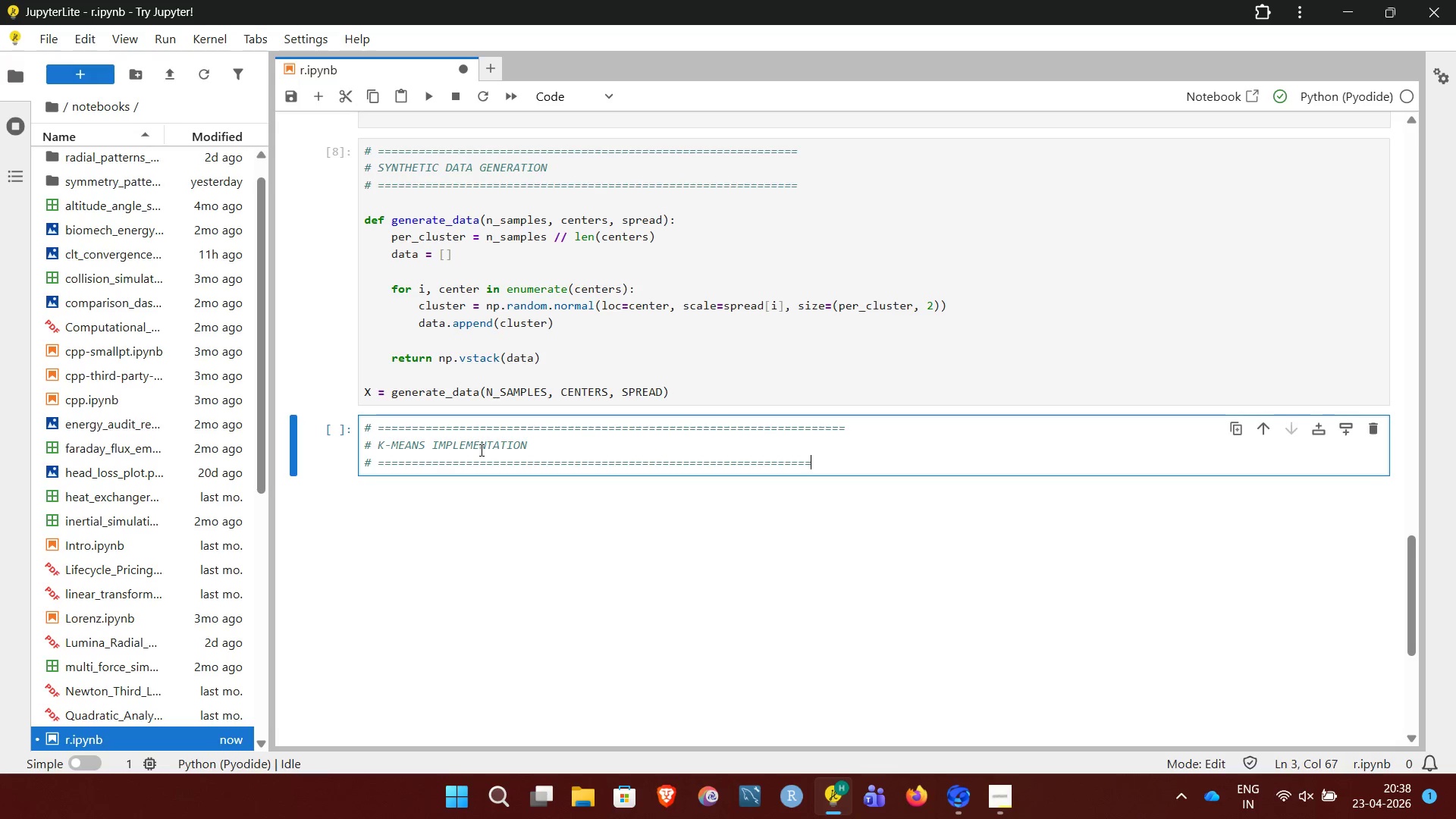 
key(Equal)
 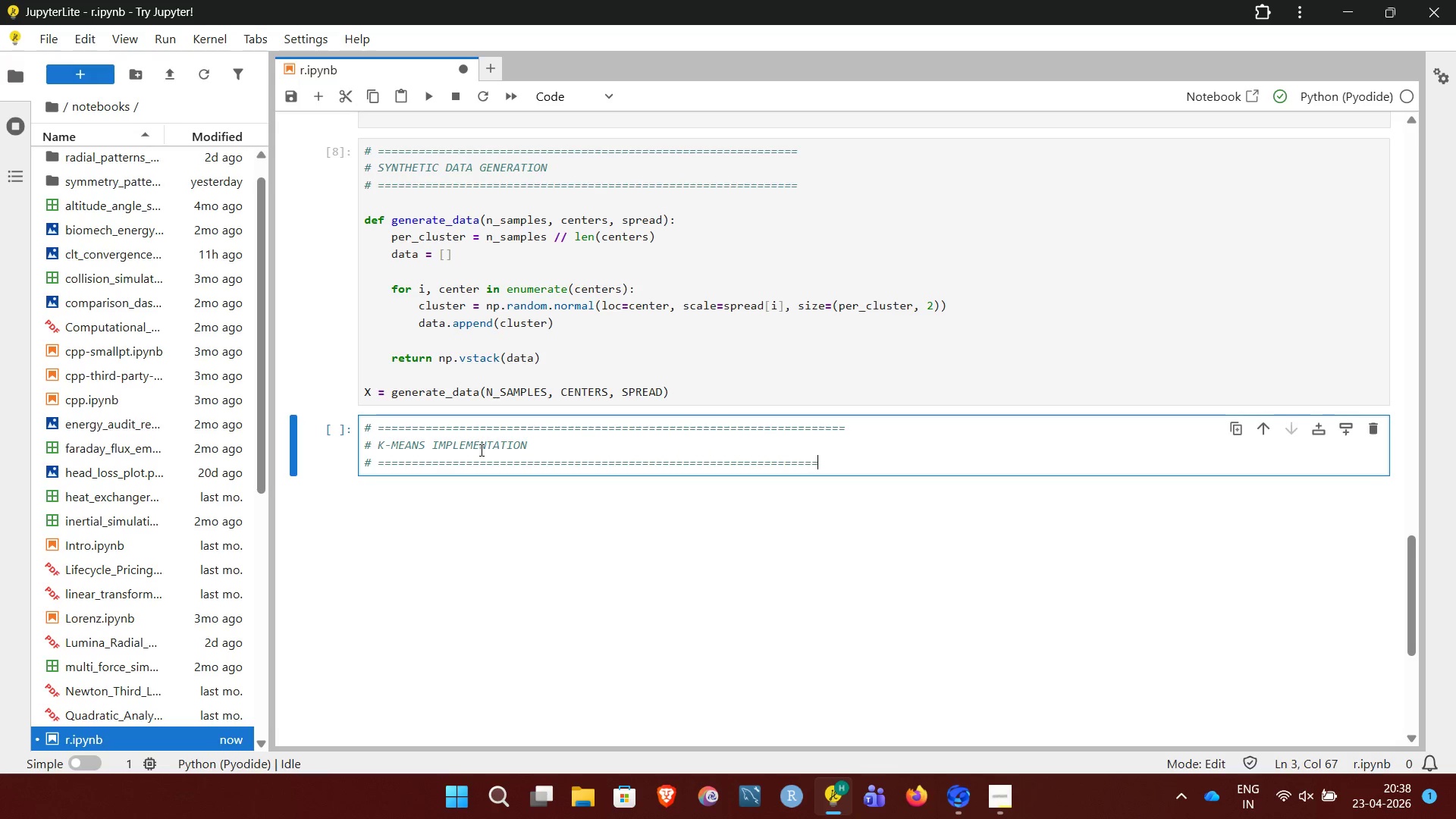 
key(Equal)
 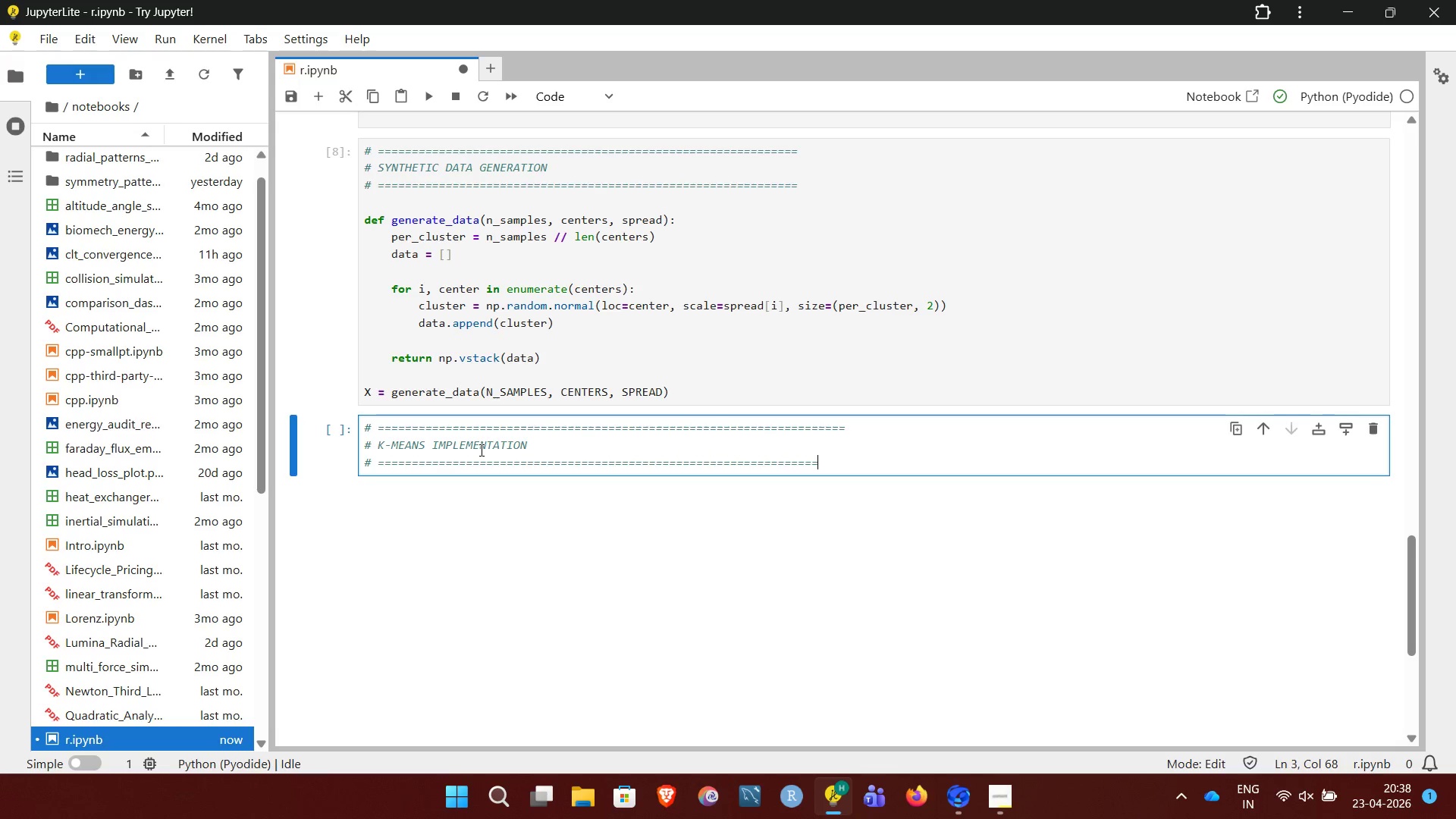 
key(Equal)
 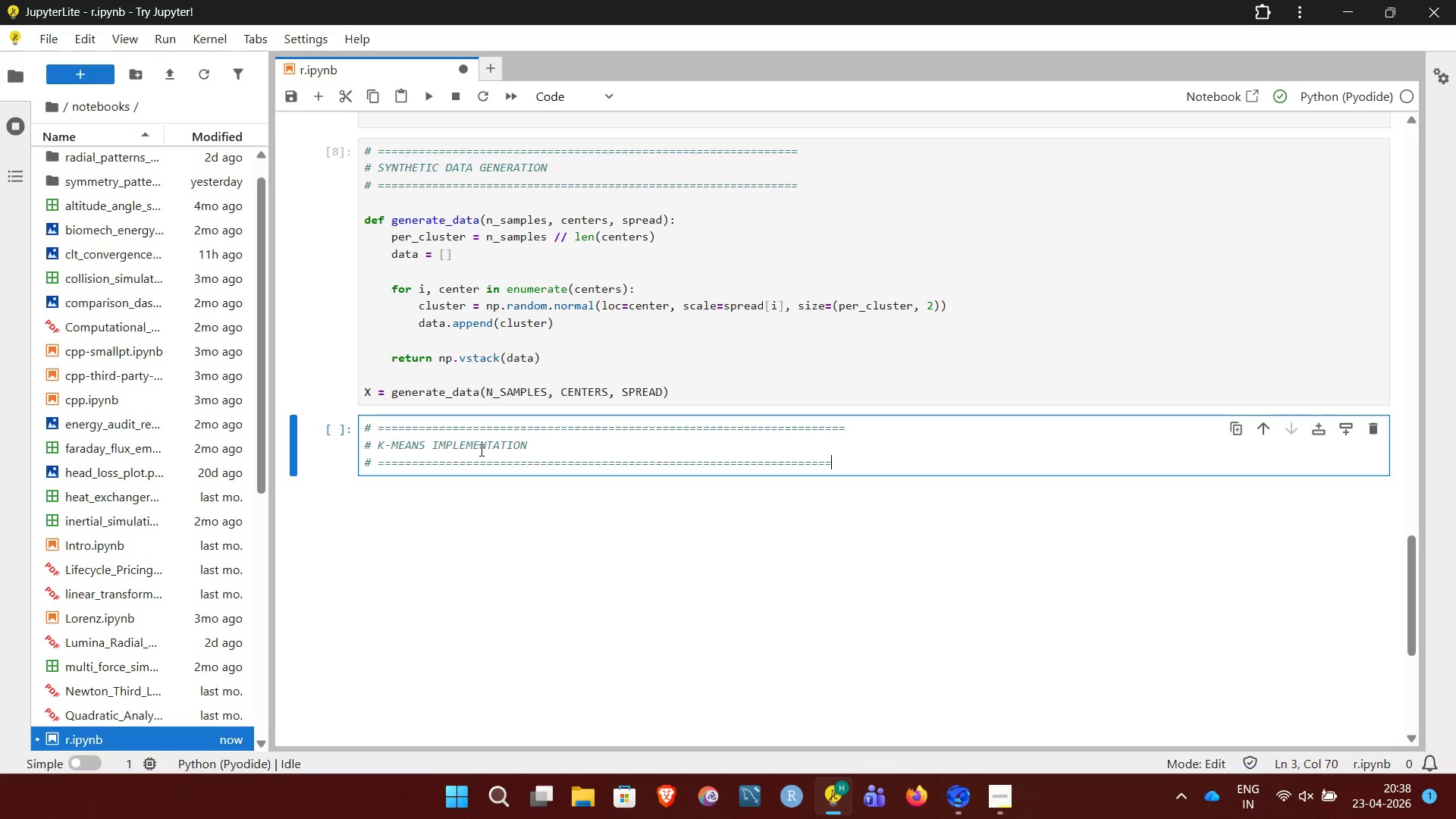 
key(Equal)
 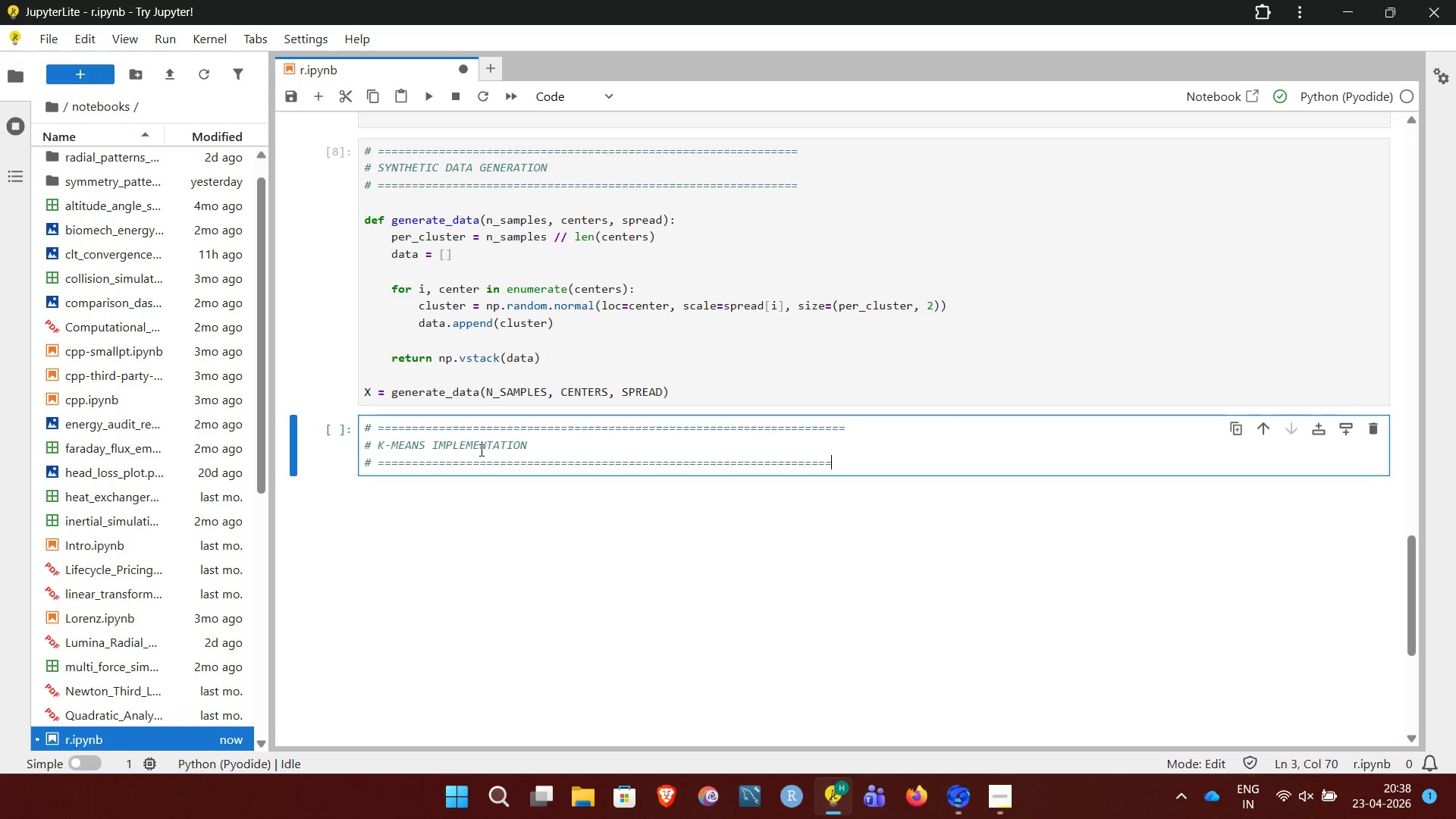 
key(Equal)
 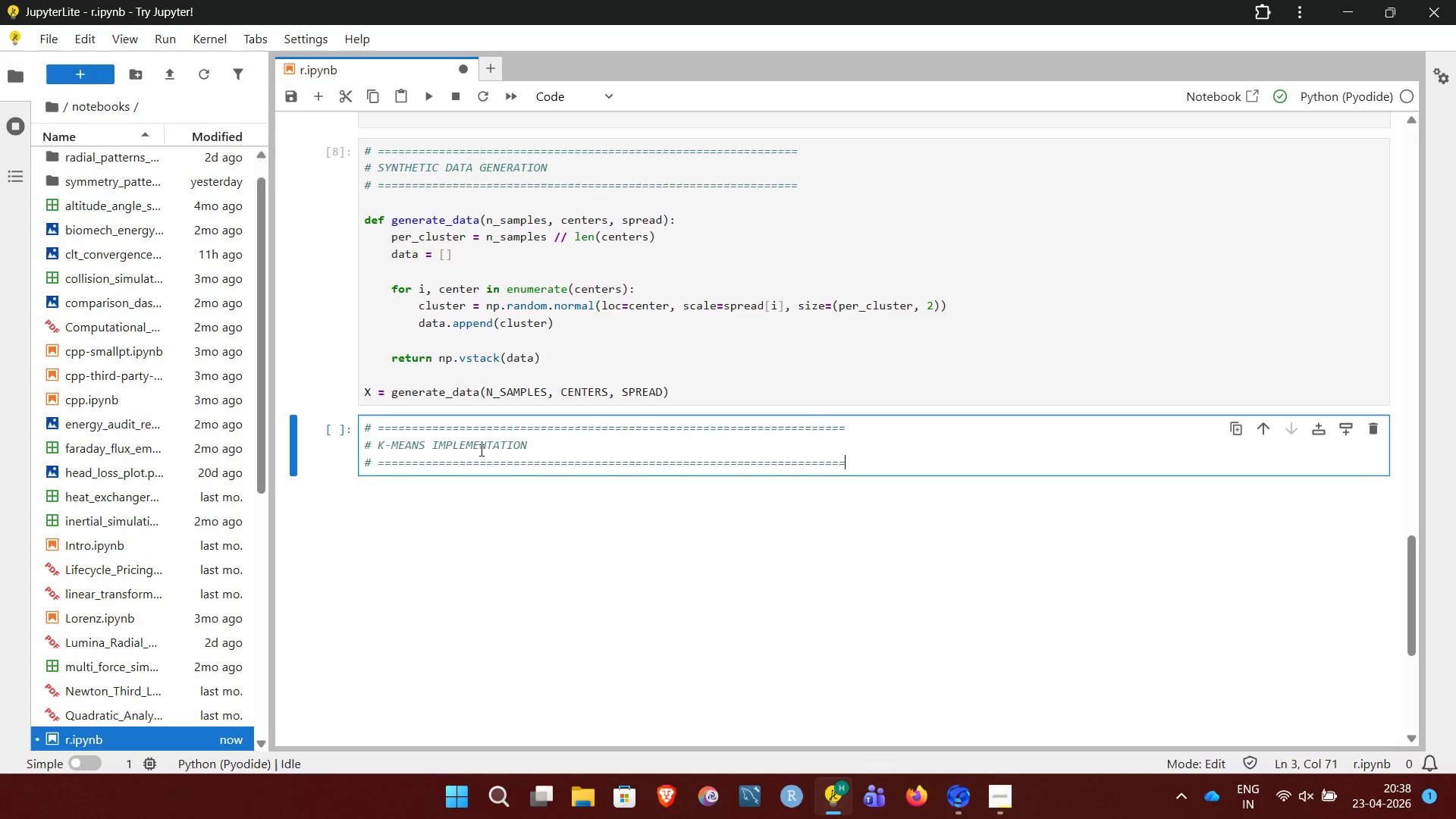 
key(Equal)
 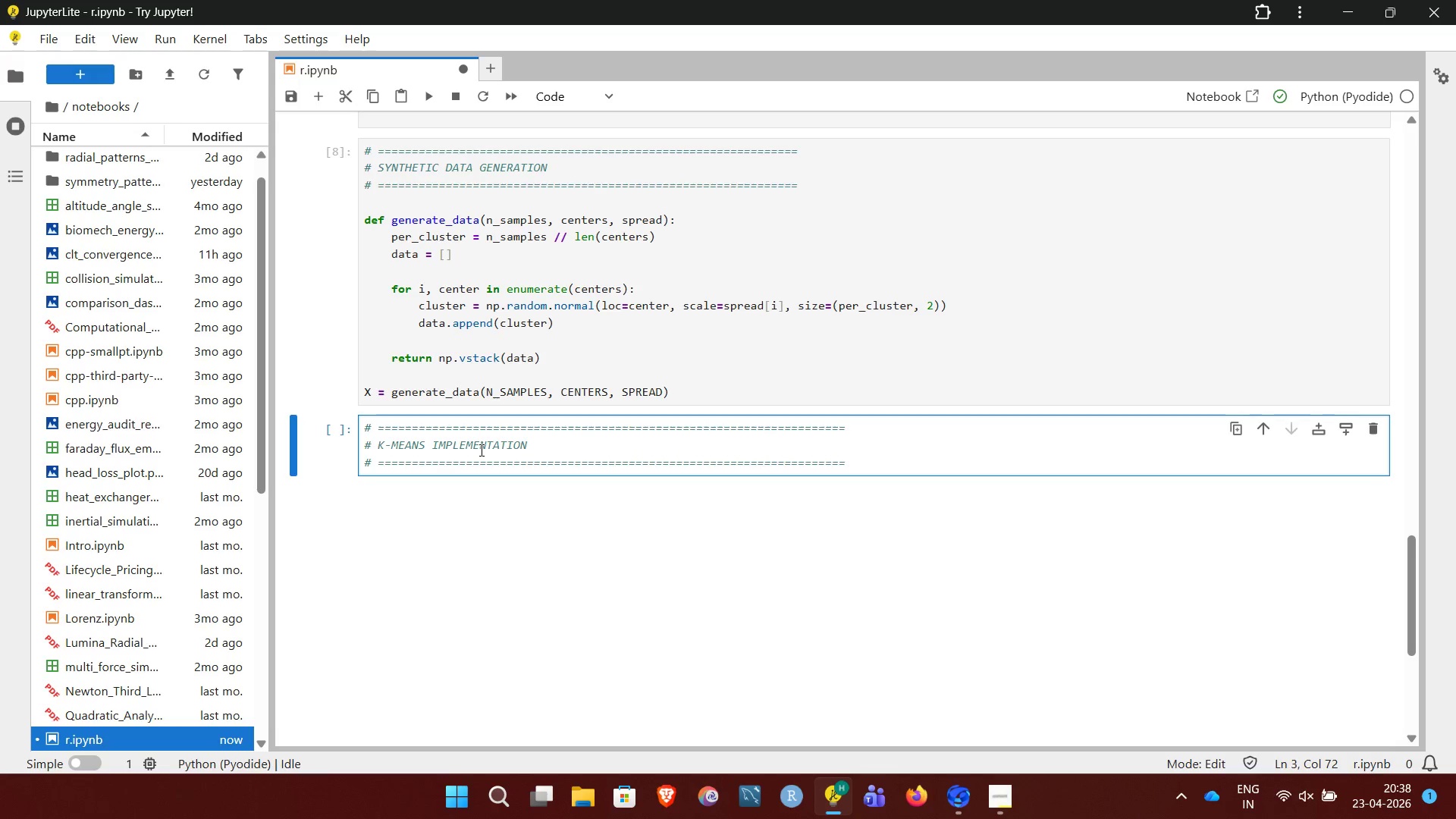 
key(Enter)
 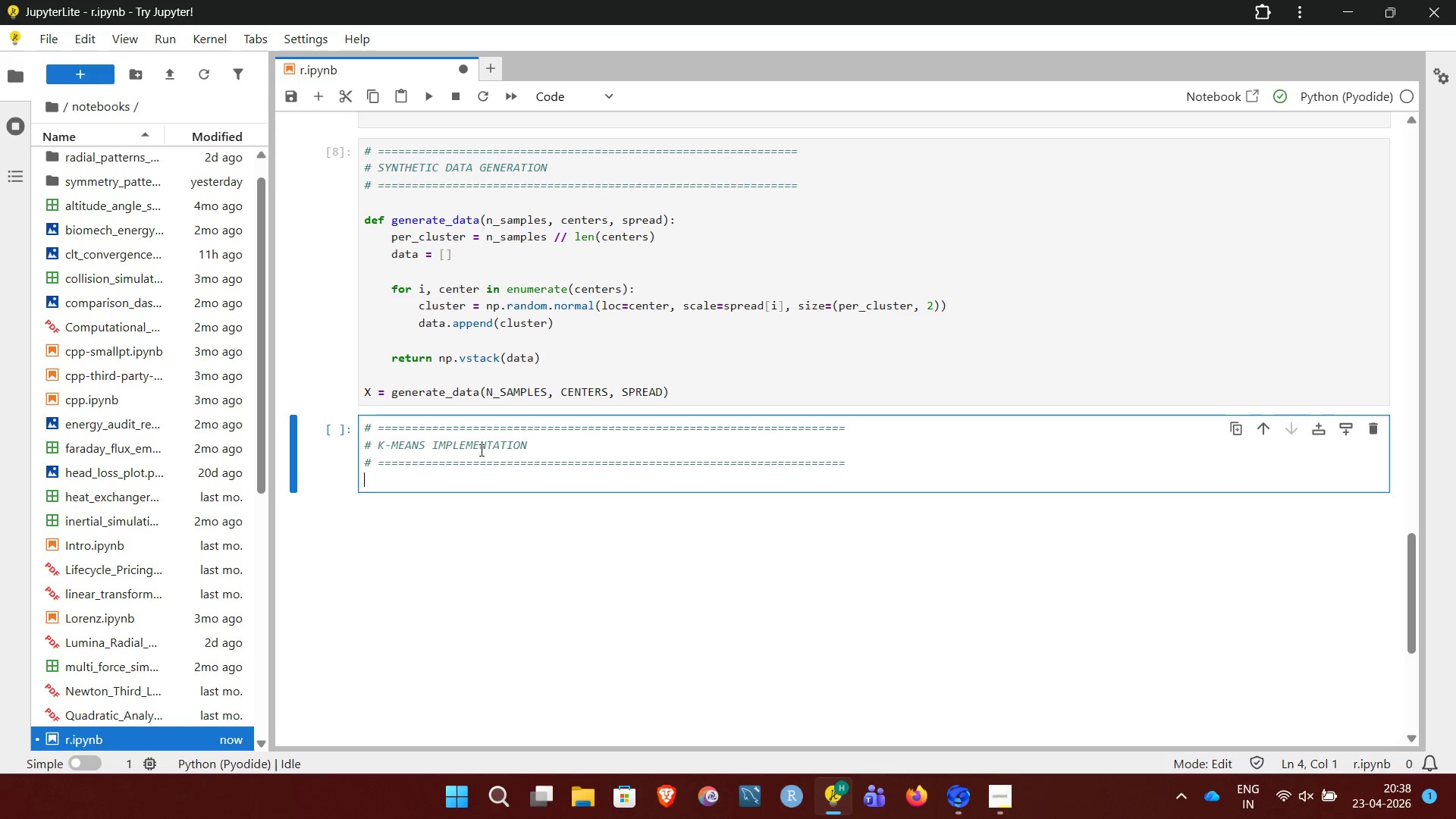 
type(def initialize)
 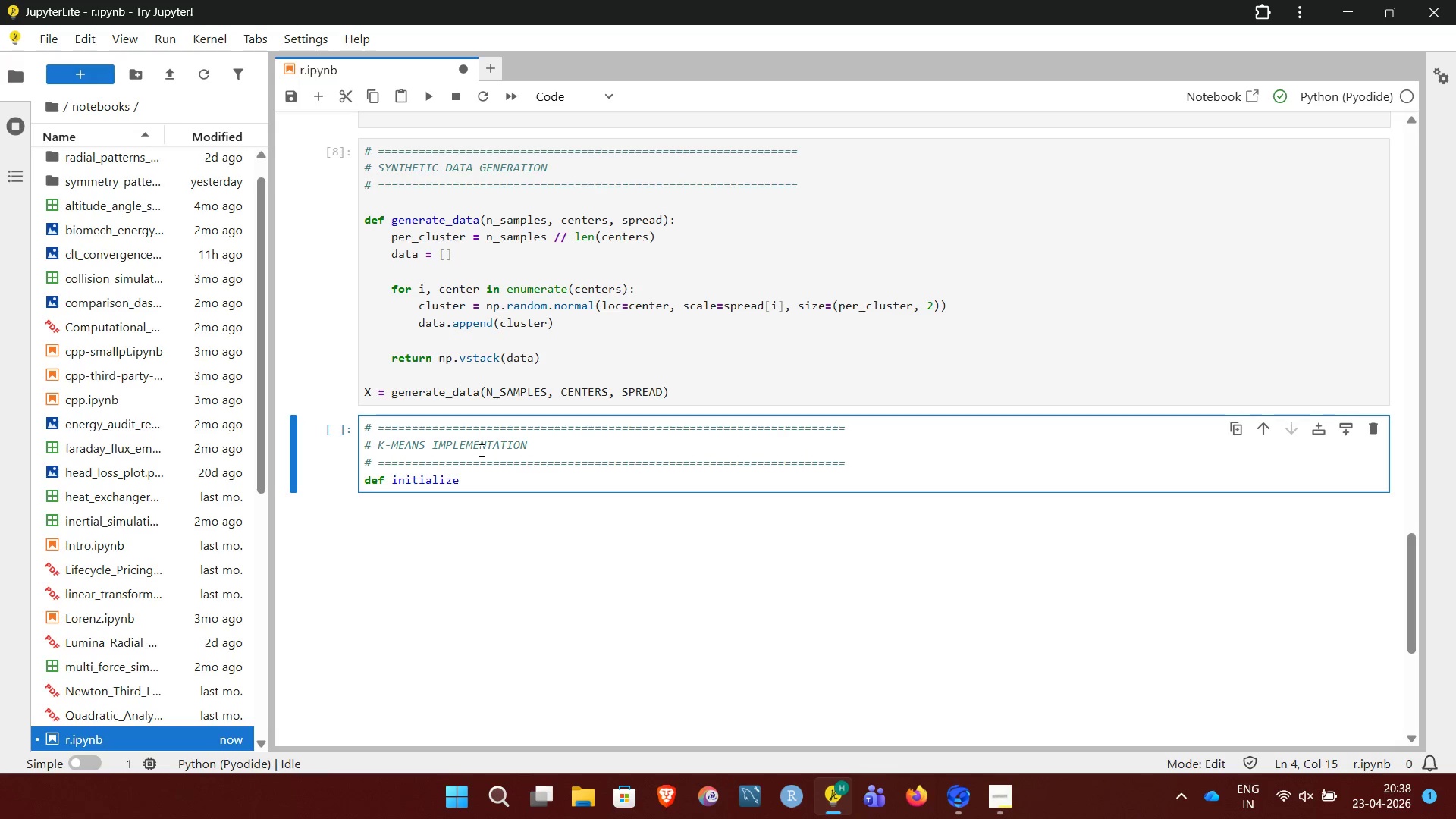 
type(_centroids(X, k):)
 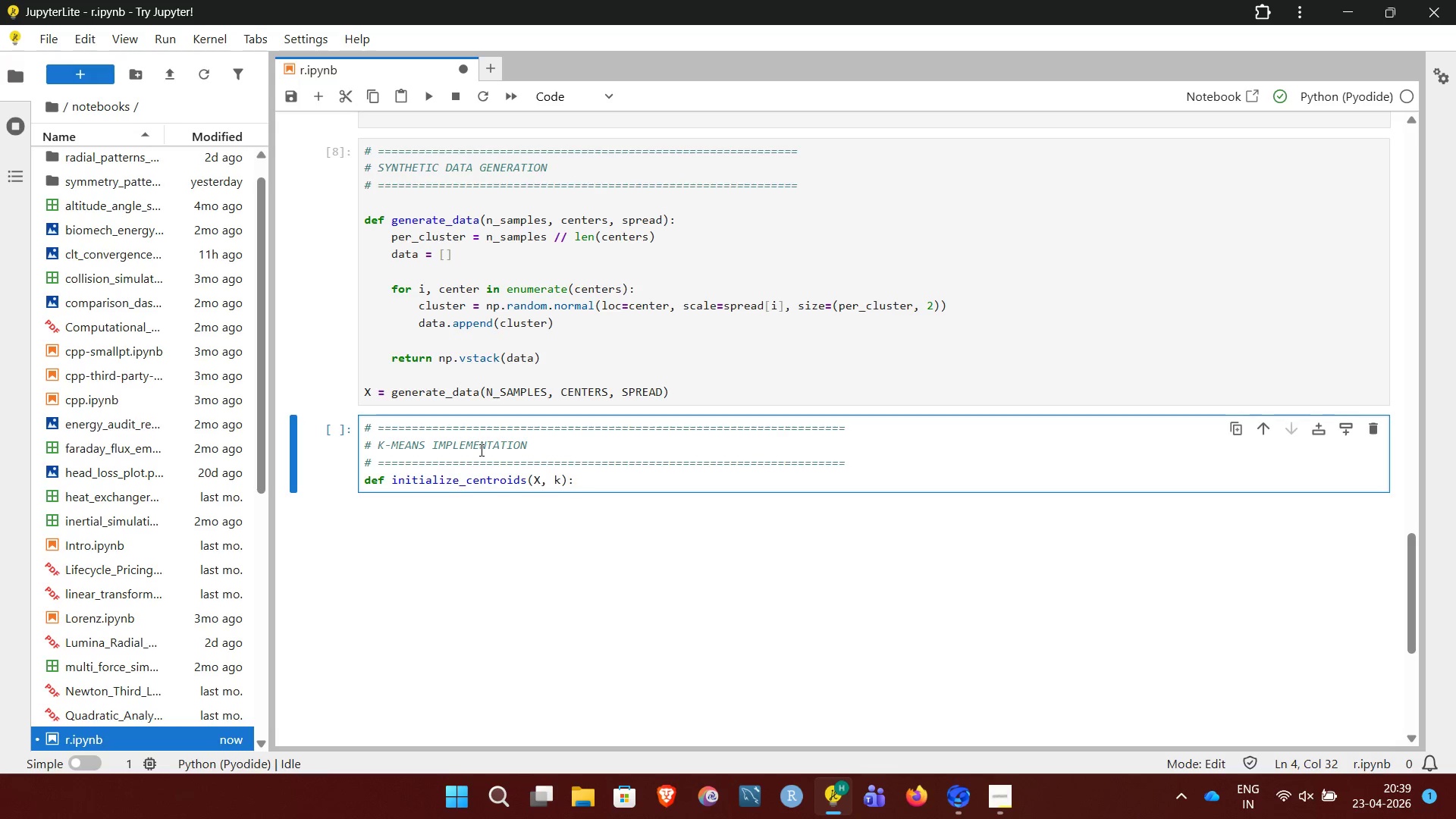 
key(Enter)
 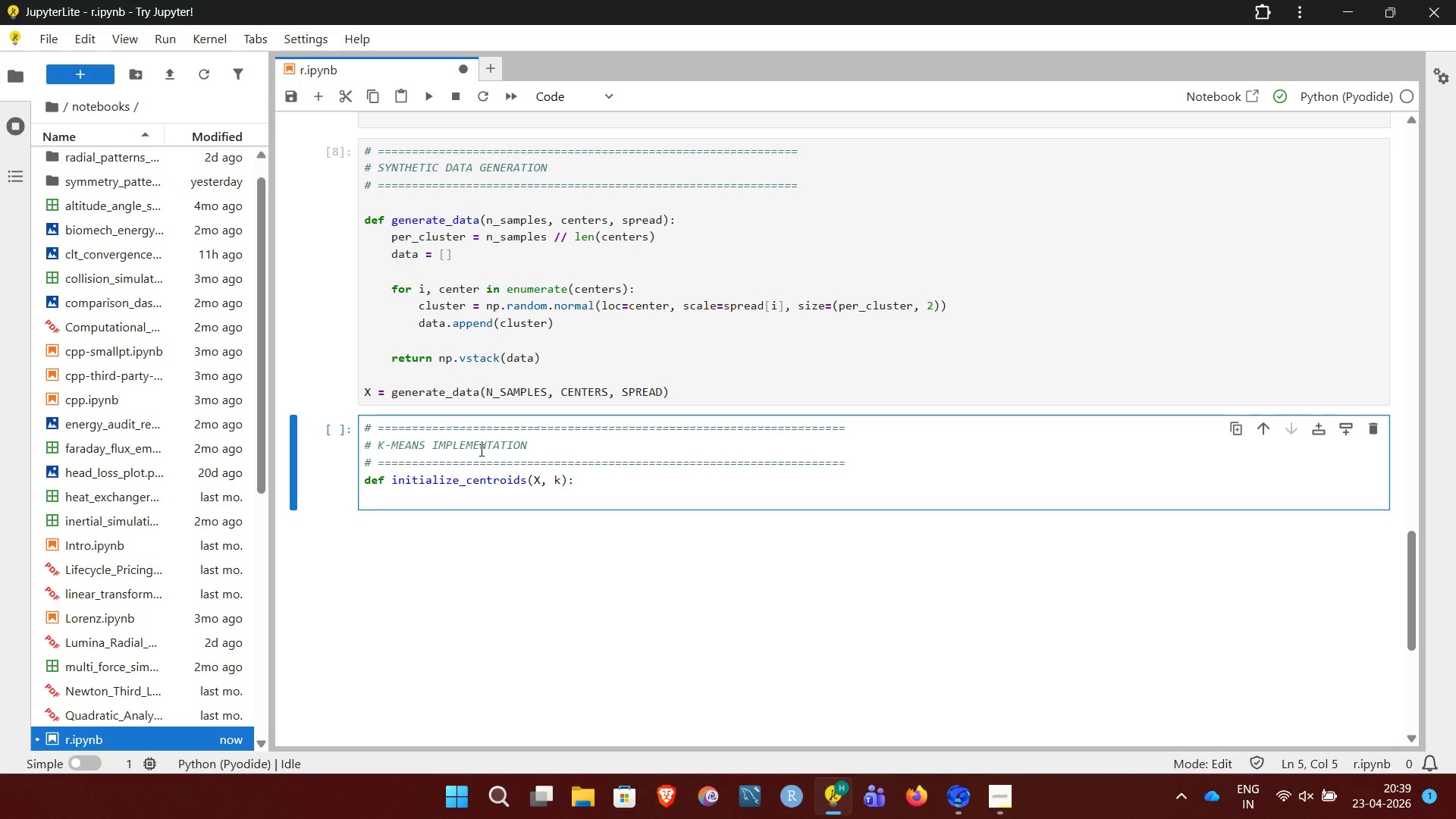 
type(idx = np.random.choice(len(X), K)
key(Backspace)
type(k, replace=False))
 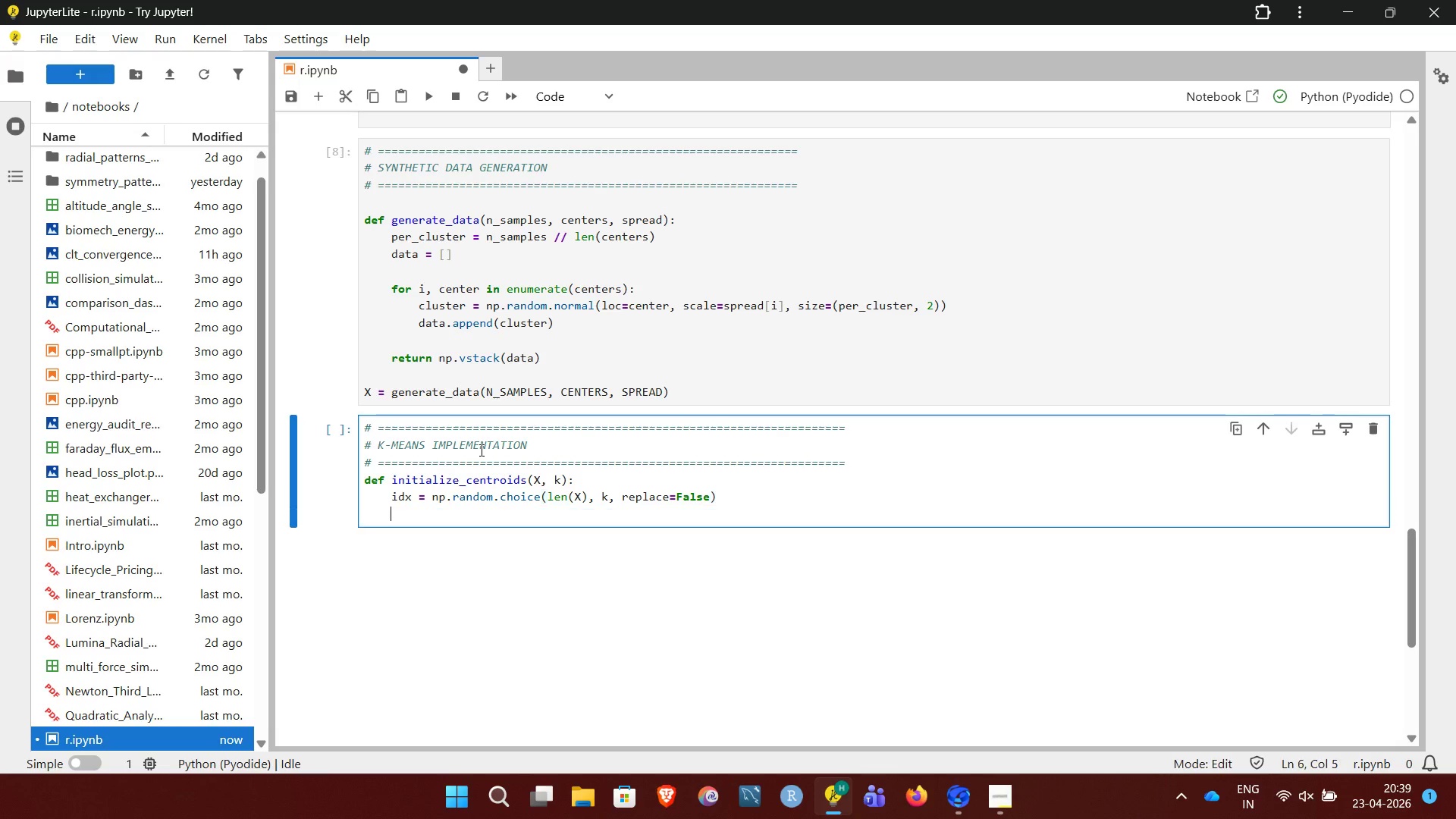 
 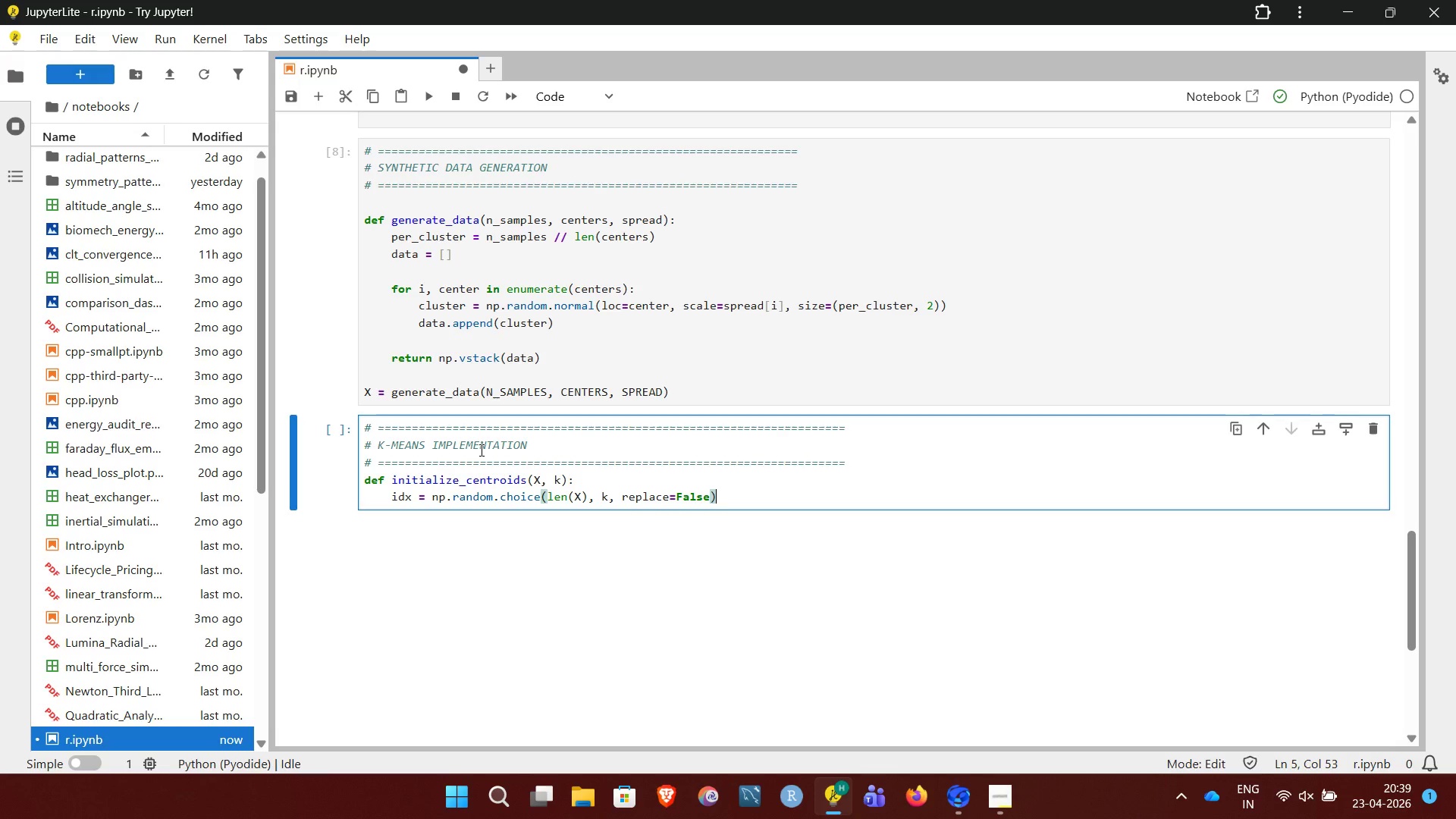 
key(Enter)
 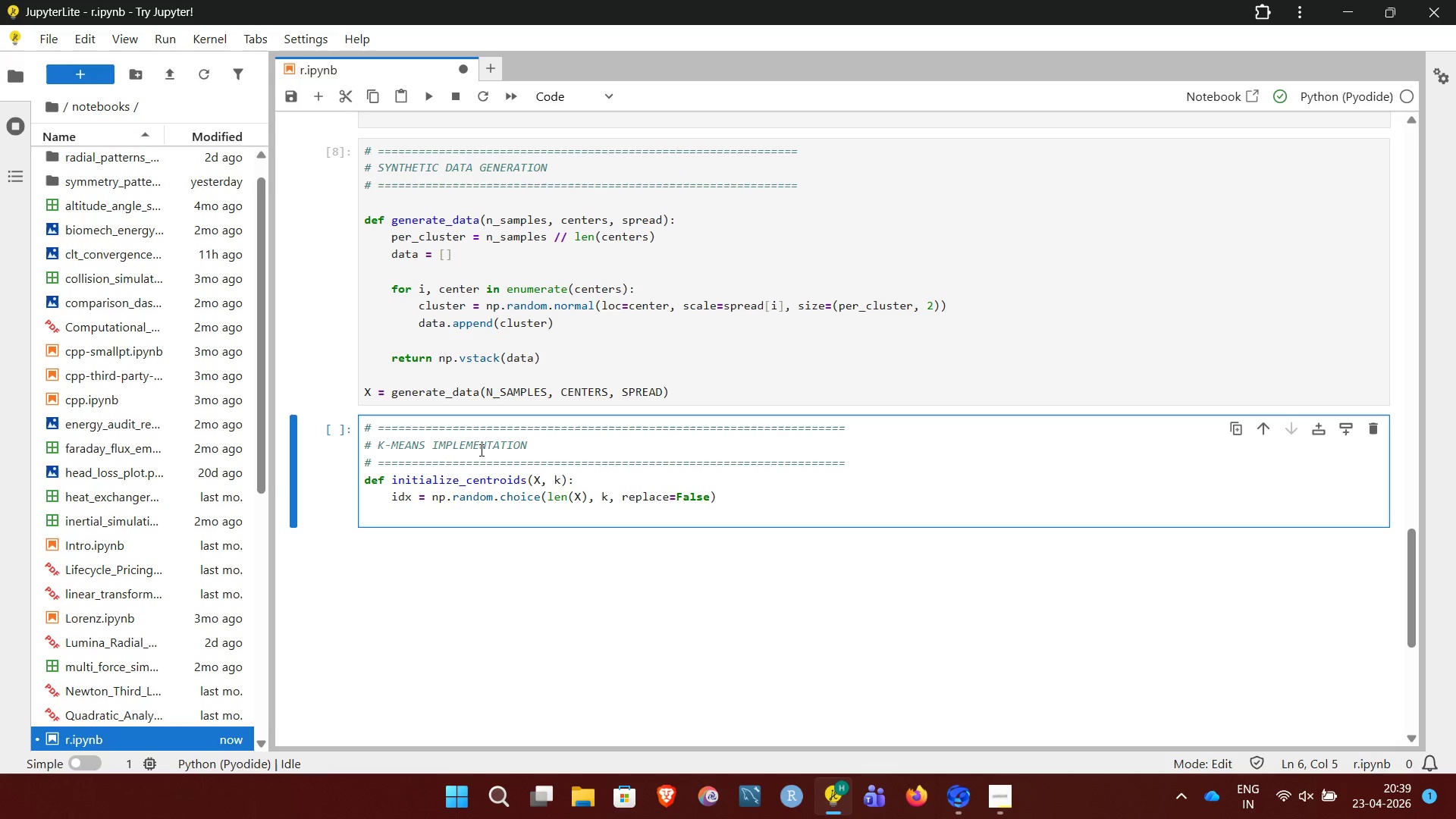 
type(return X[idx])
 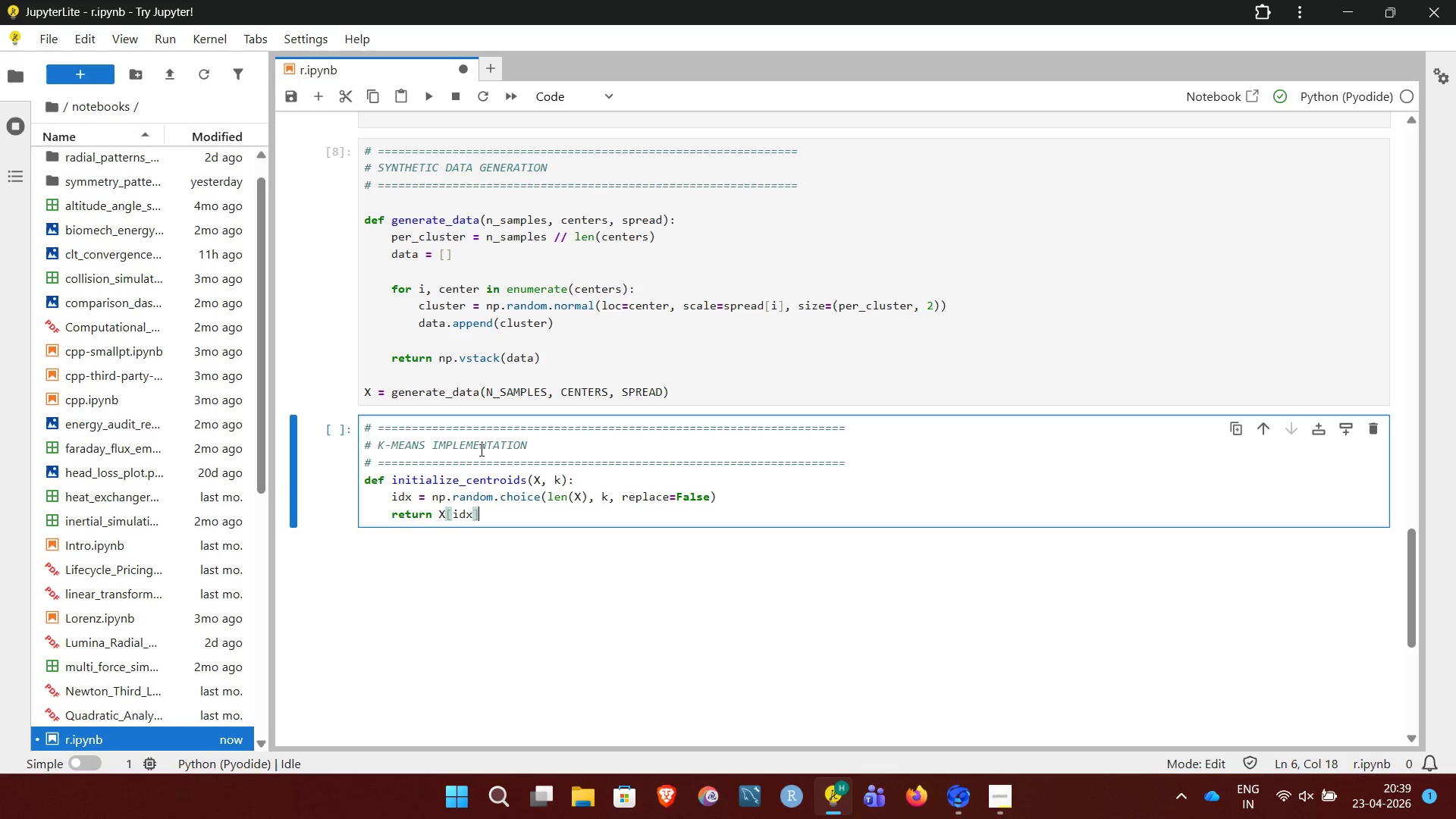 
key(Enter)
 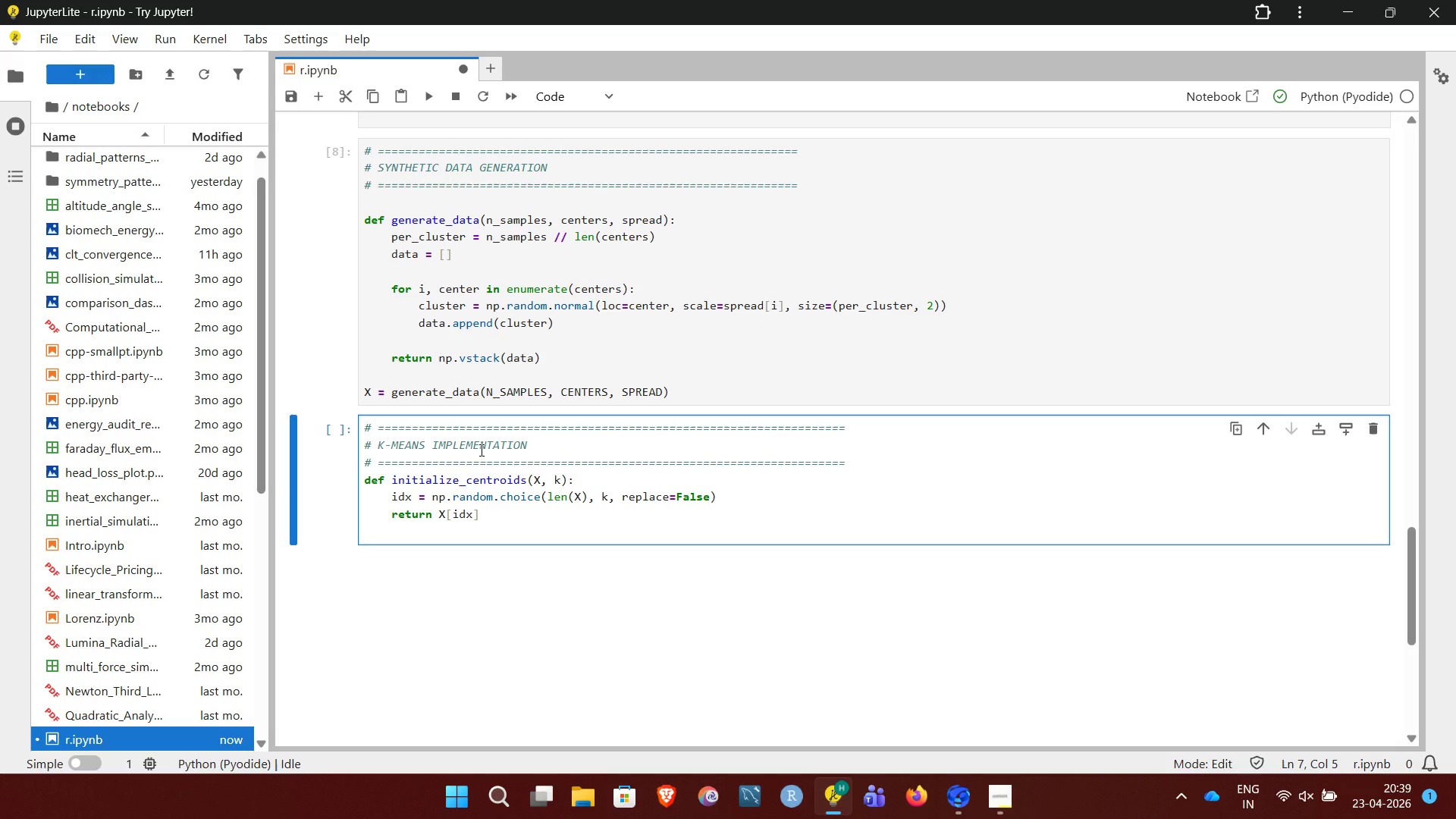 
key(Enter)
 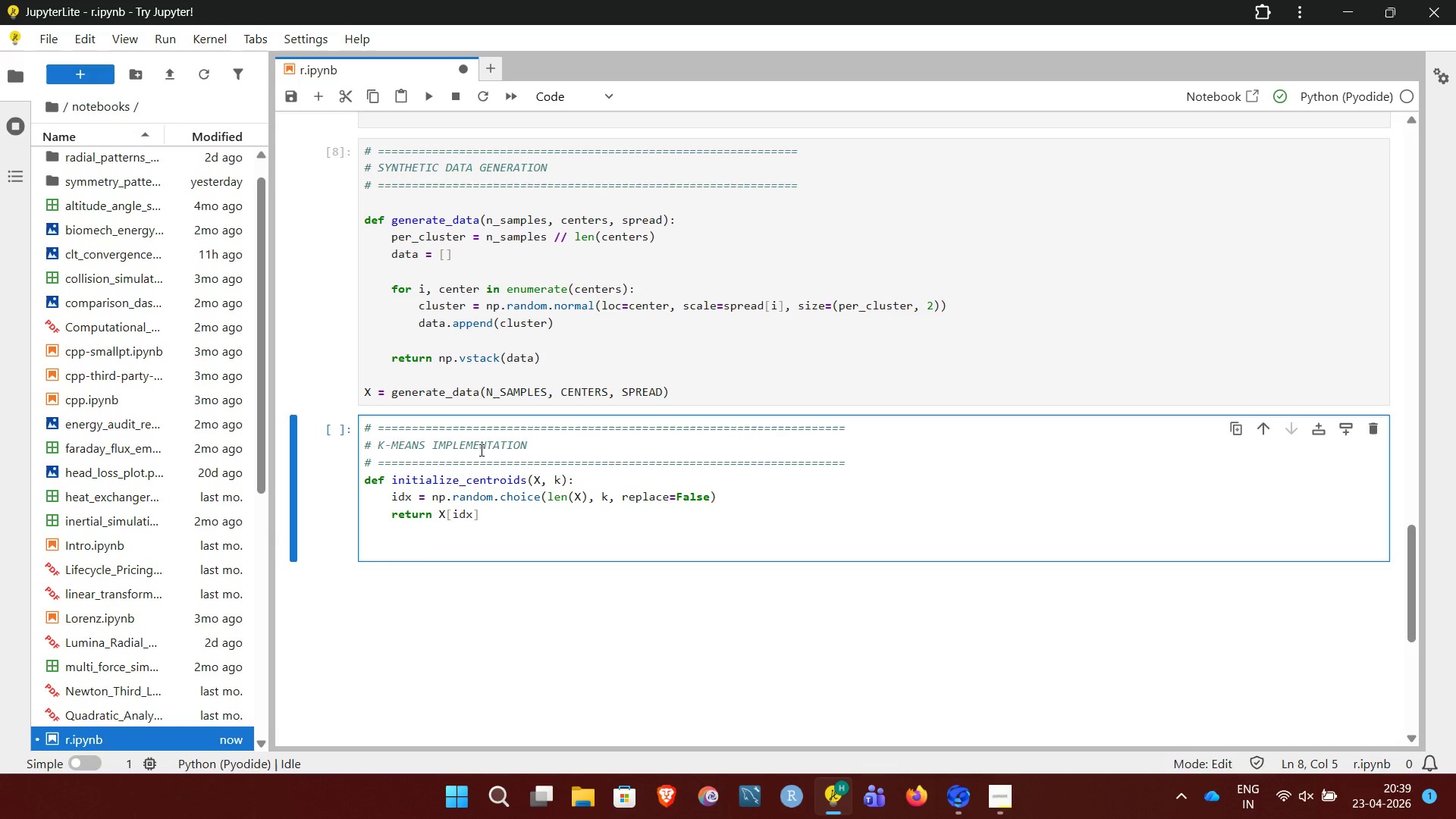 
key(Backspace)
type(def compute_distances(X, centroids):)
 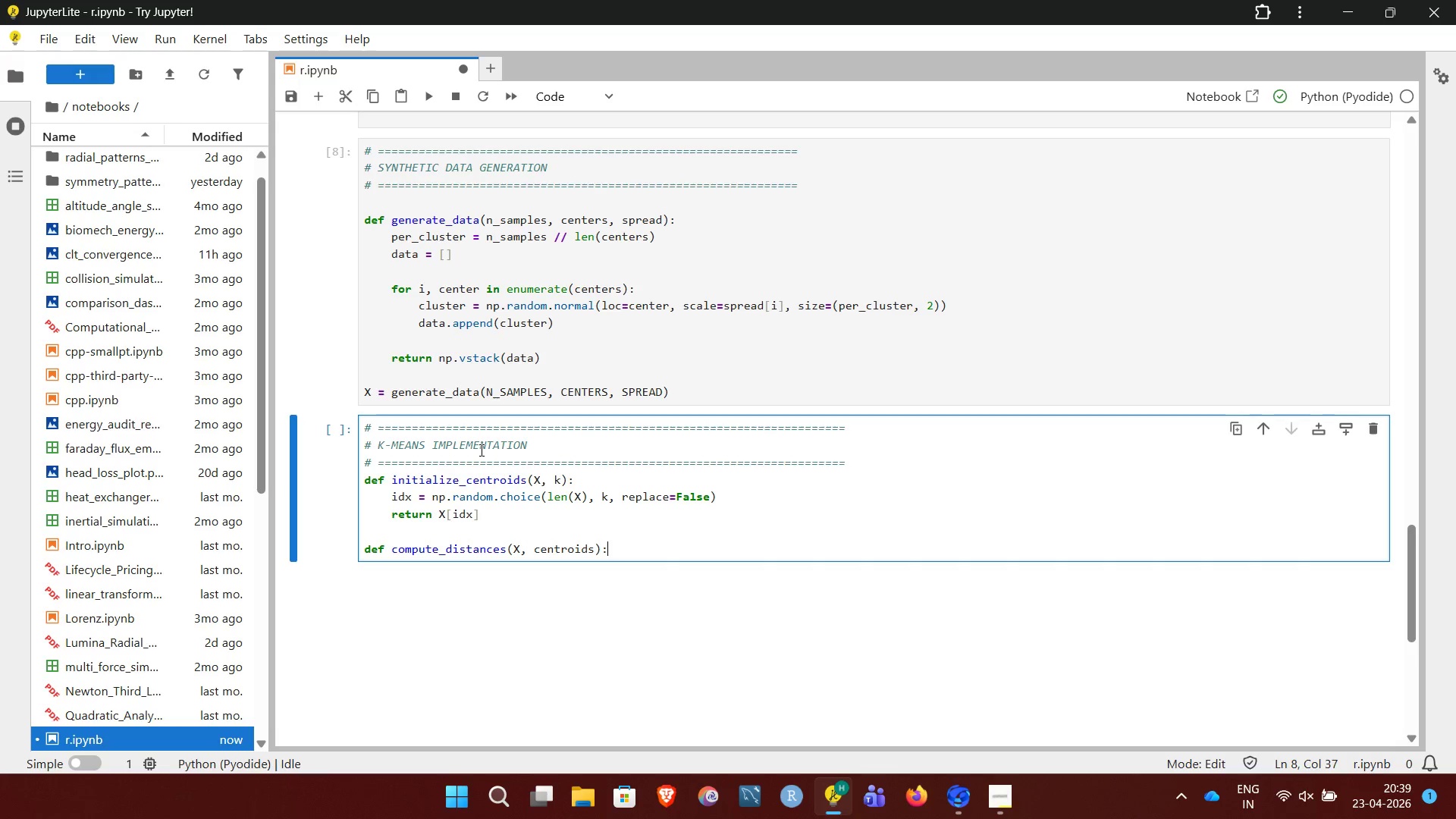 
key(Enter)
 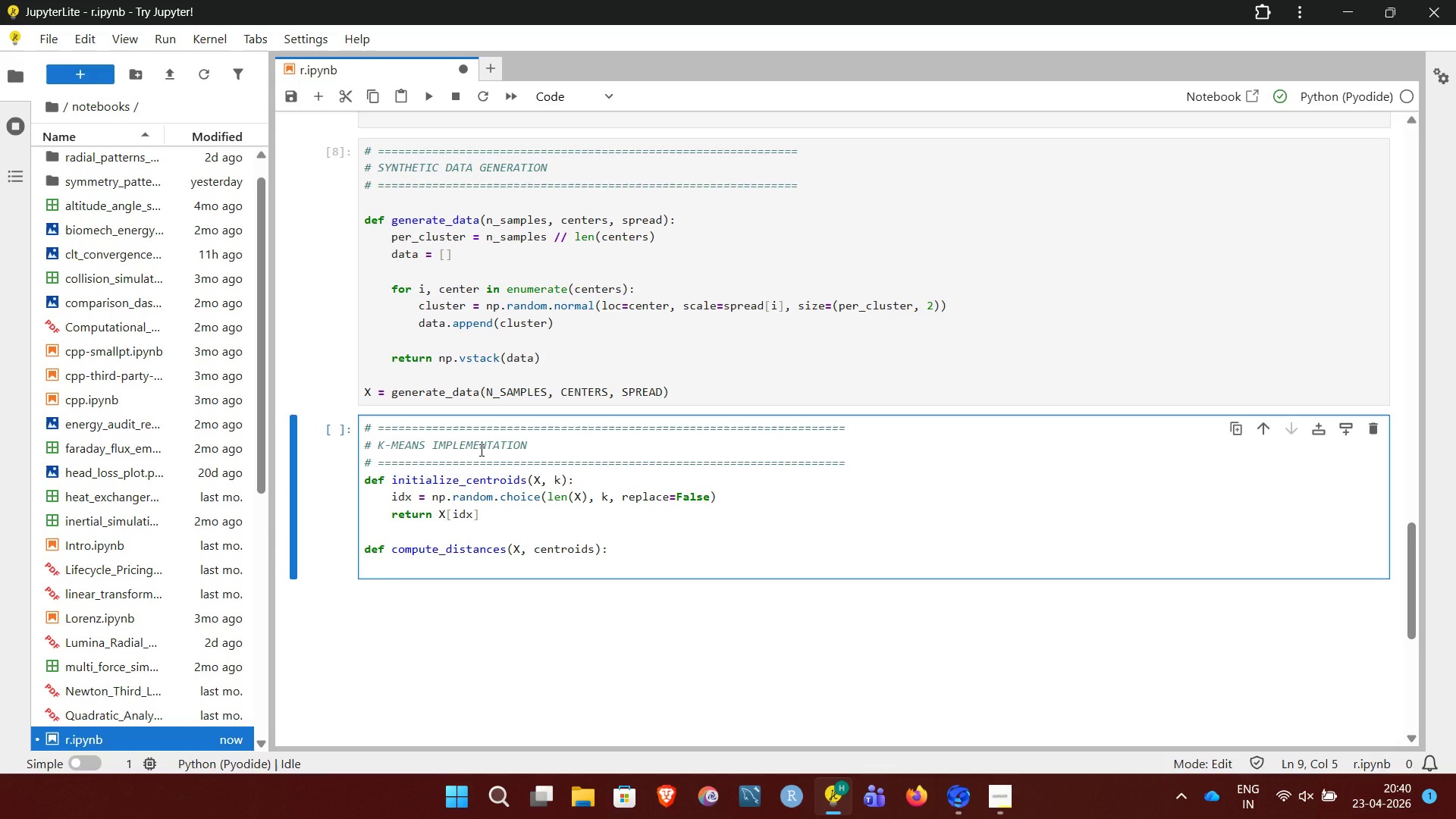 
type(#(n_samples, k))
 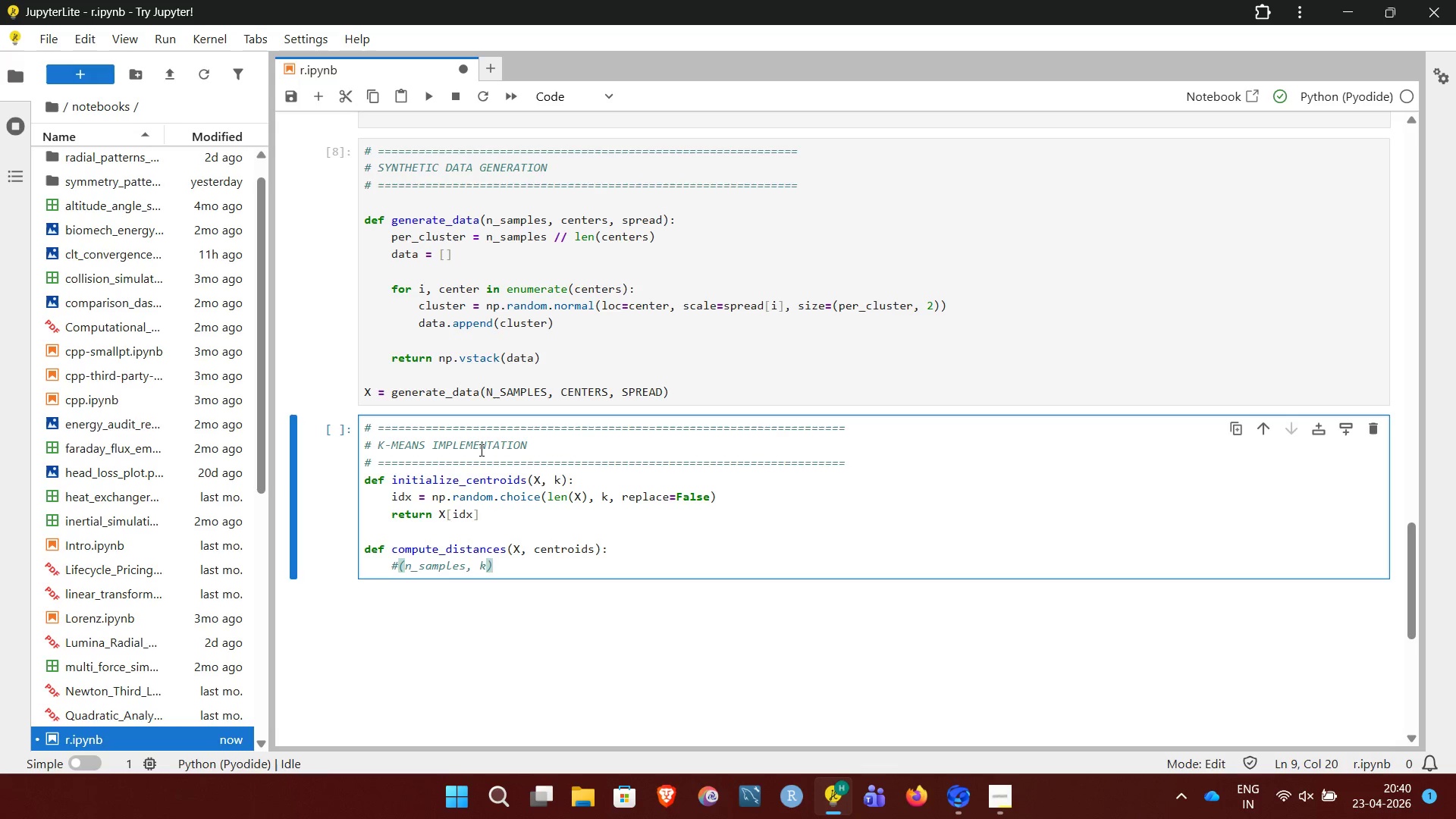 
key(Enter)
 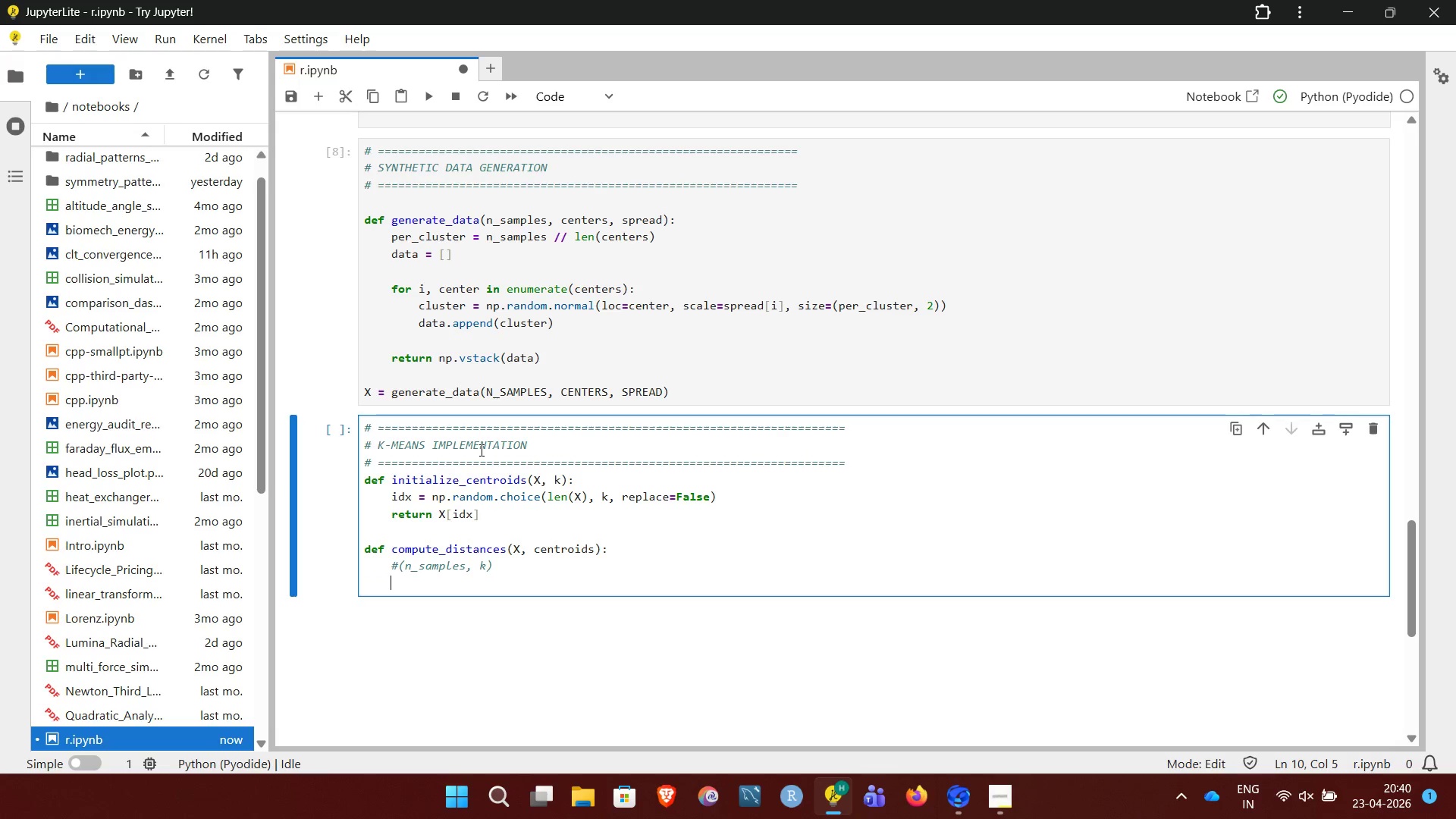 
type(distances = np.sqrt(((X)
 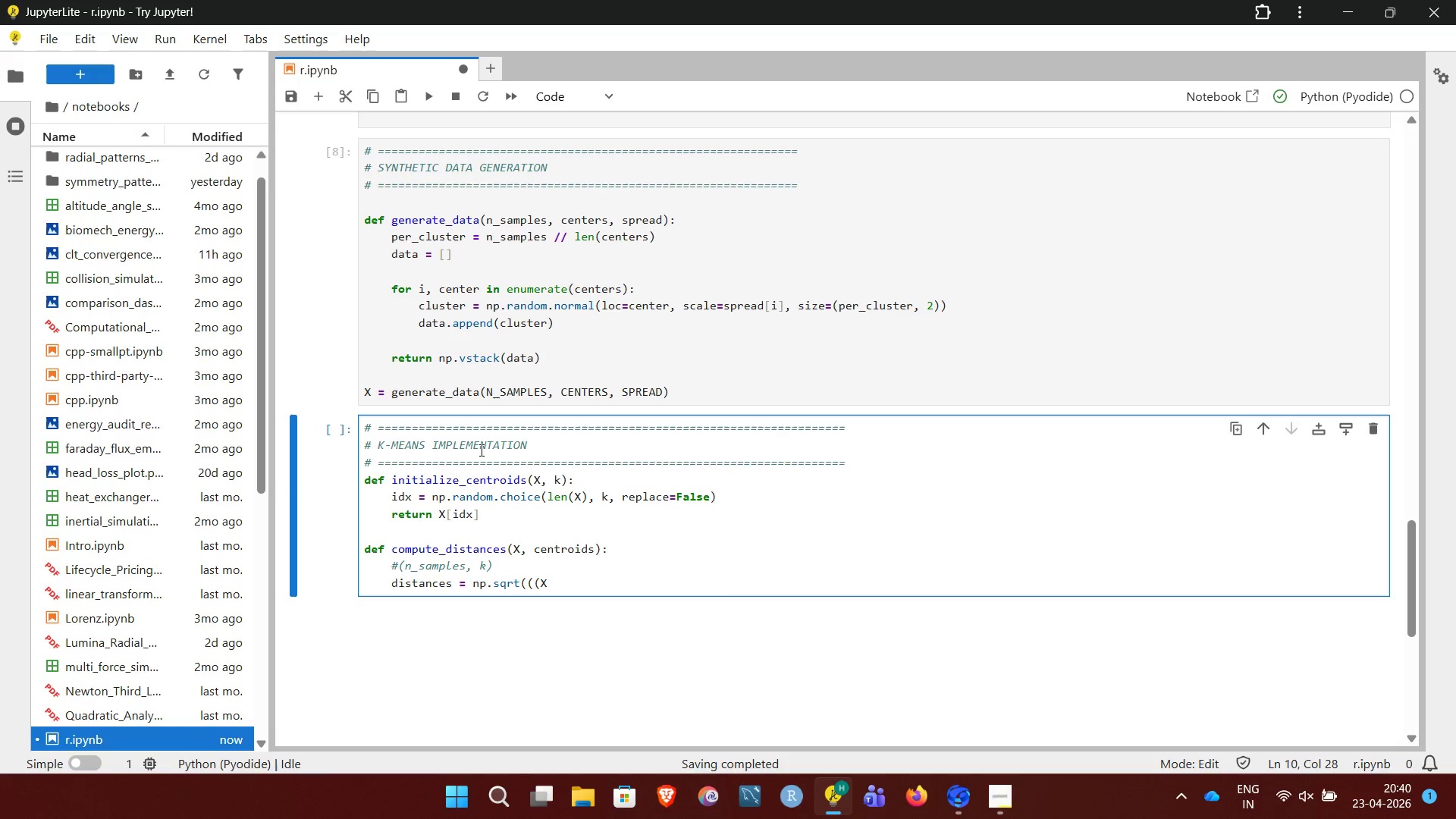 
wait(6.12)
 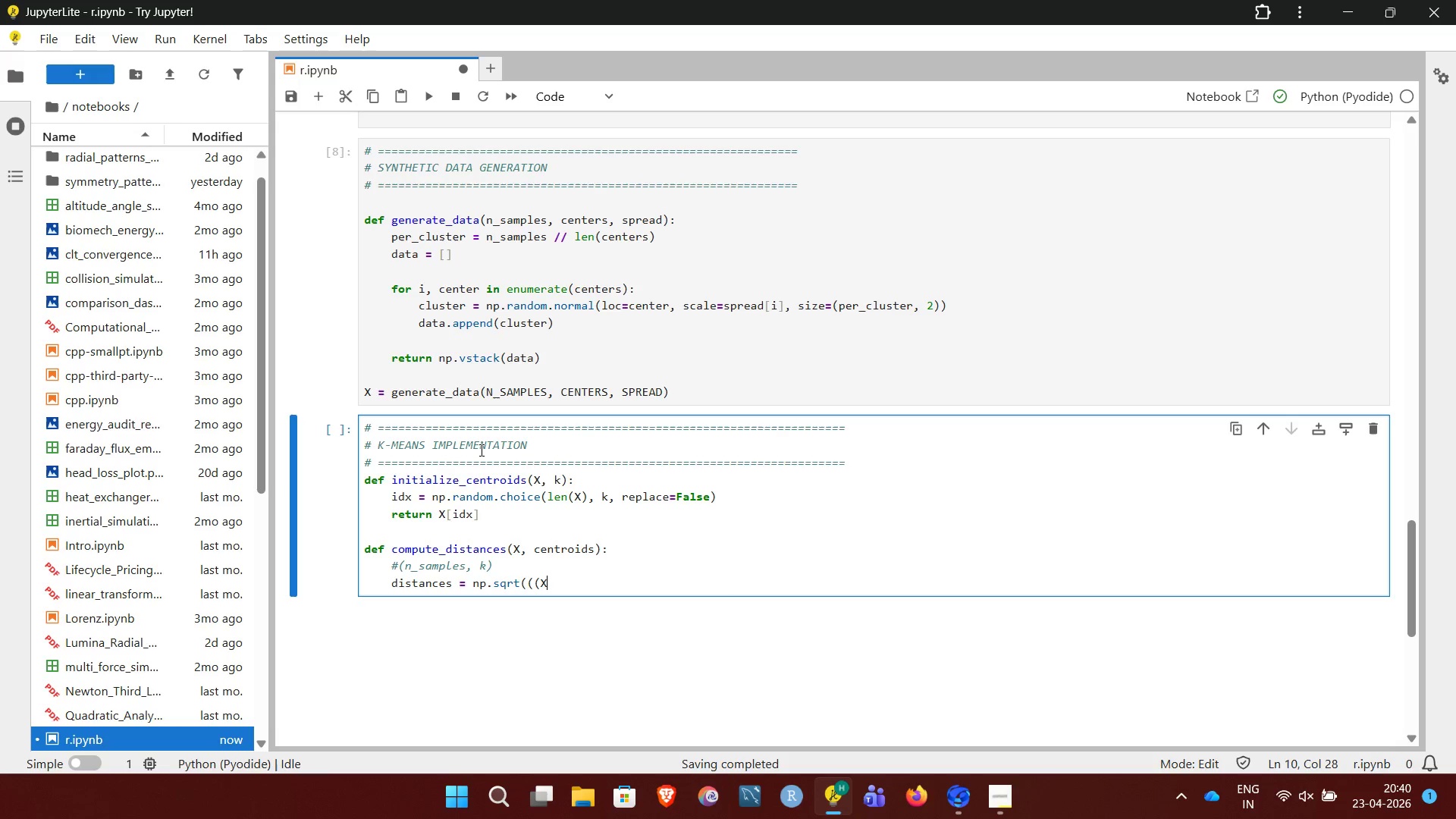 
type([:, np.nw)
key(Backspace)
type(ewaxis, :] - centroids[np.axi)
key(Backspace)
key(Backspace)
key(Backspace)
type(newaxis, :, :])**2).sum(axis=2)))
 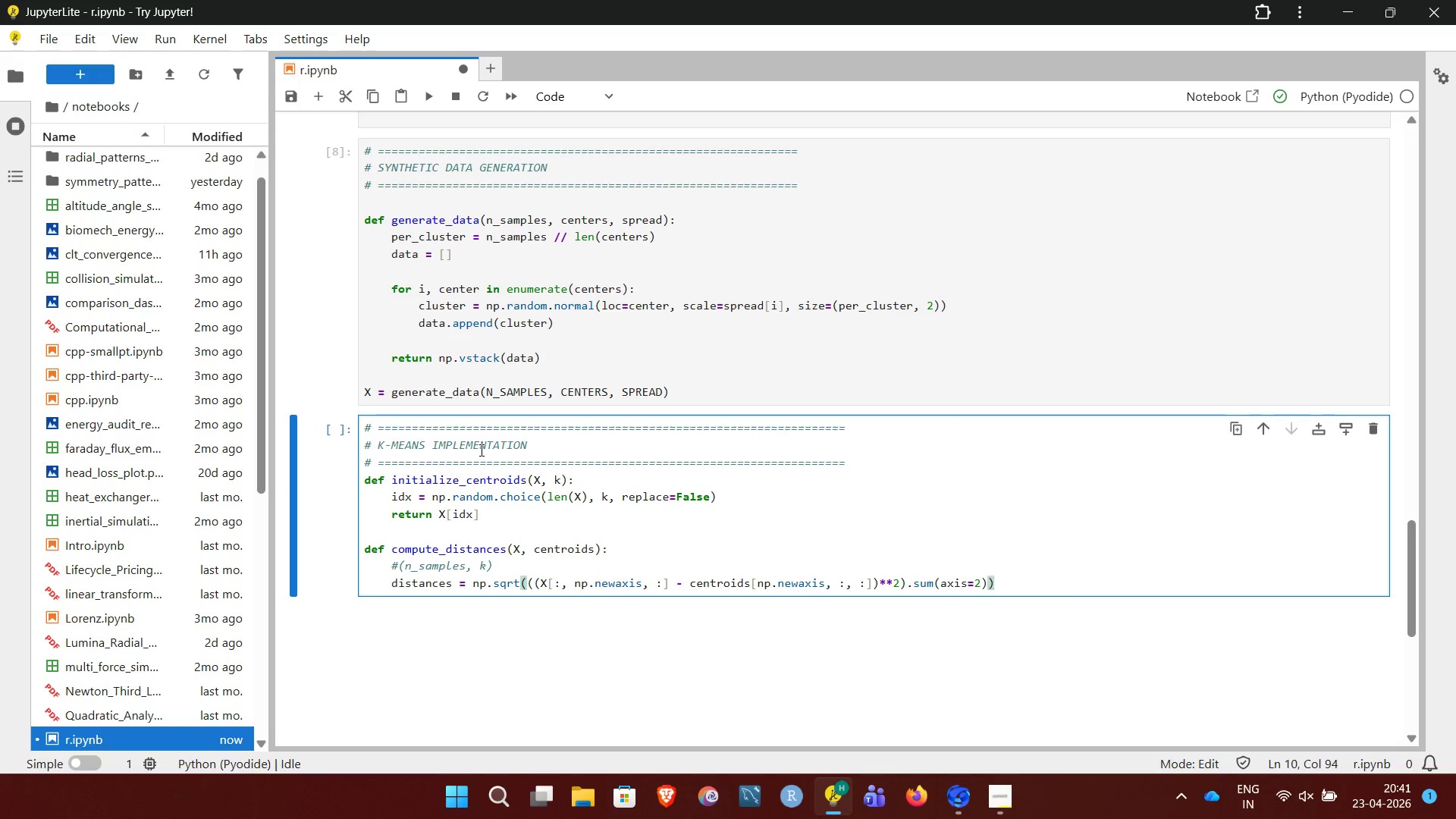 
key(Enter)
 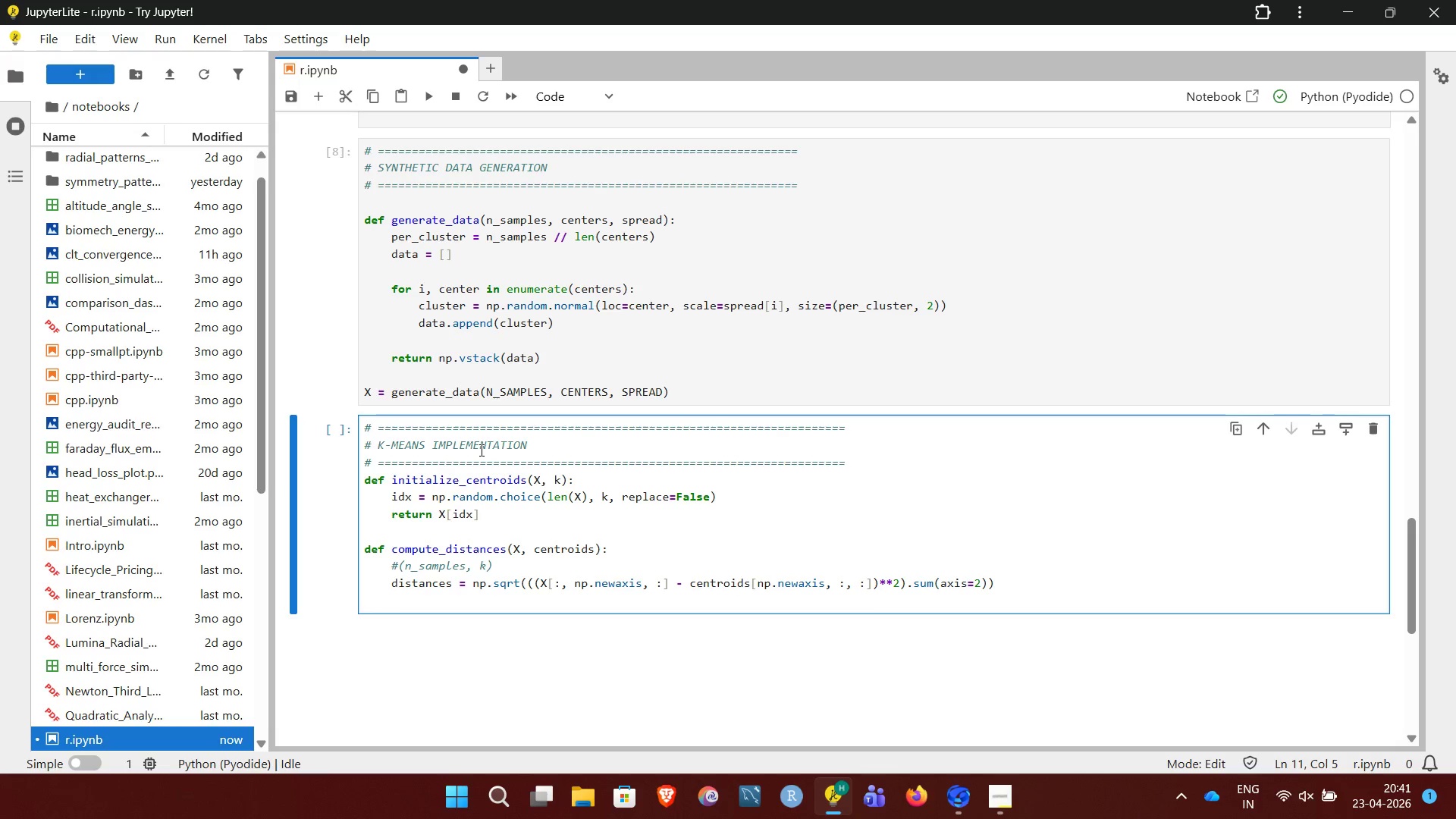 
wait(5.5)
 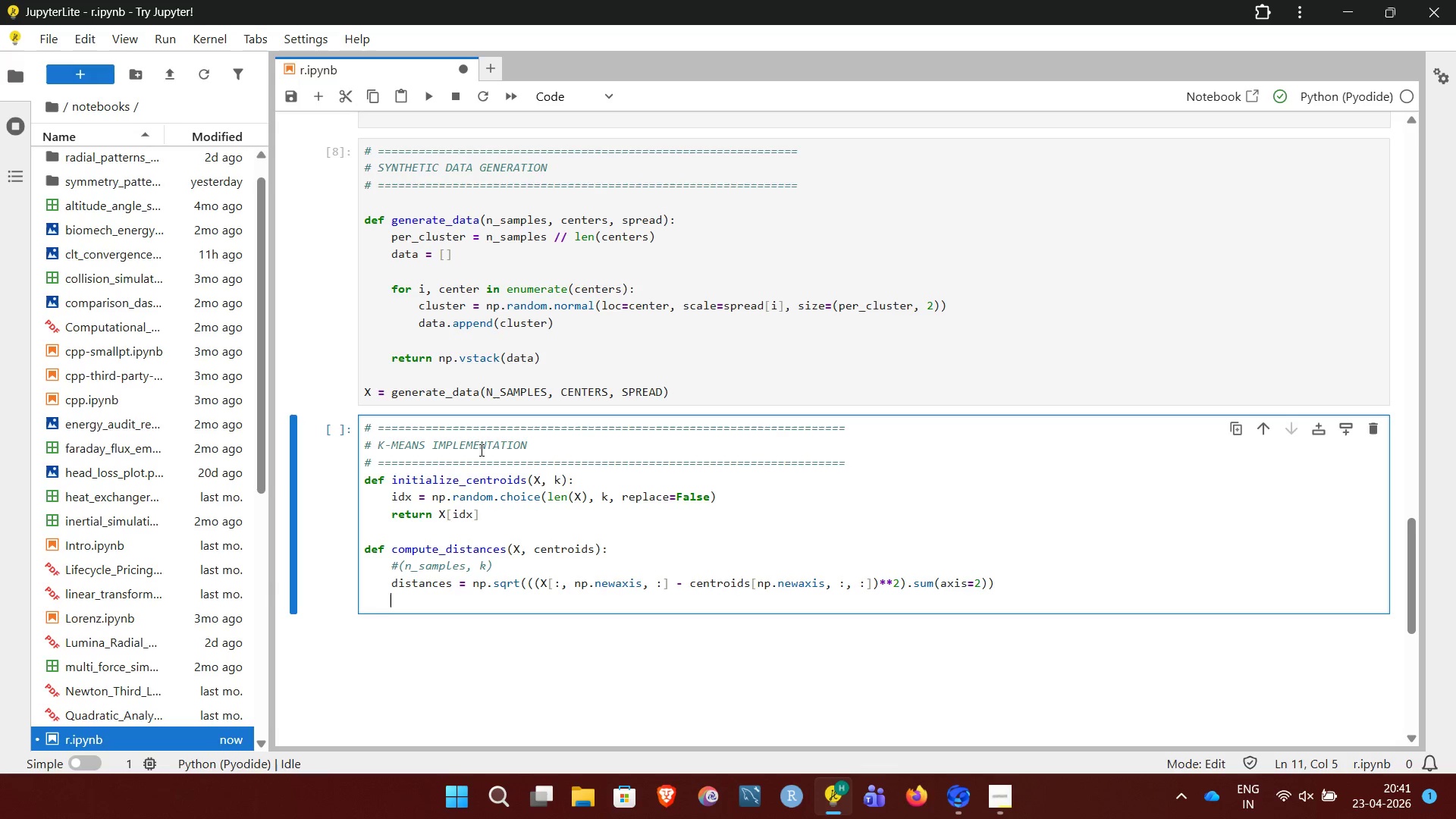 
type(return distances)
 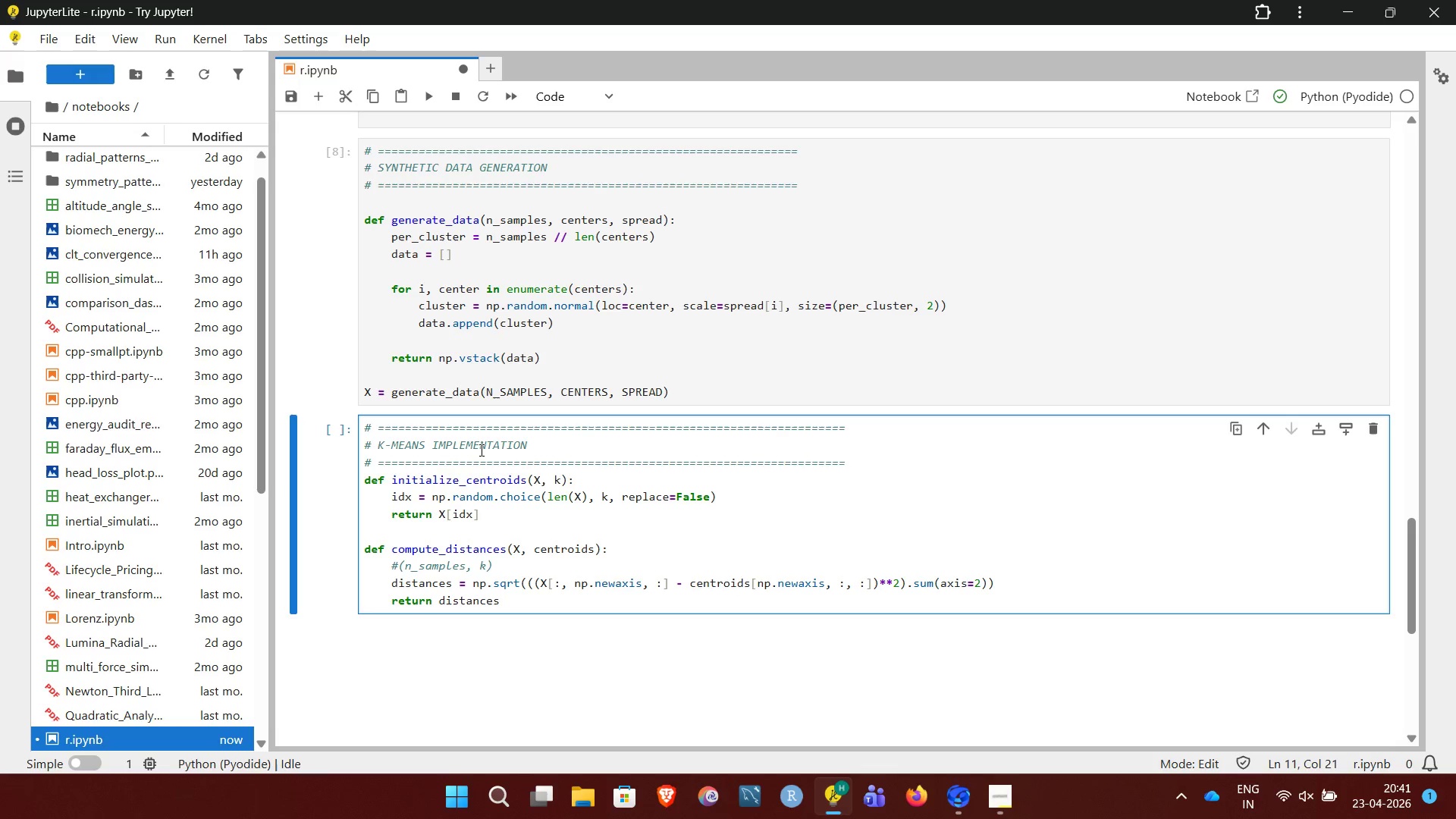 
key(Enter)
 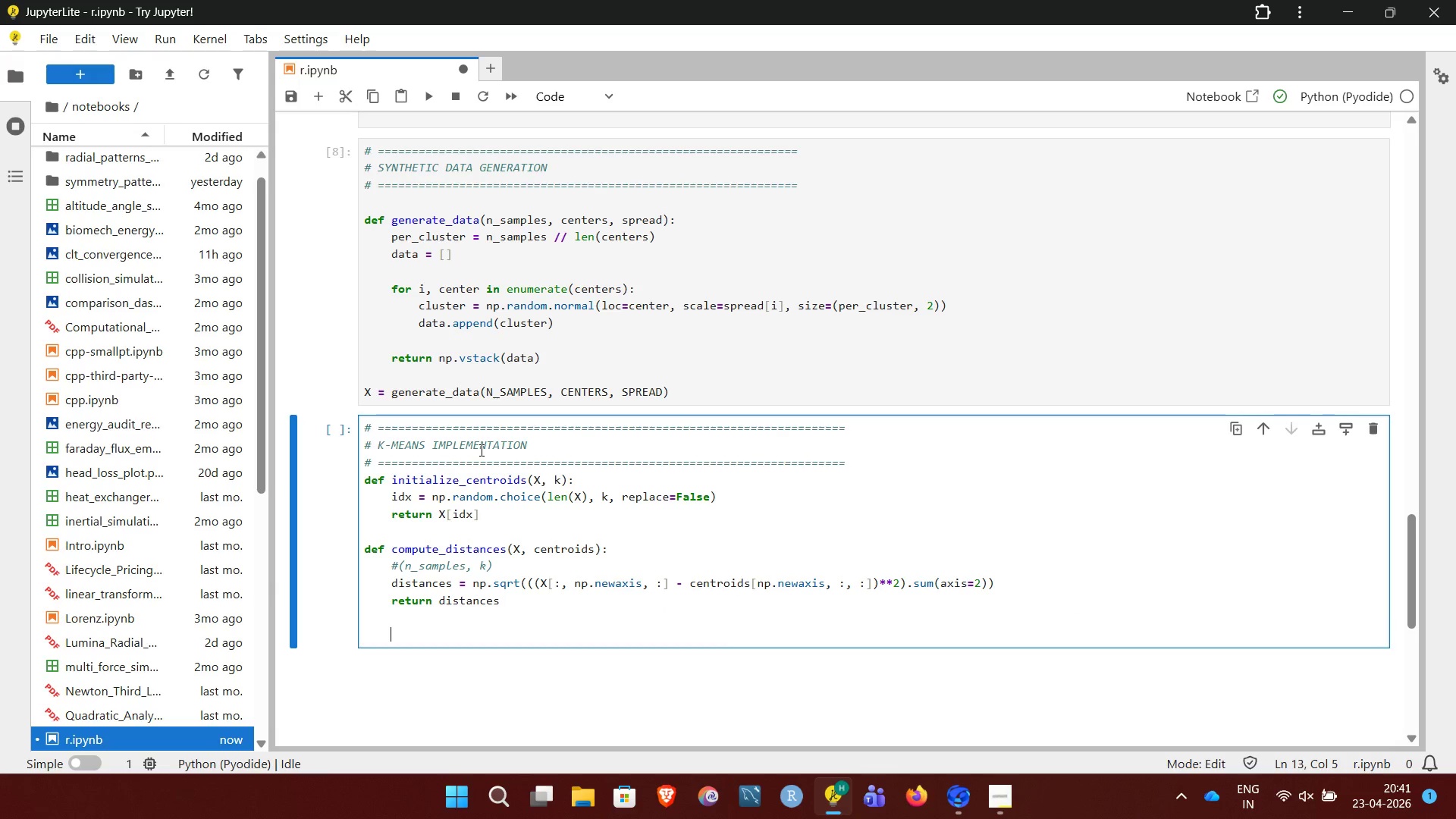 
key(Enter)
 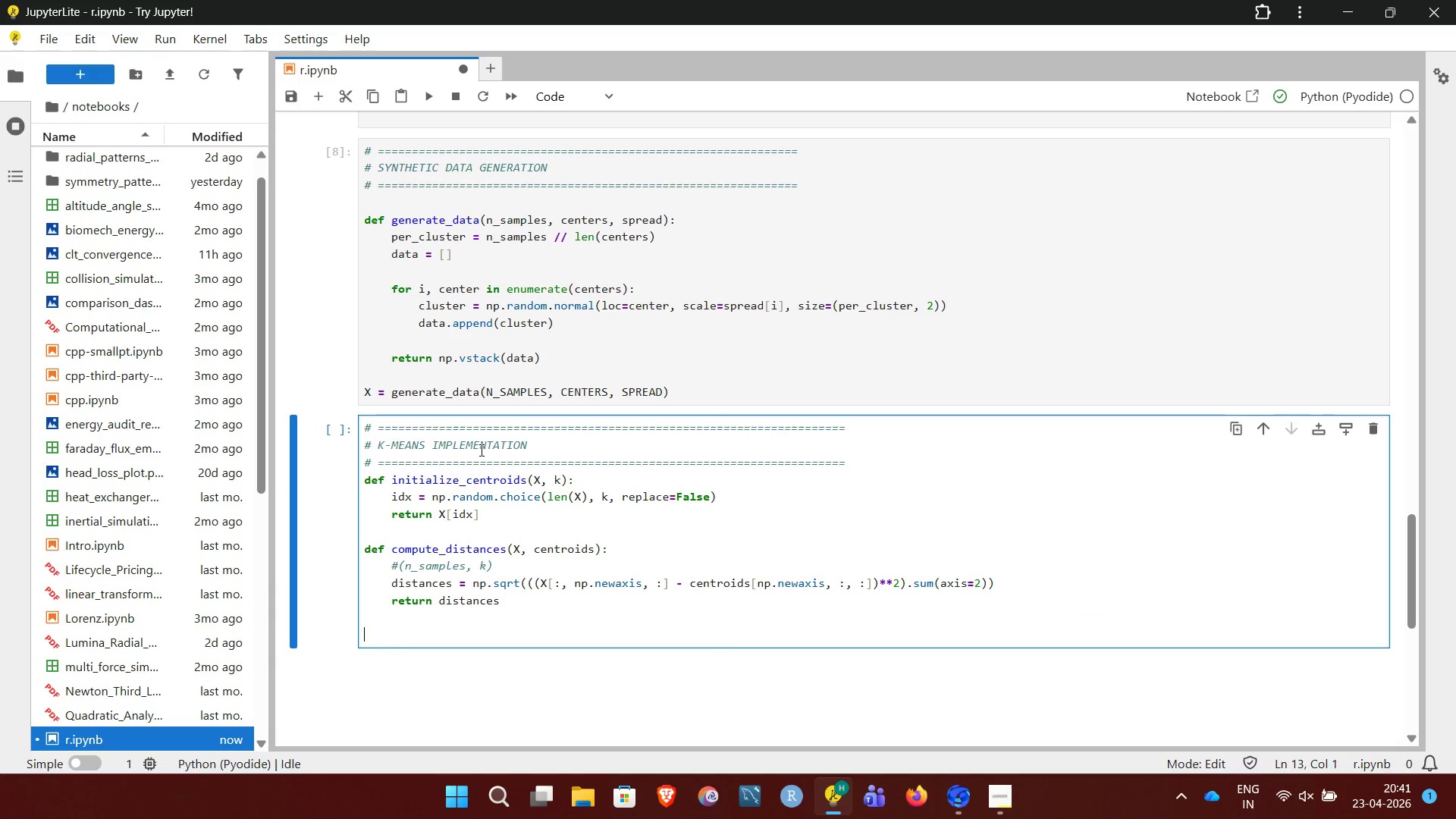 
key(Backspace)
type(def assign_clusters(distances):)
 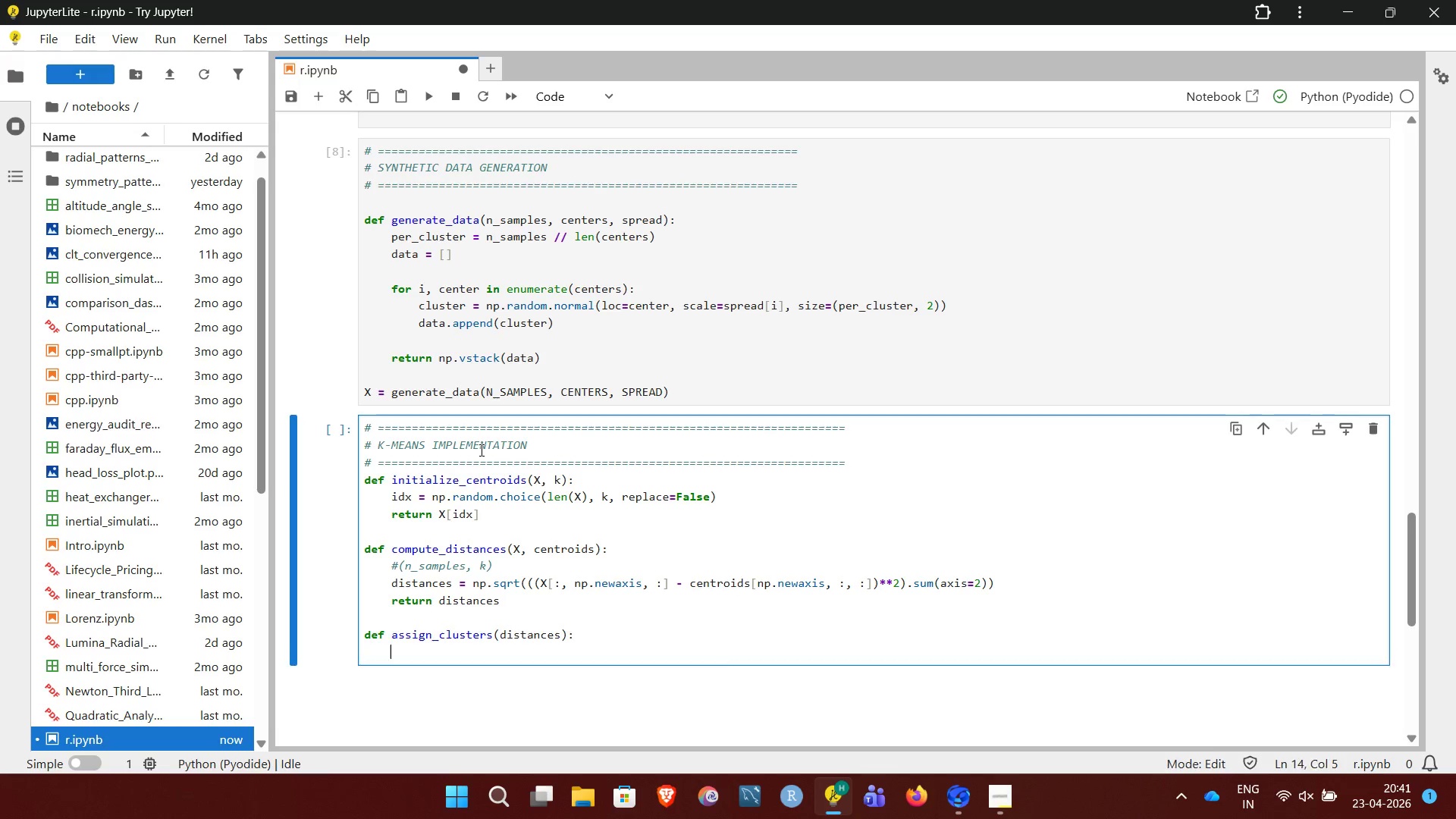 
 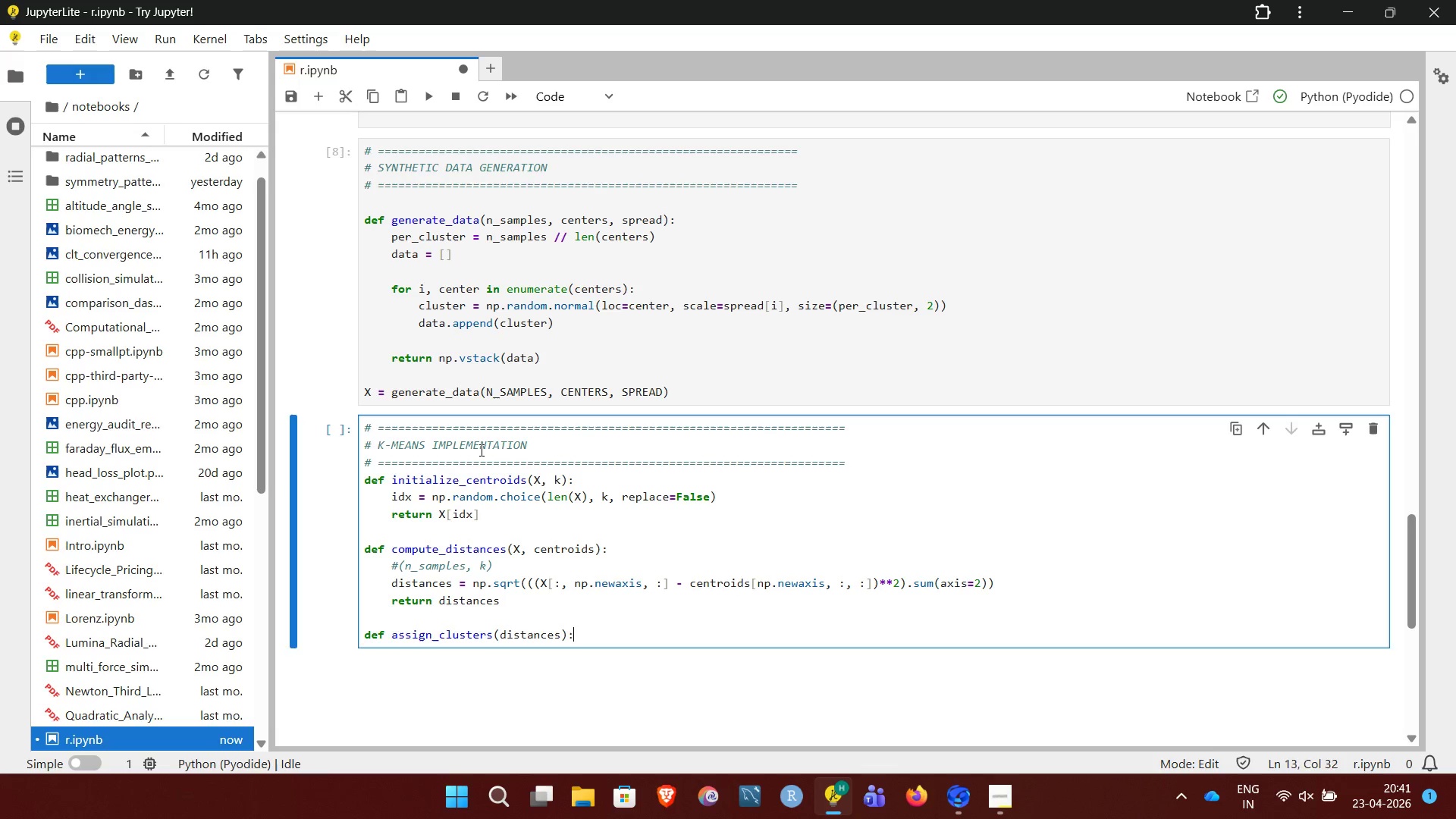 
key(Enter)
 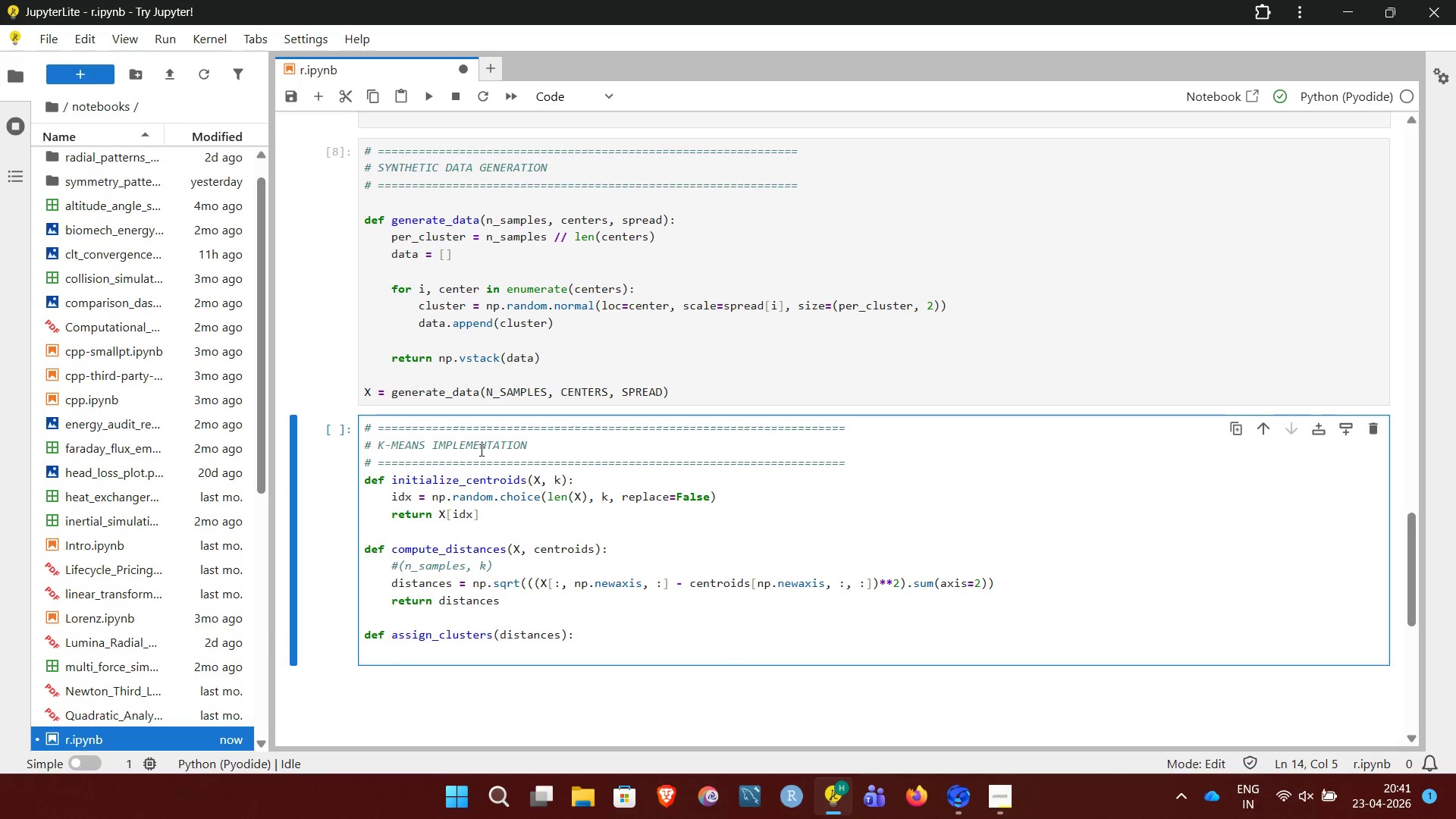 
type(return np.argmin()
 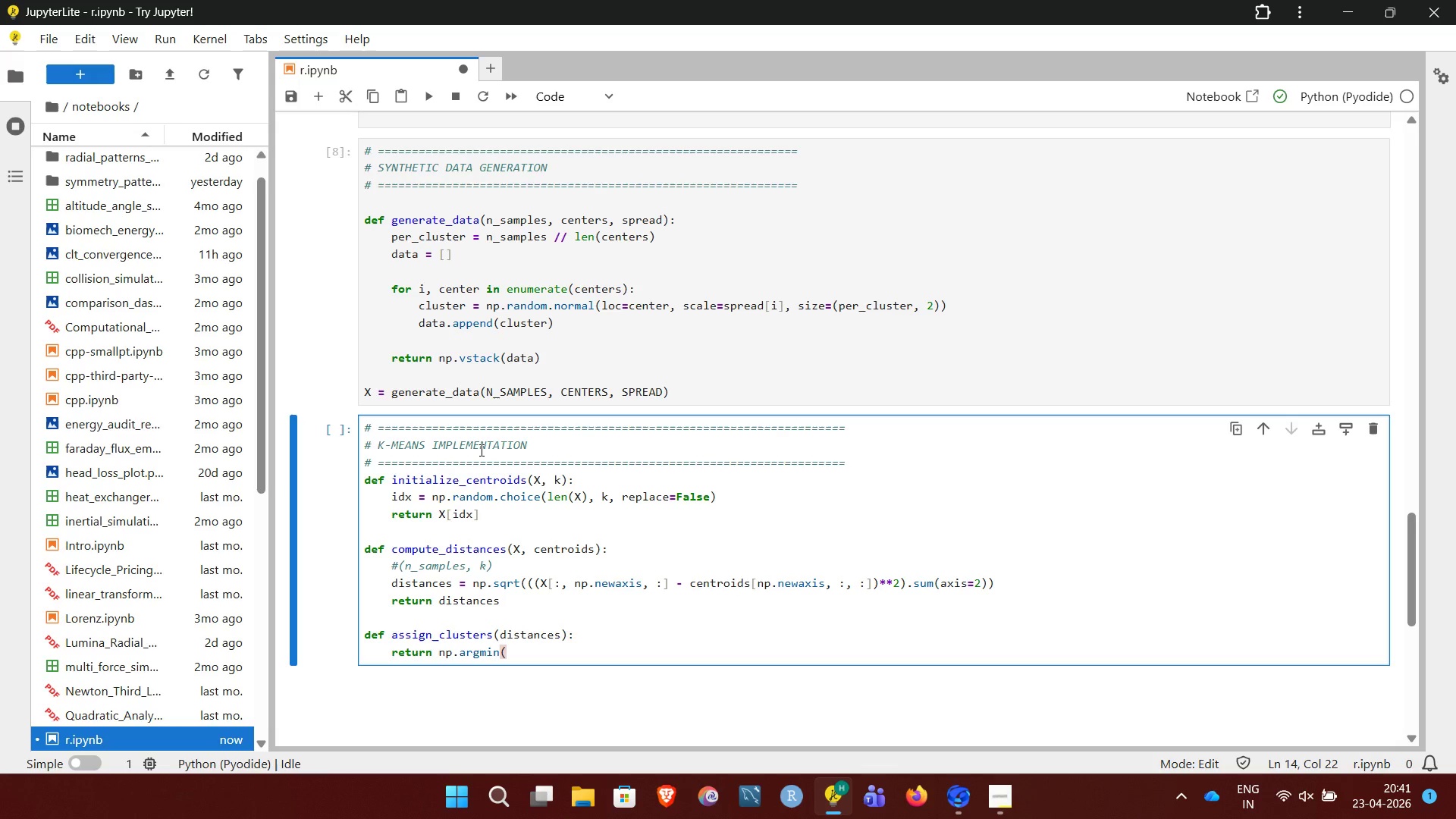 
wait(19.11)
 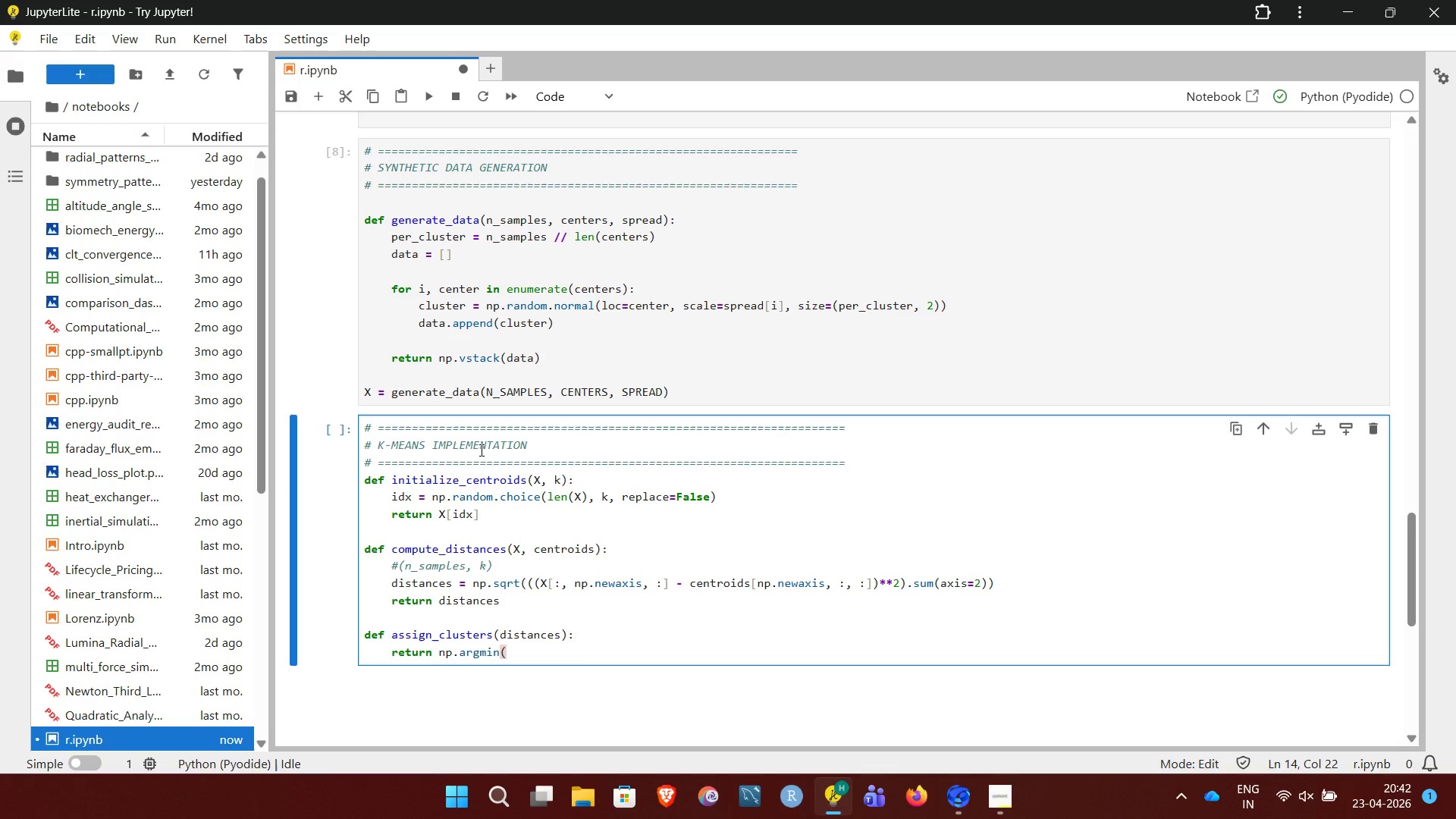 
type(distance)
 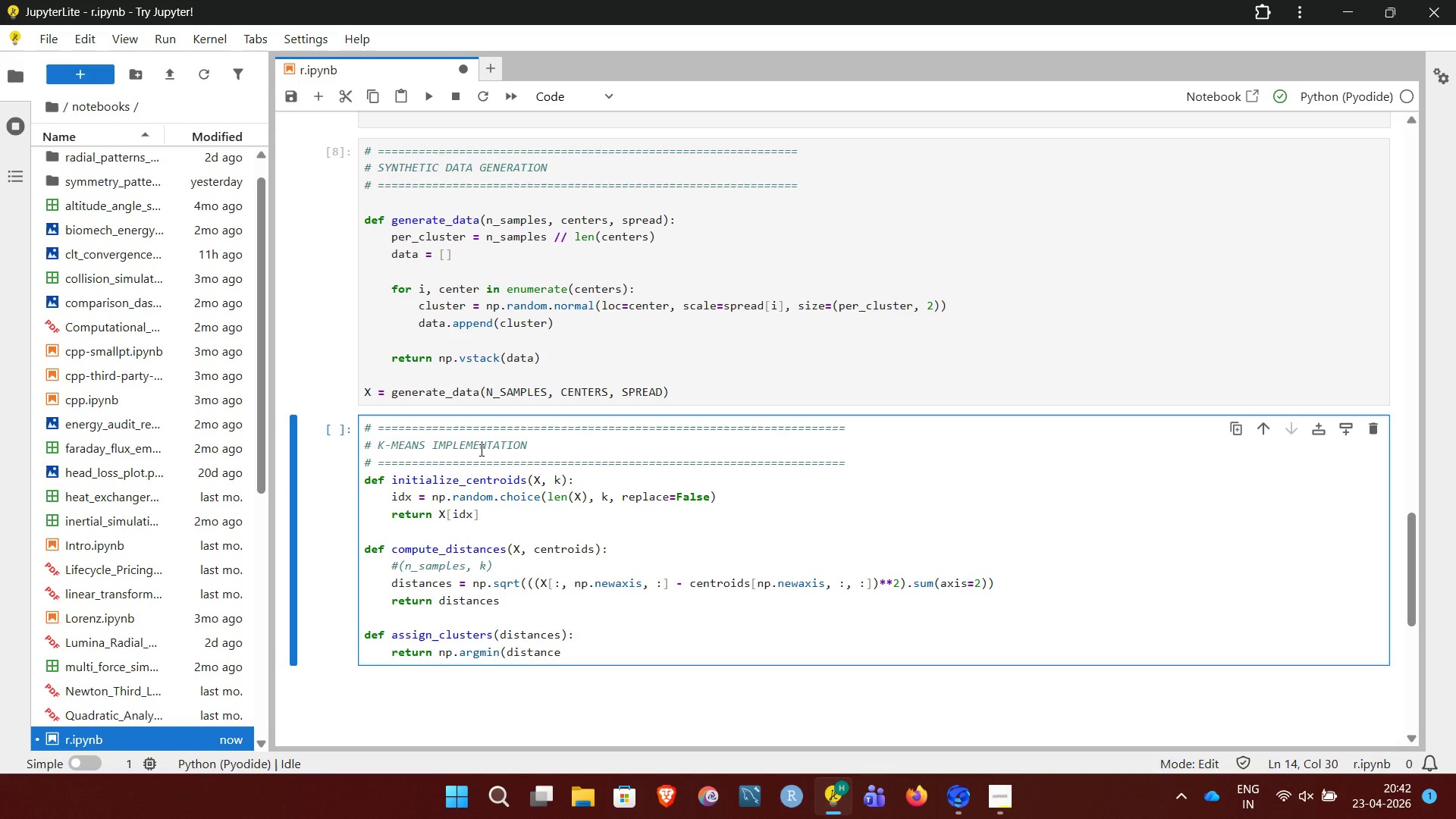 
type(s):)
key(NumpadEnter)
 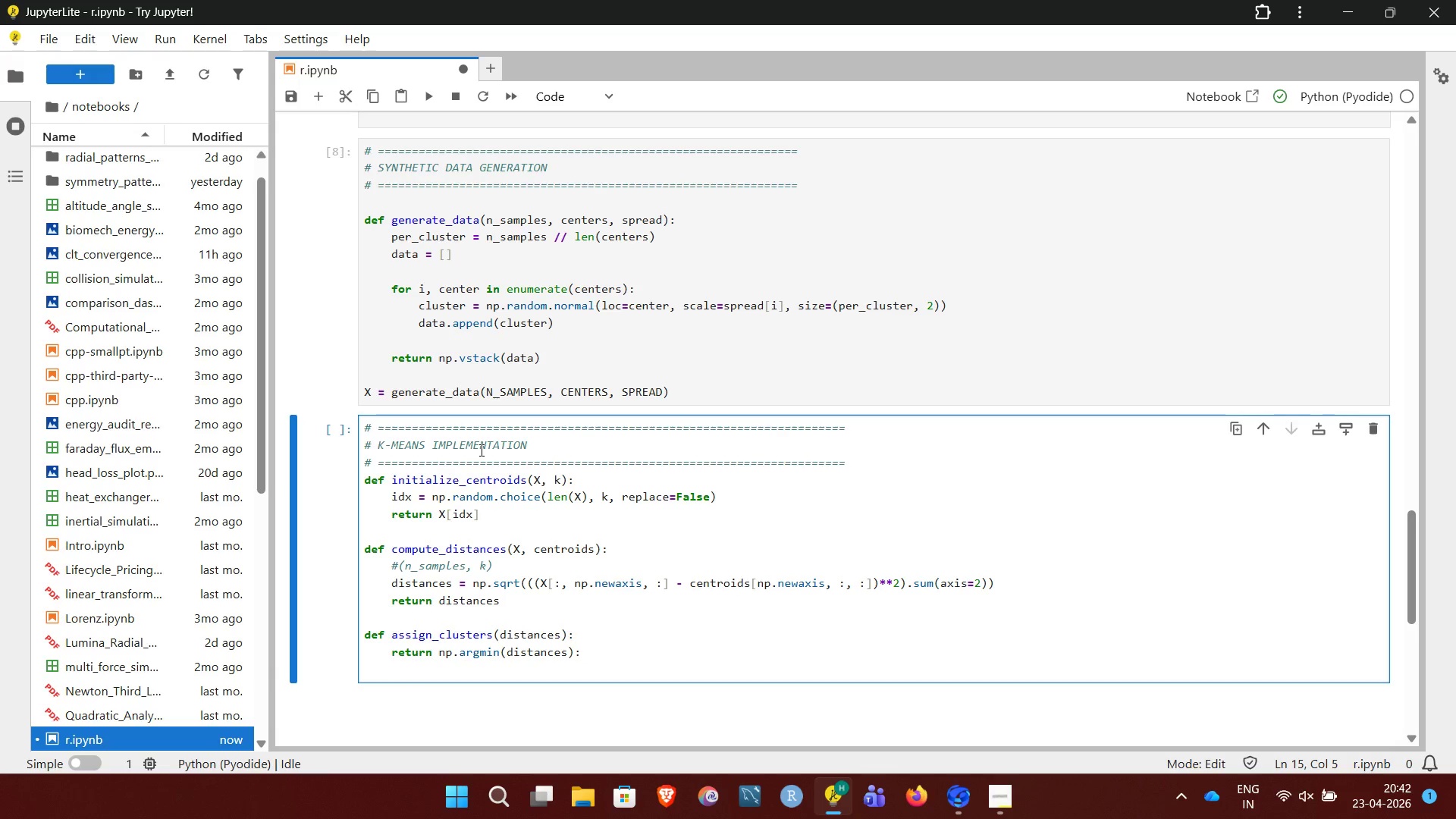 
hold_key(key=Backspace, duration=0.5)
 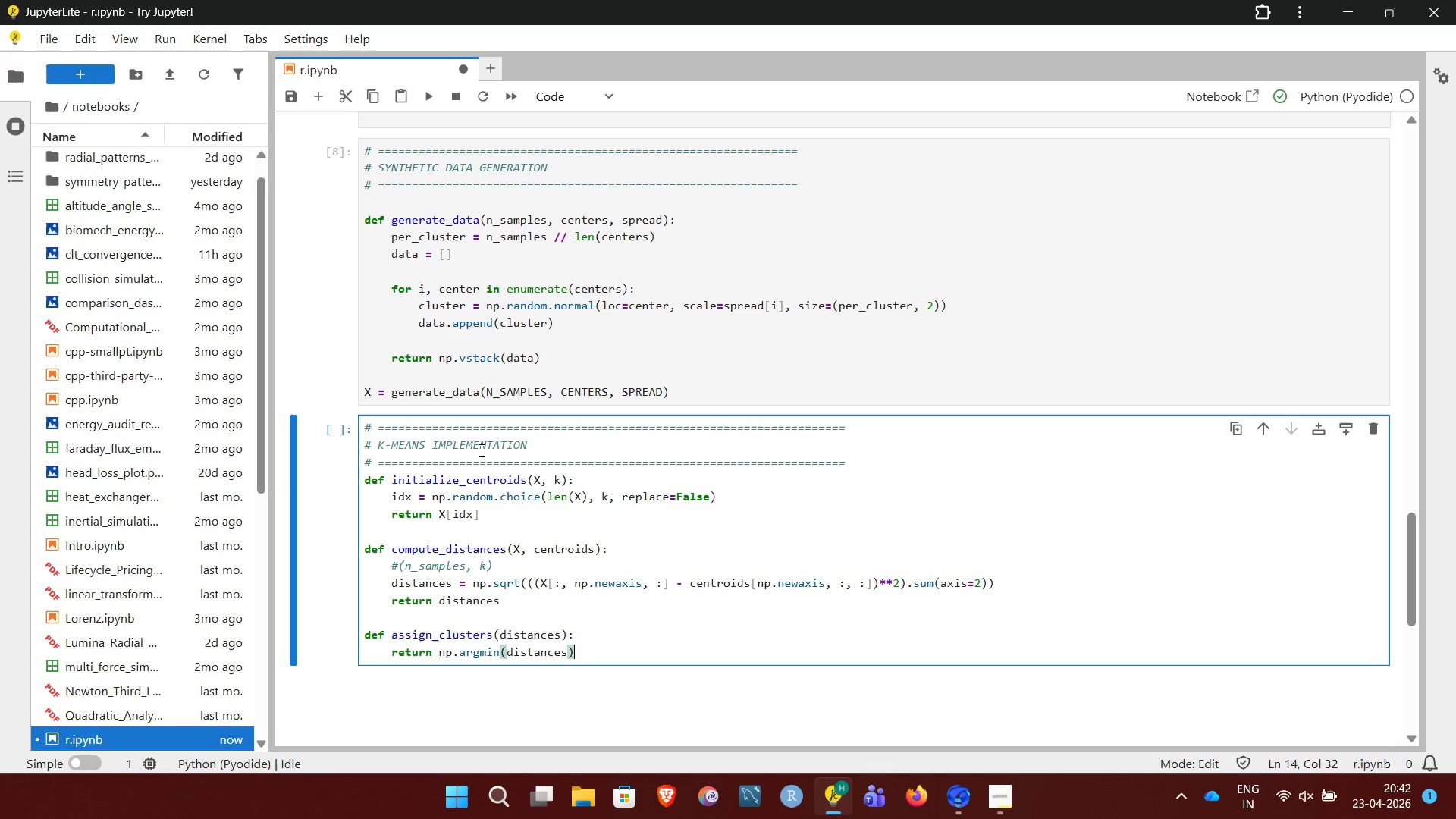 
key(Backspace)
key(Backspace)
type(, axis=1))
 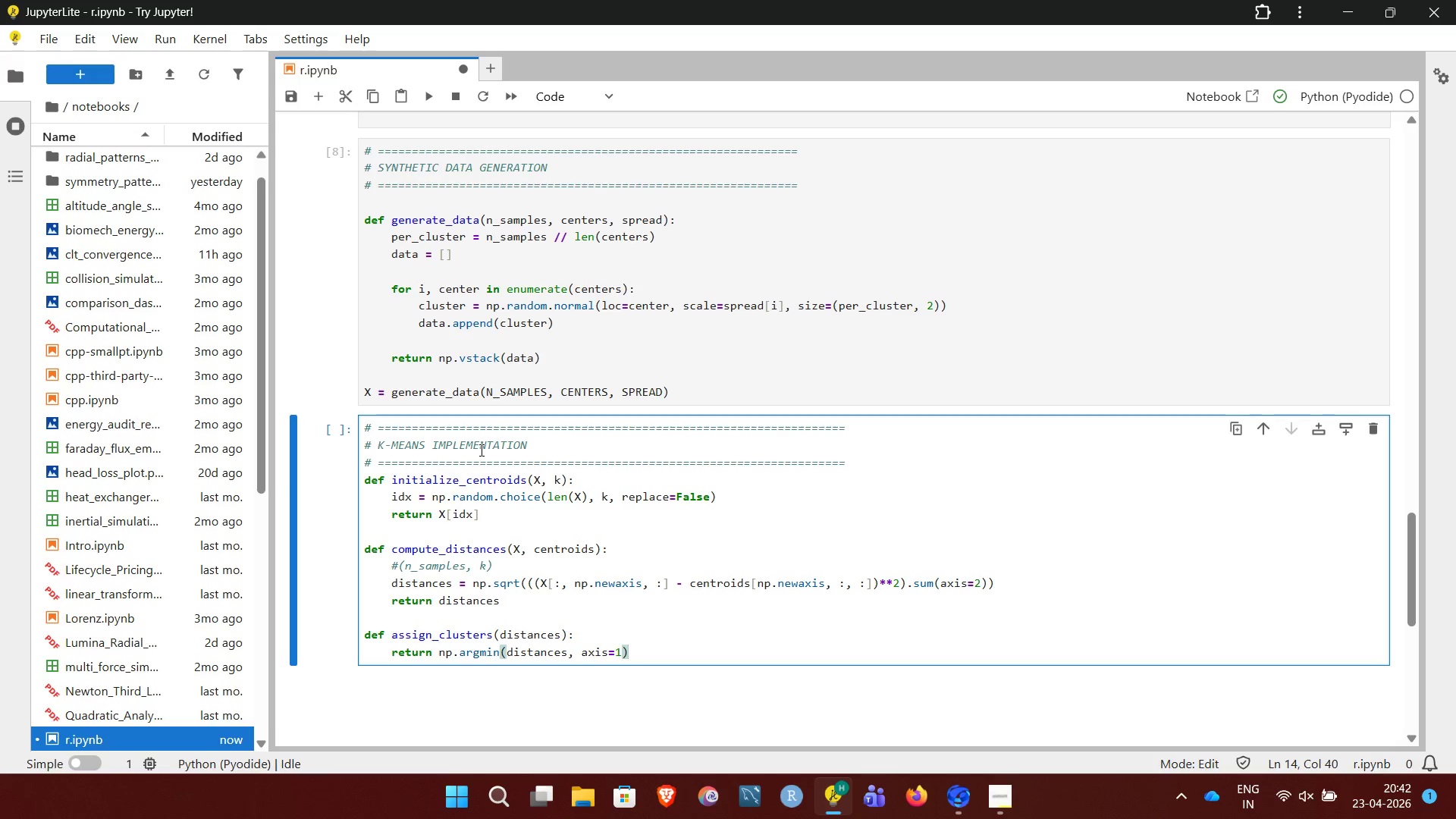 
wait(9.08)
 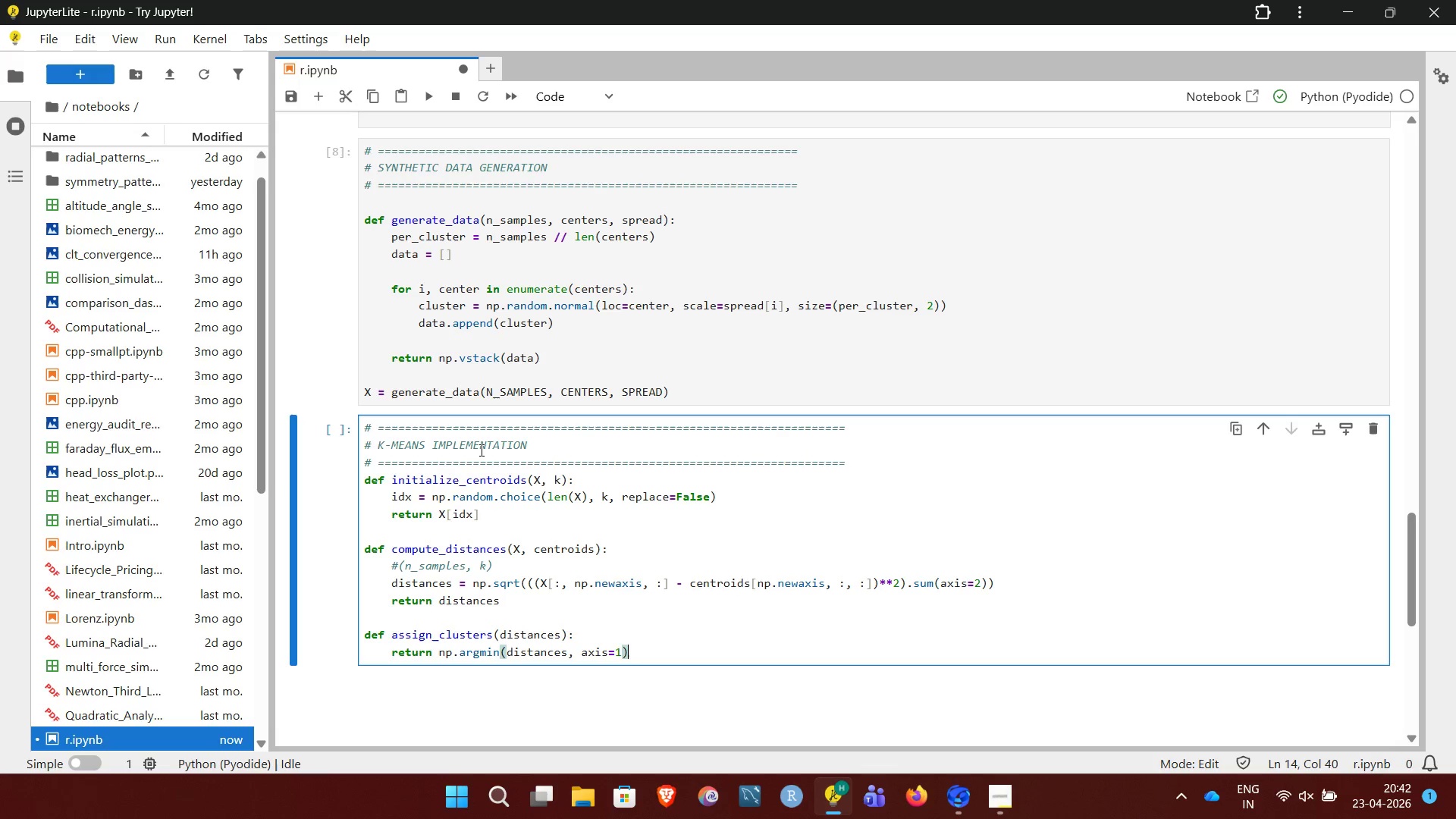 
key(NumpadEnter)
key(NumpadEnter)
key(Backspace)
type(def update_centroids(X, Label)
 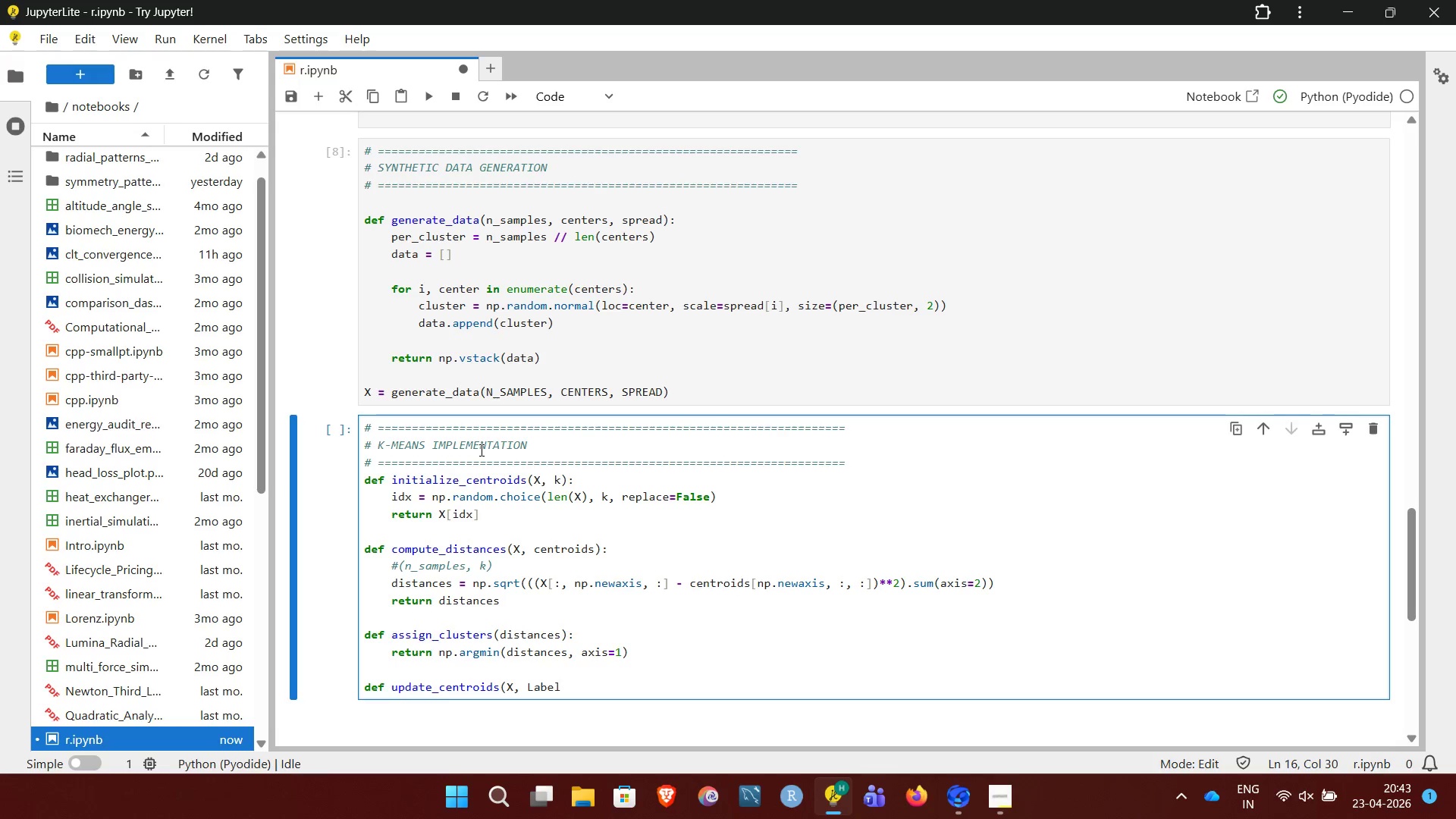 
hold_key(key=Backspace, duration=0.33)
 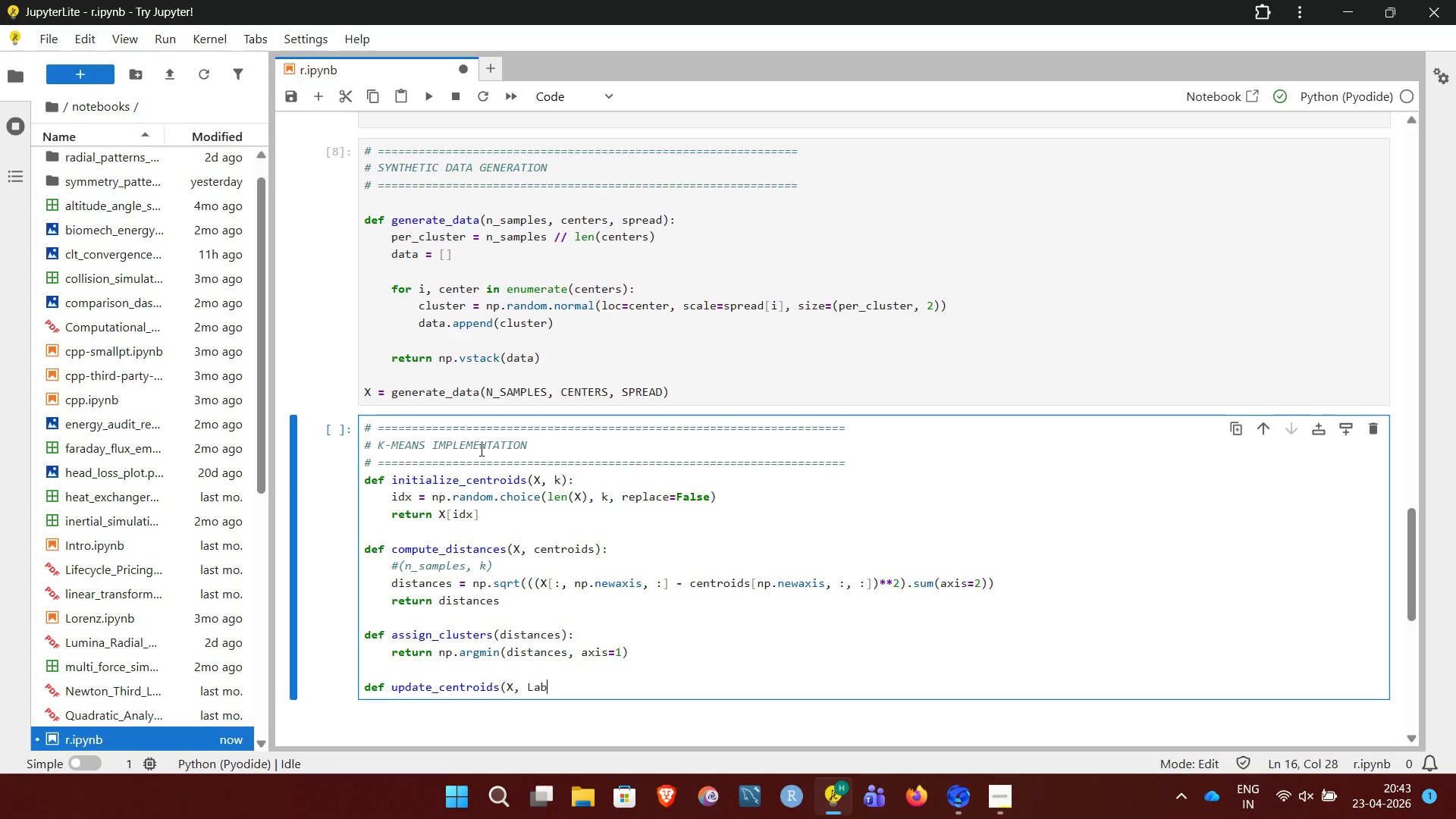 
key(Backspace)
key(Backspace)
key(Backspace)
key(Backspace)
type(labels)
 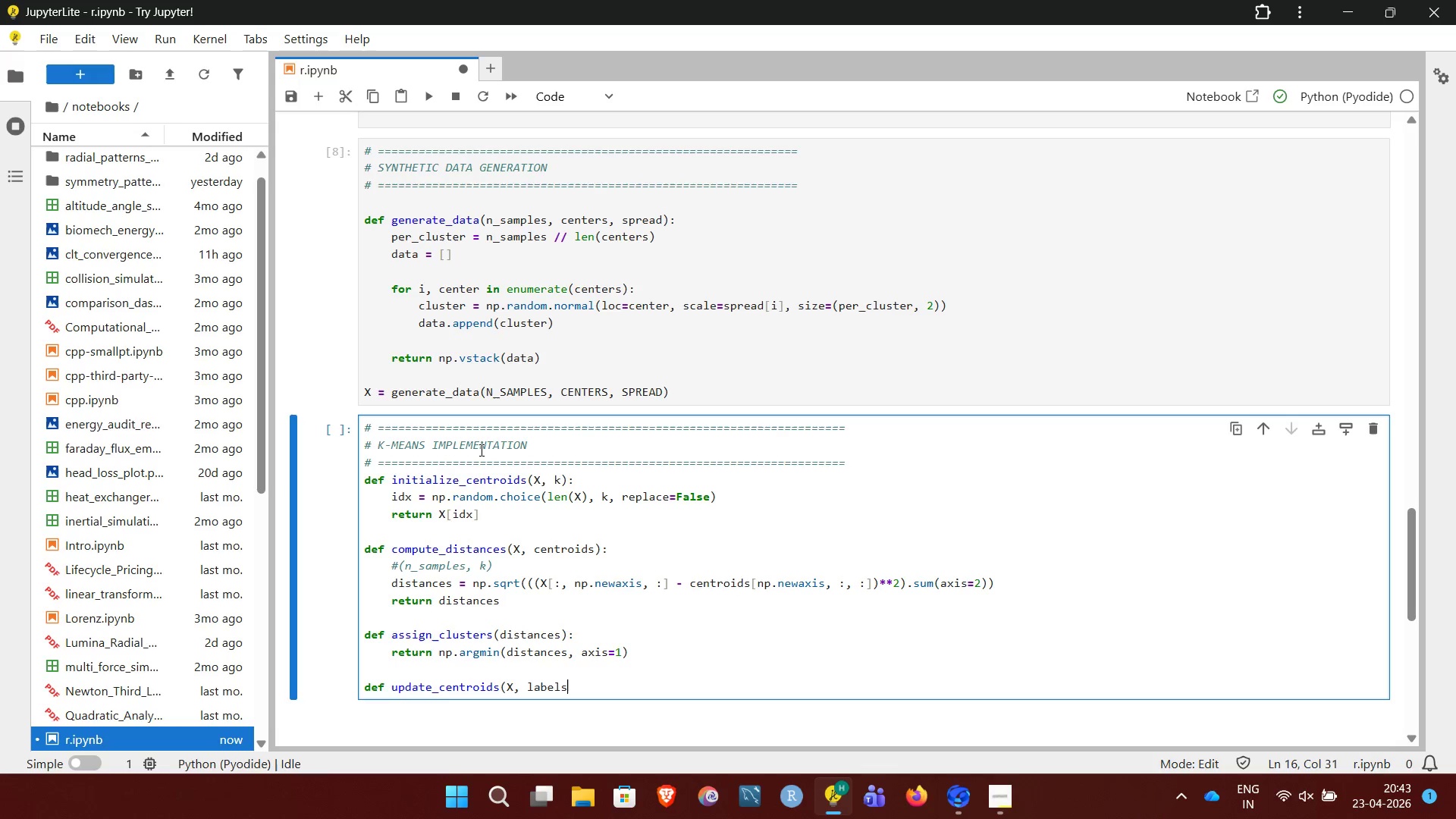 
type(, k):)
key(NumpadEnter)
type(new_)
 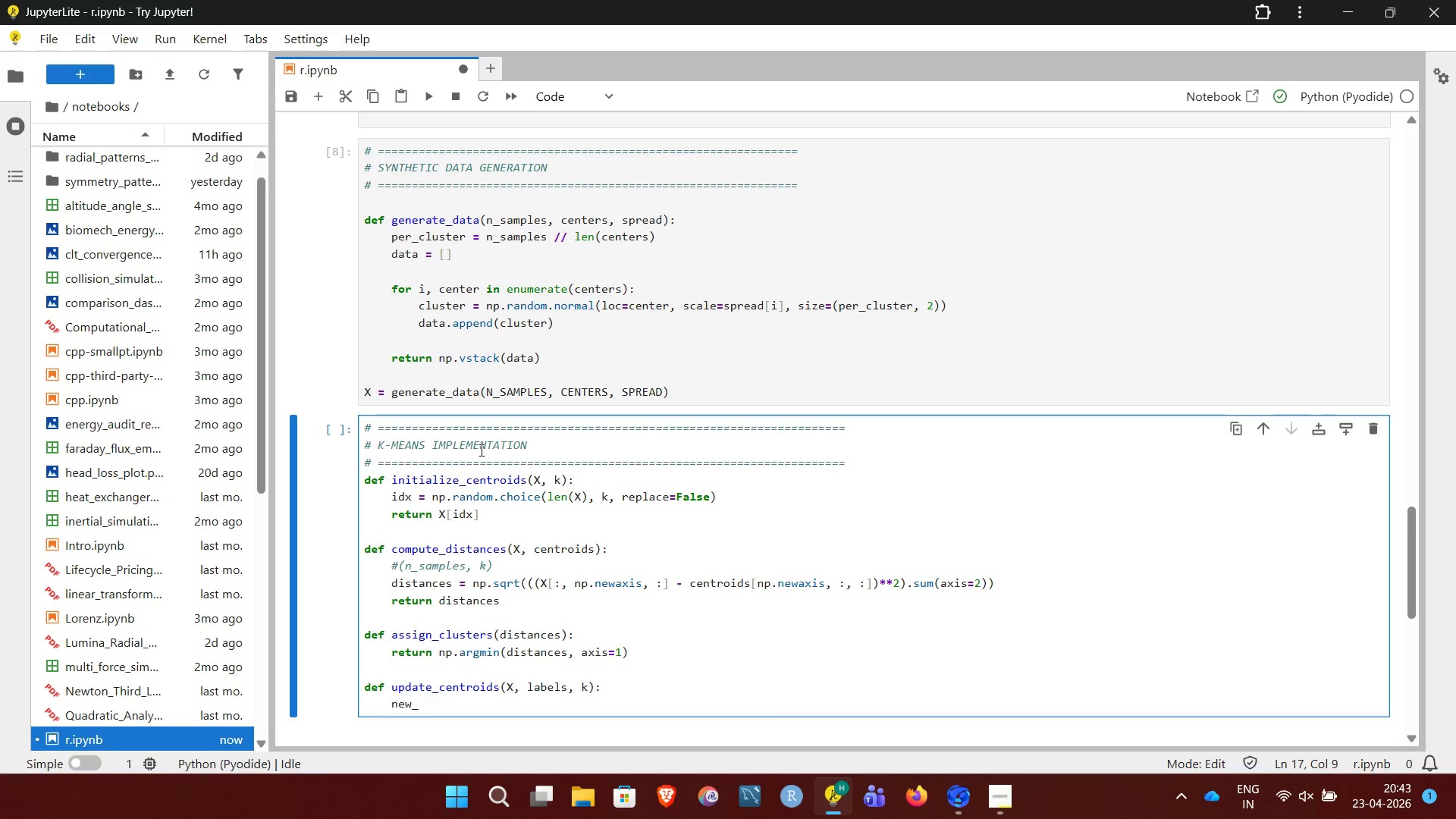 
wait(6.25)
 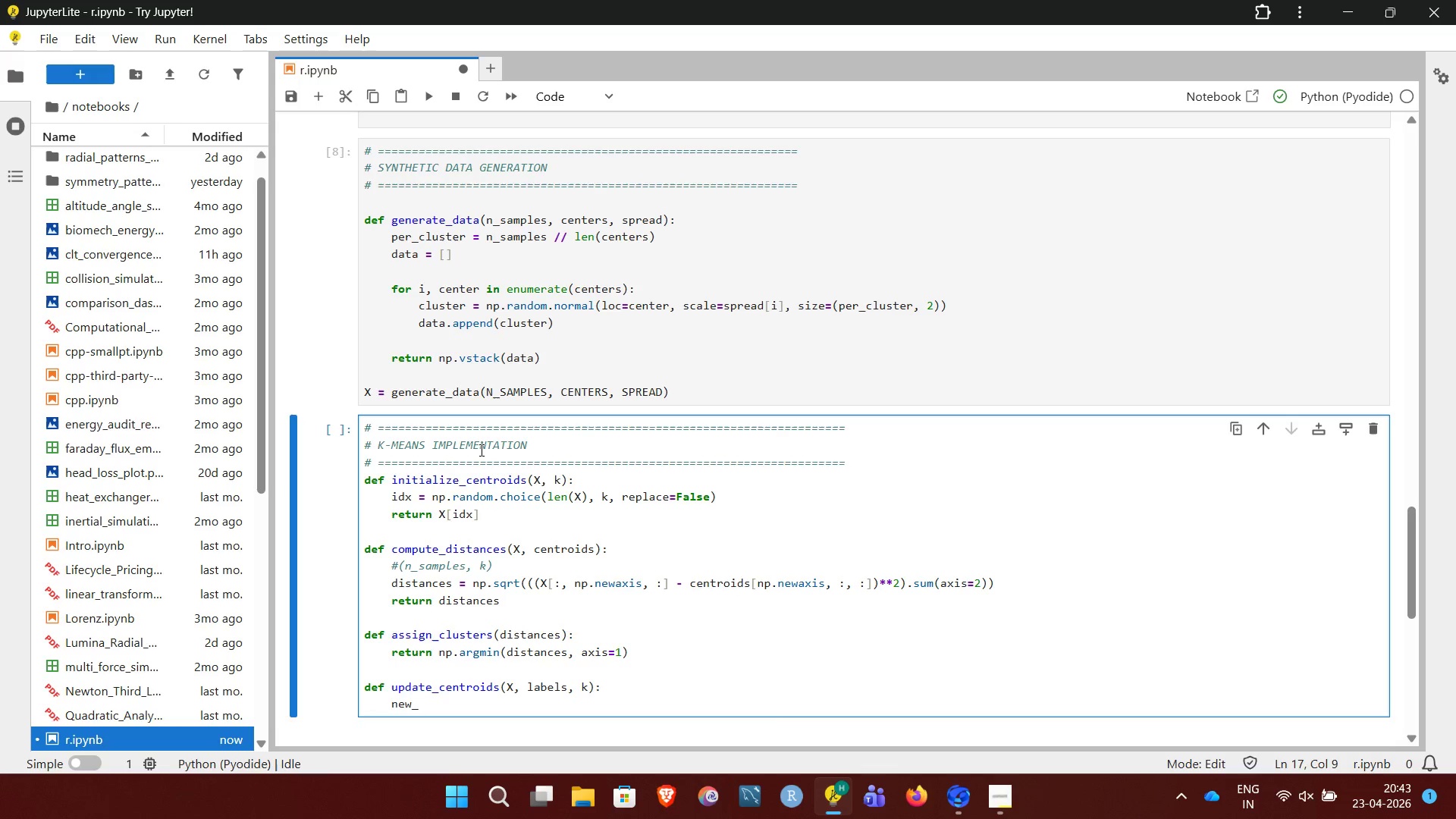 
type(ce)
 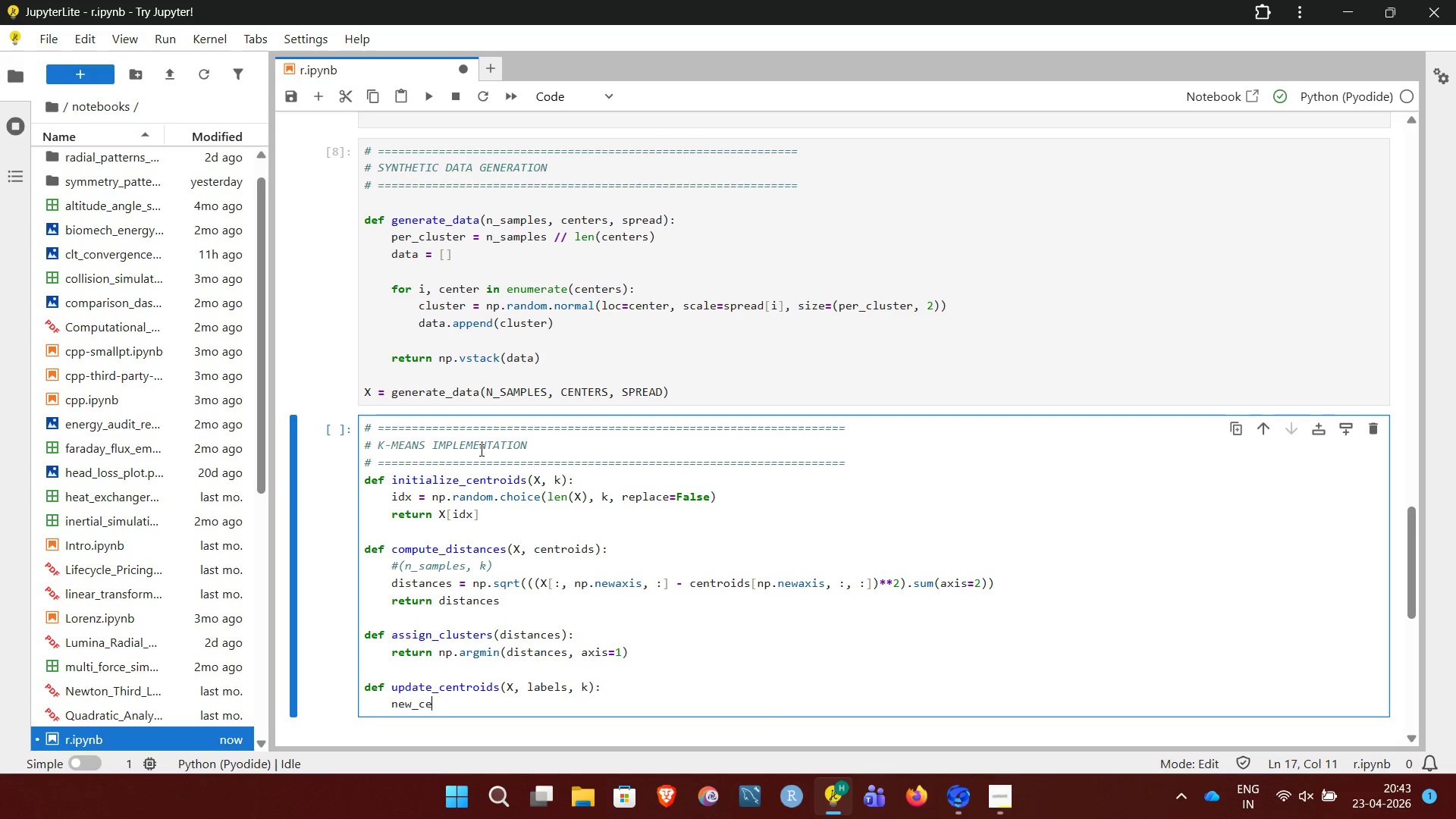 
type(ntorids()
 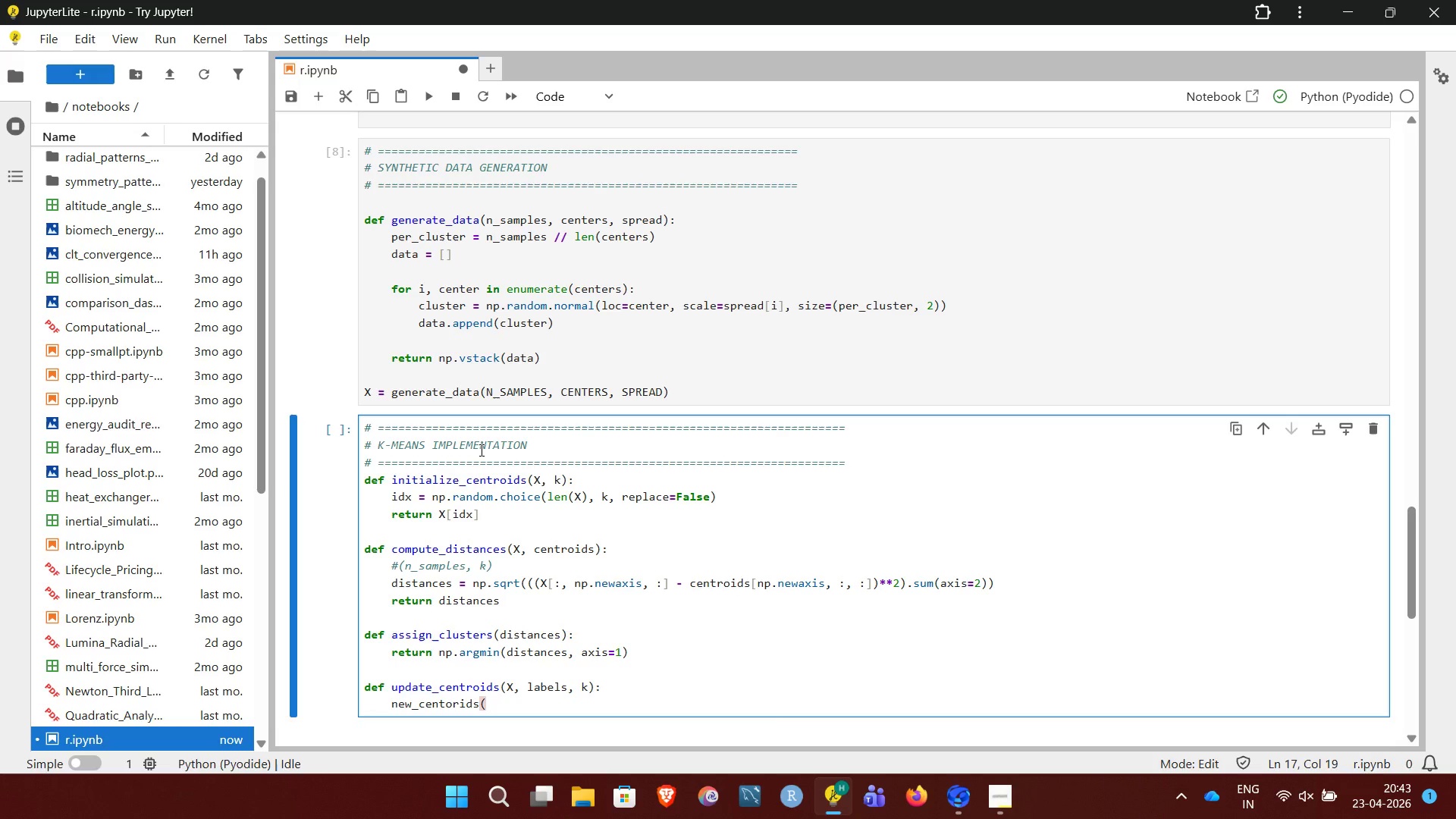 
wait(5.34)
 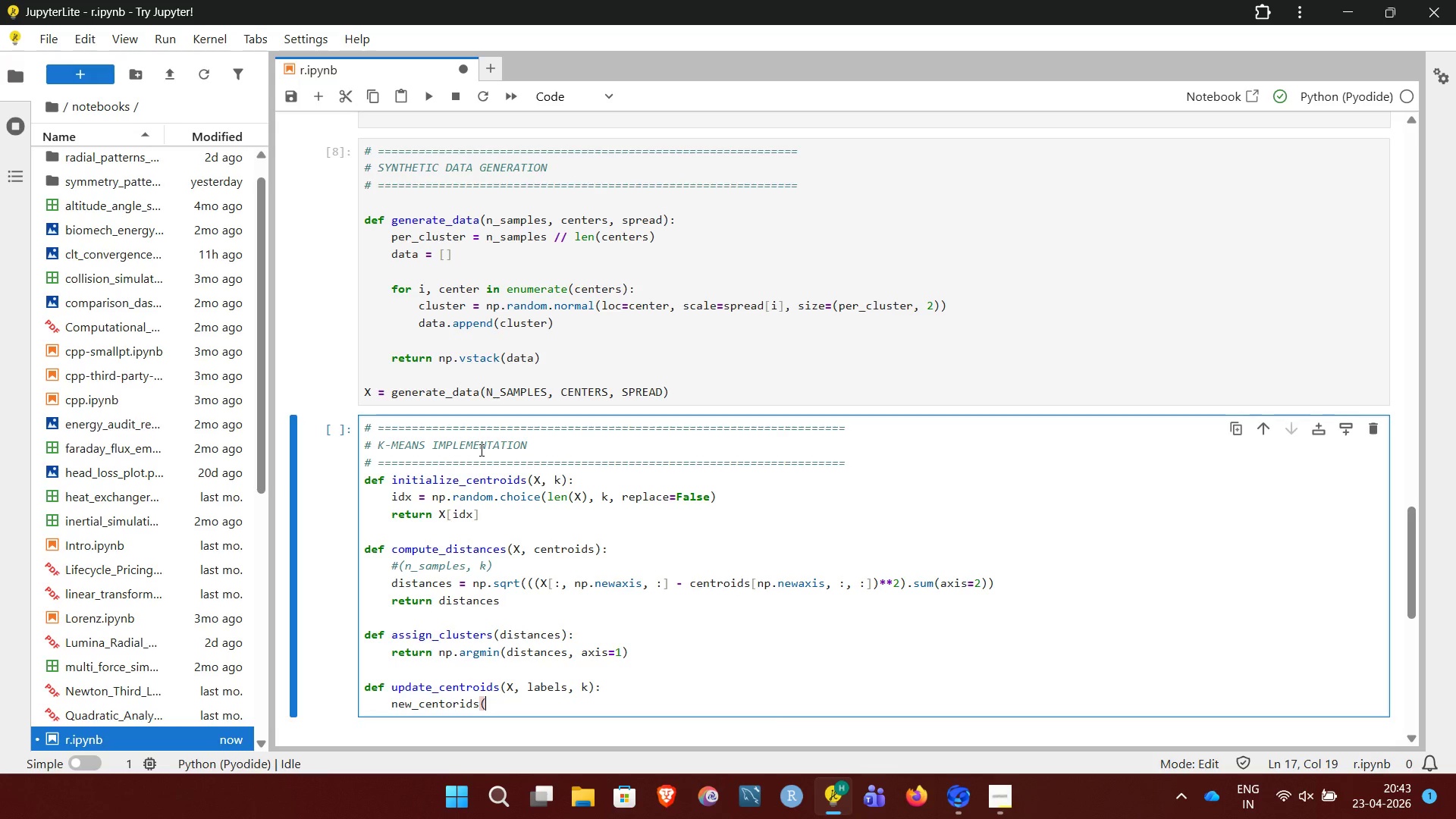 
key(Backspace)
type( = np.zeros)
 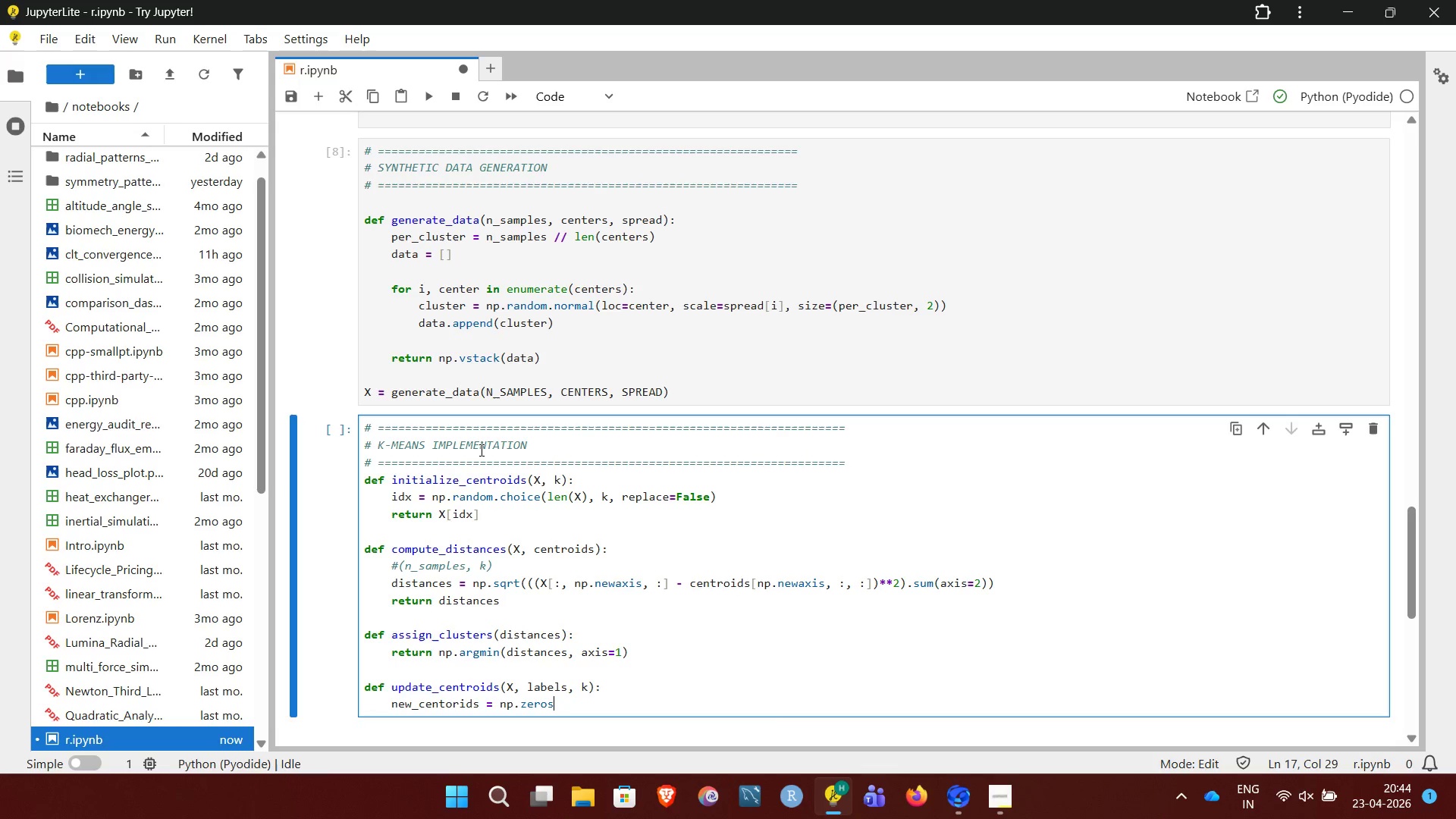 
wait(6.89)
 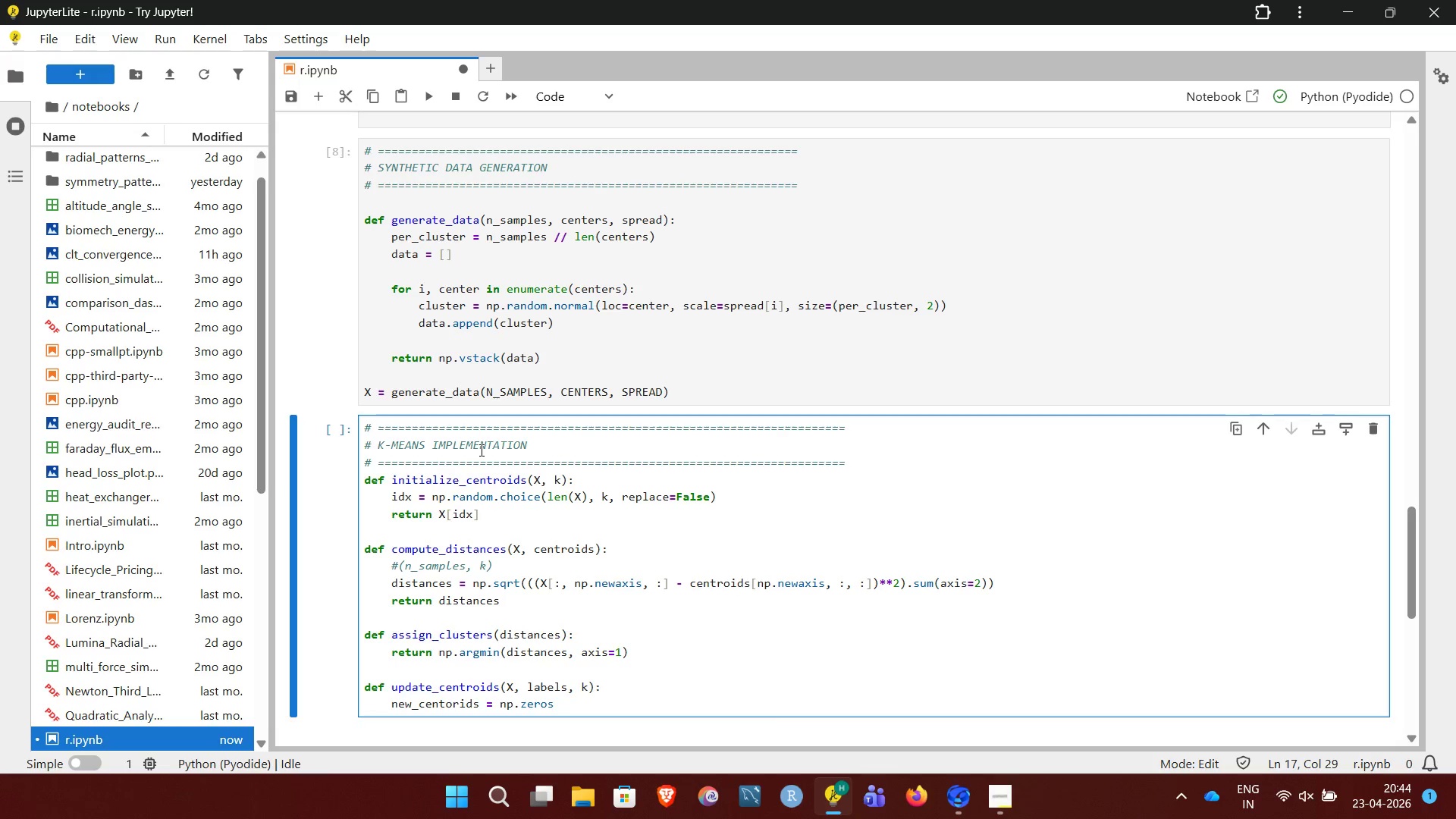 
type((k)
 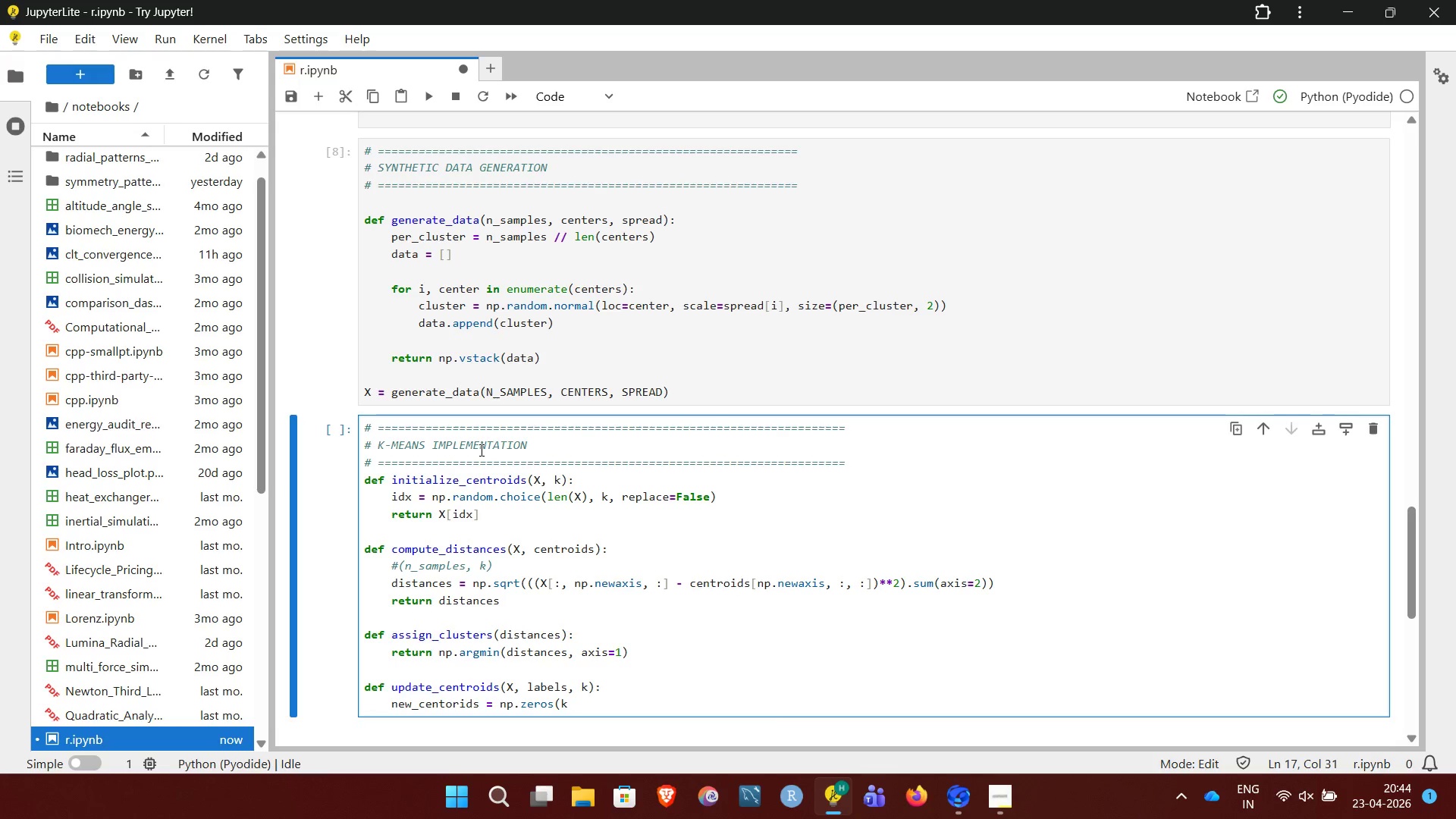 
key(ArrowLeft)
 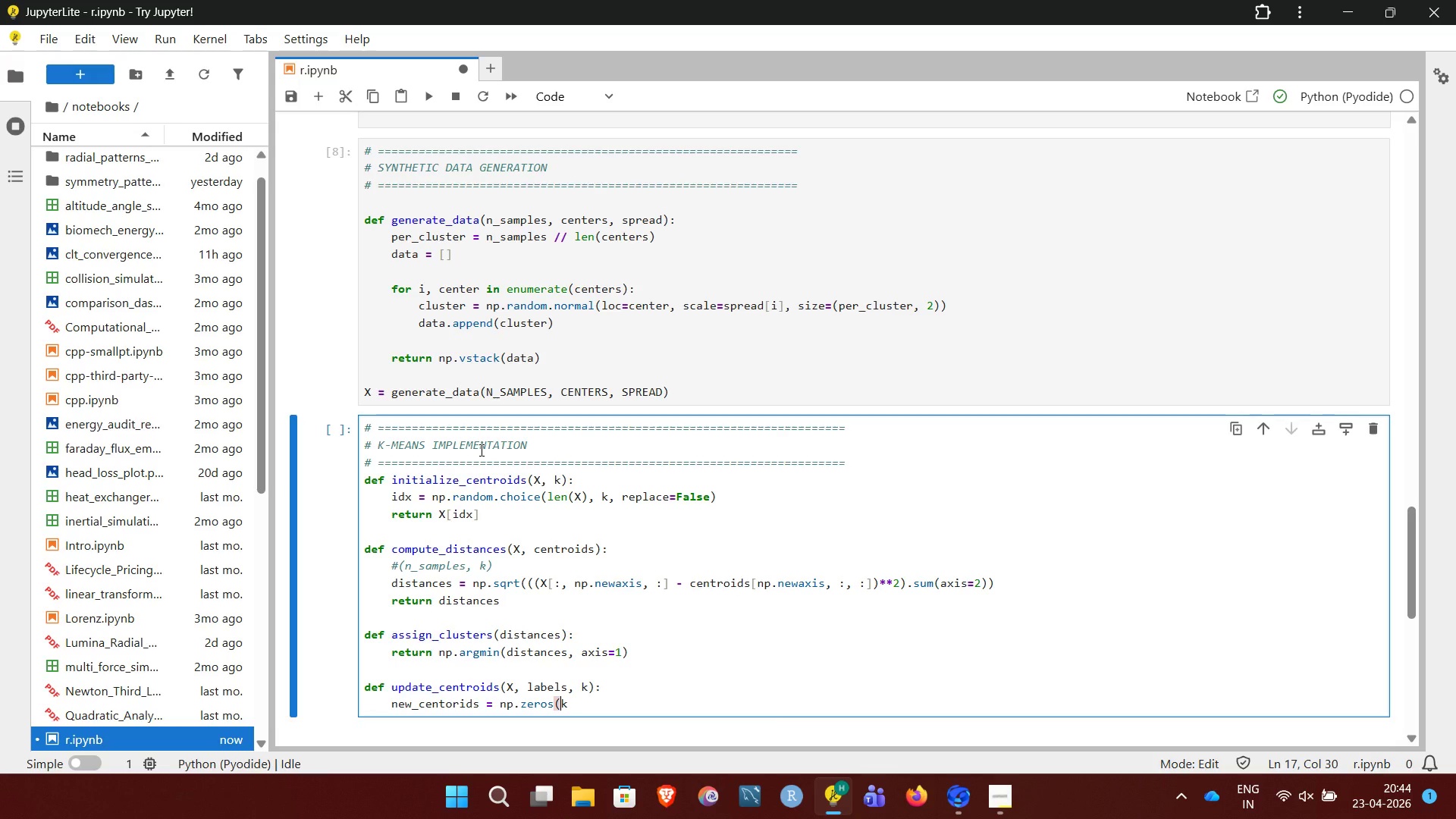 
key(Shift+0)
 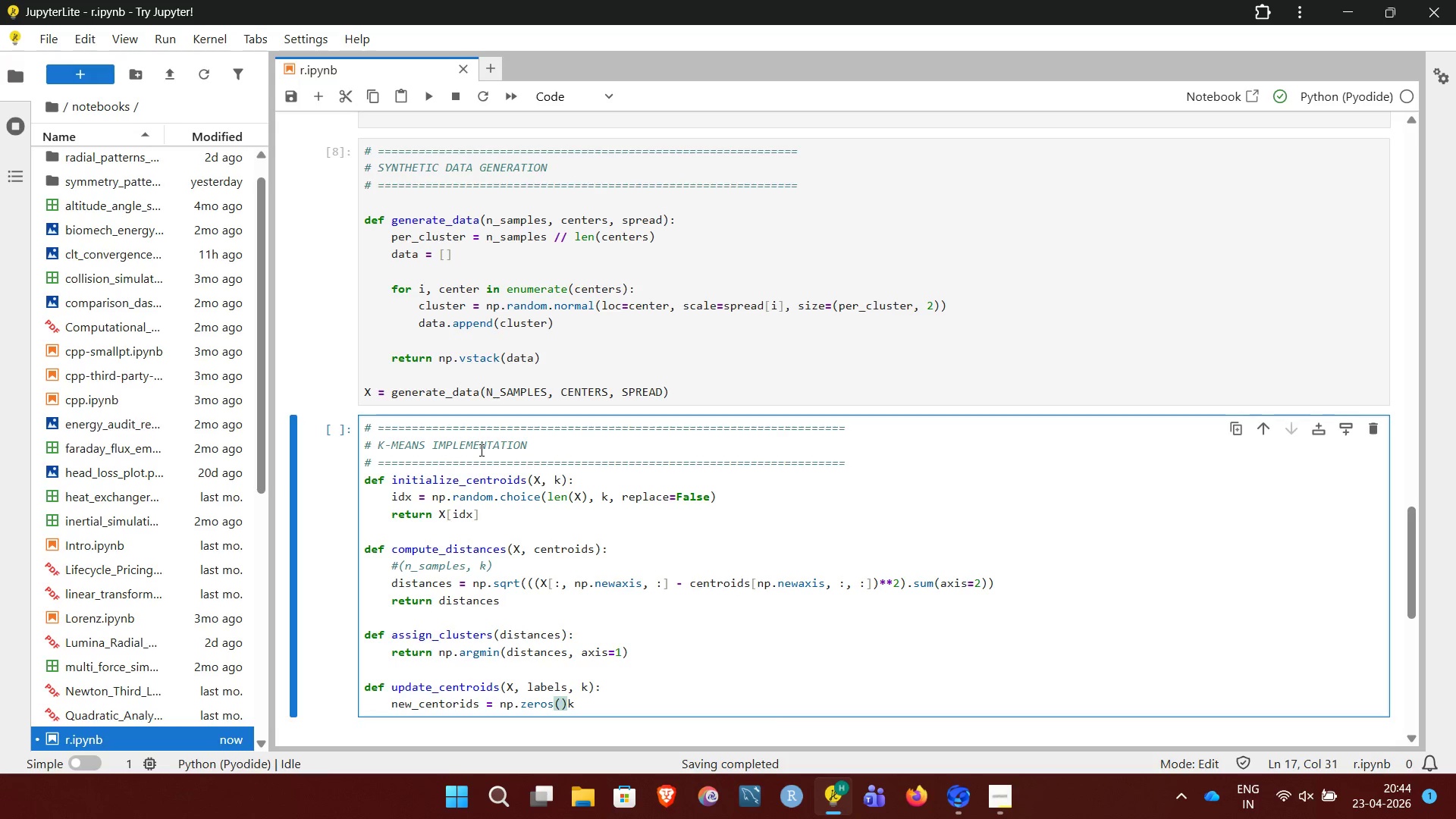 
key(Backspace)
 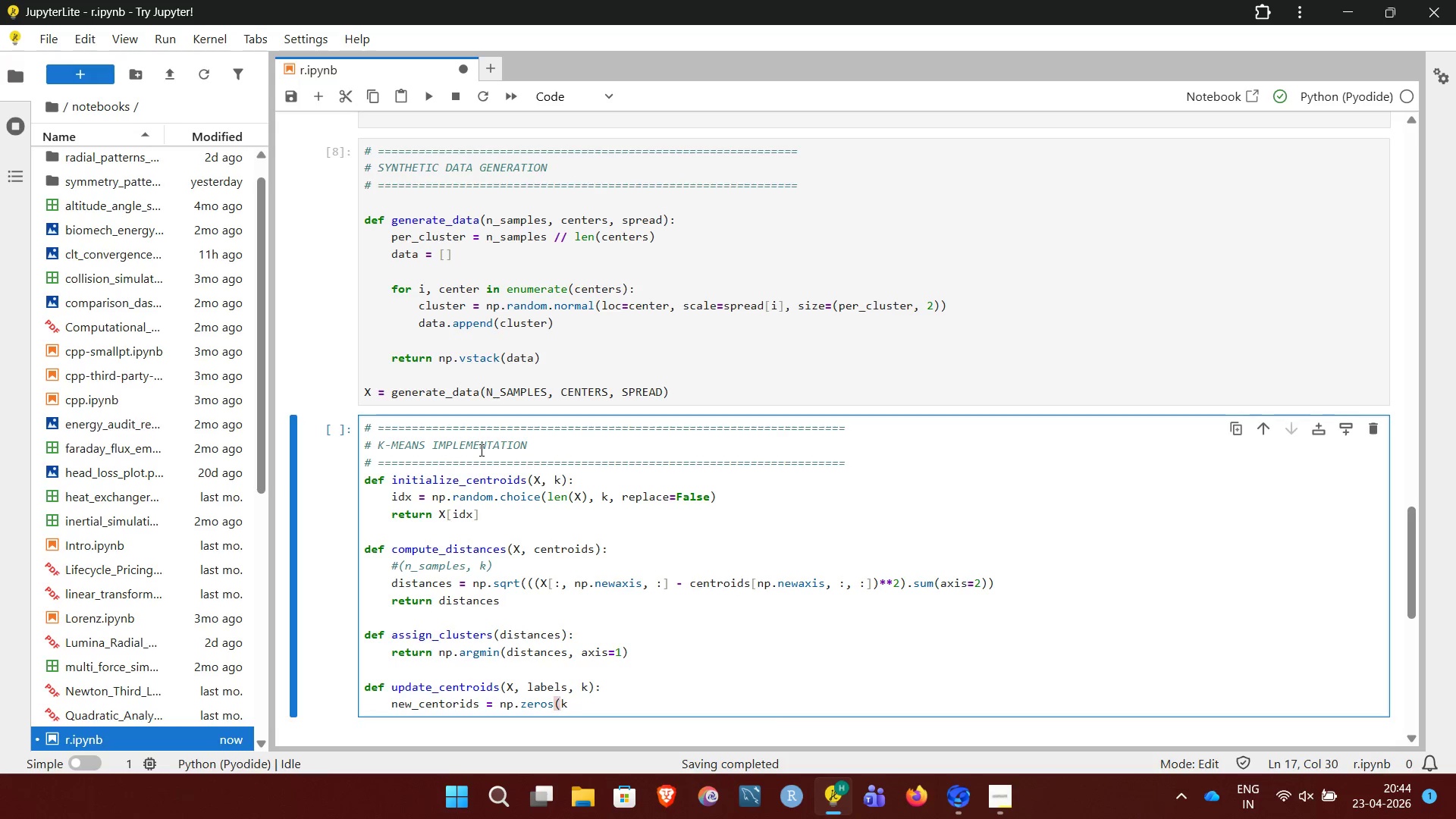 
key(Shift+9)
 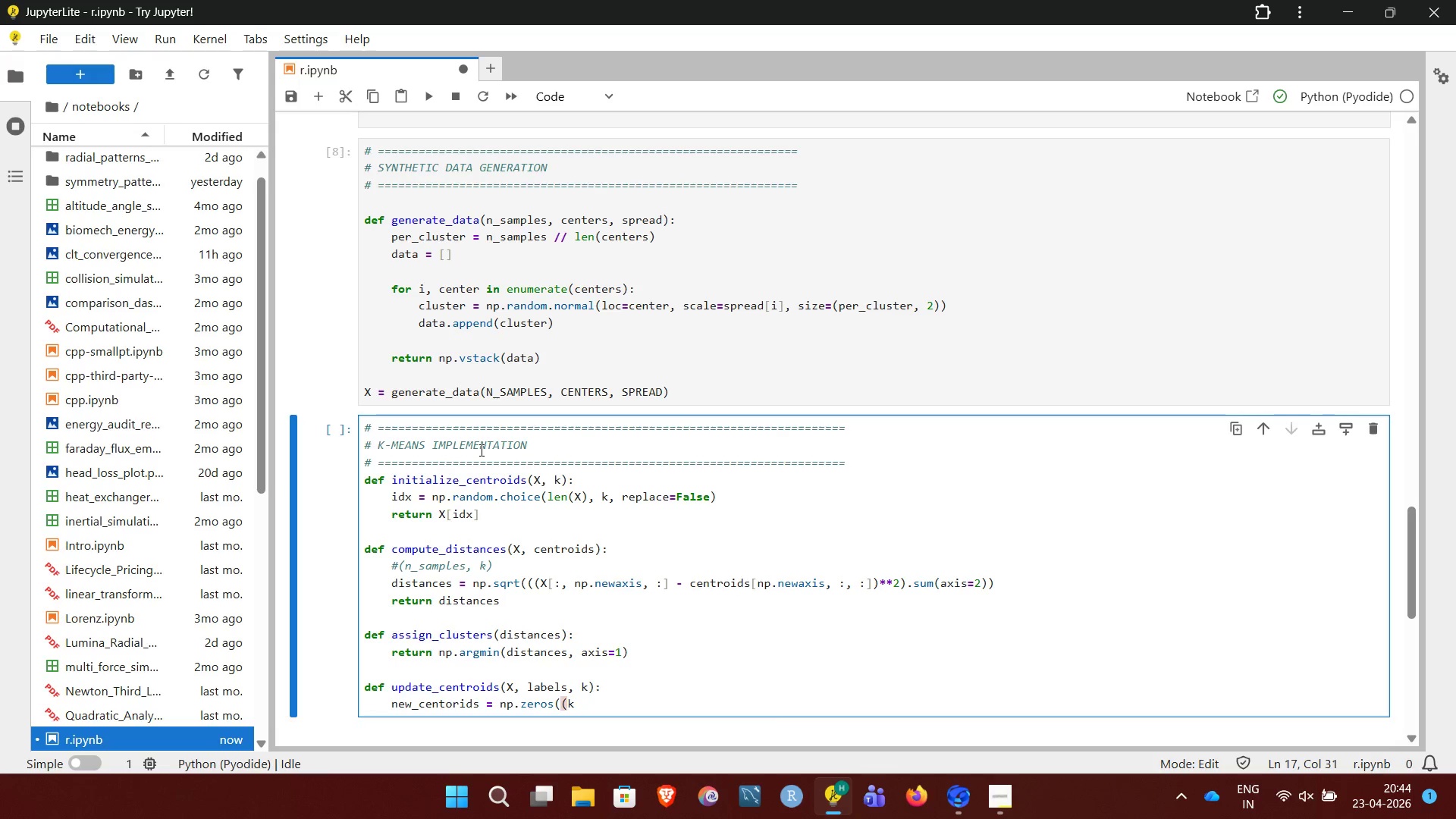 
key(ArrowRight)
 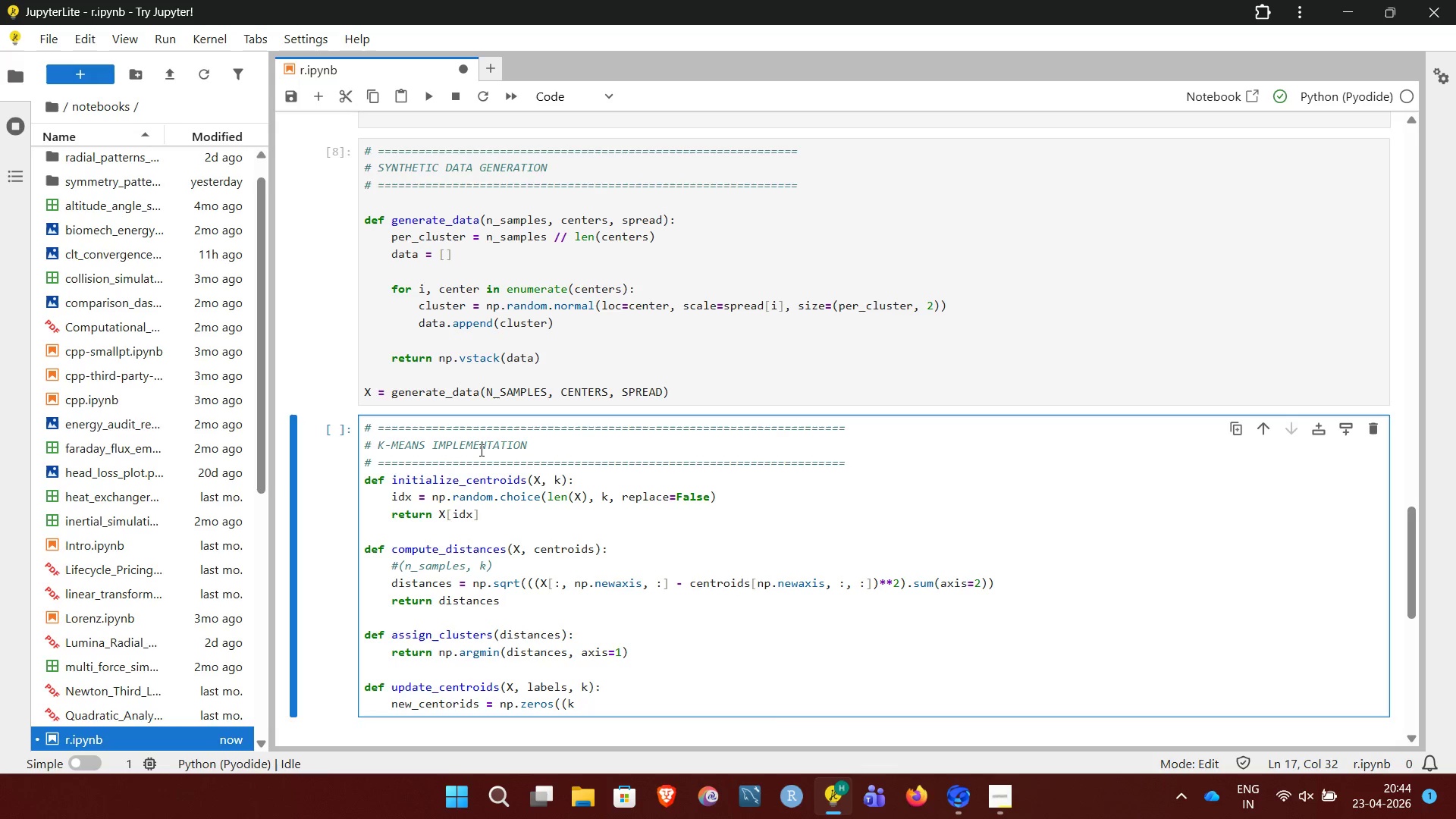 
wait(7.5)
 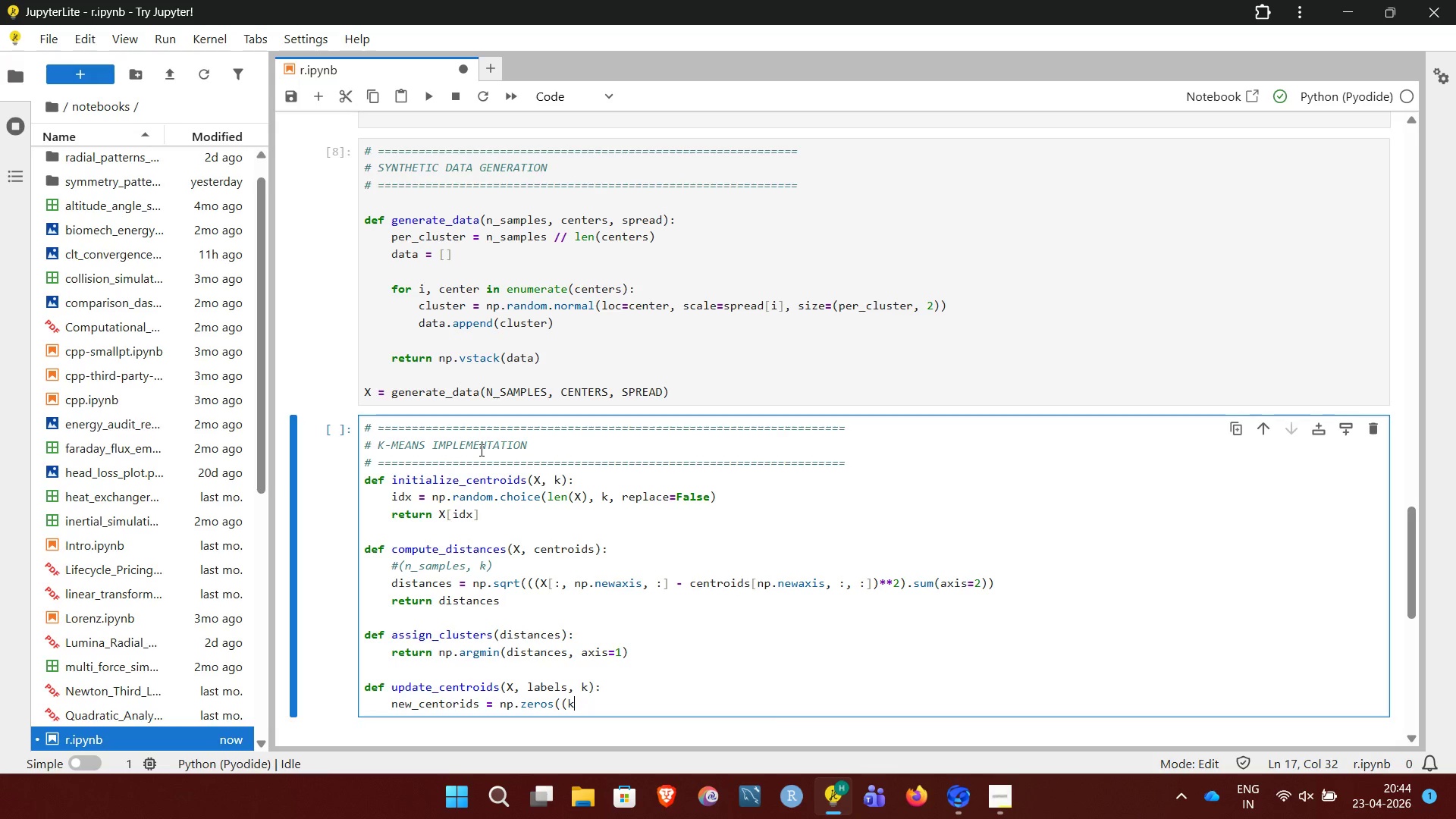 
type(, X.shape[1])))
key(NumpadEnter)
type(for i in range(K):)
key(NumpadEnter)
type(points = X[labels )
key(Backspace)
type( == i])
key(NumpadEnter)
type(f)
key(Backspace)
type(if)
 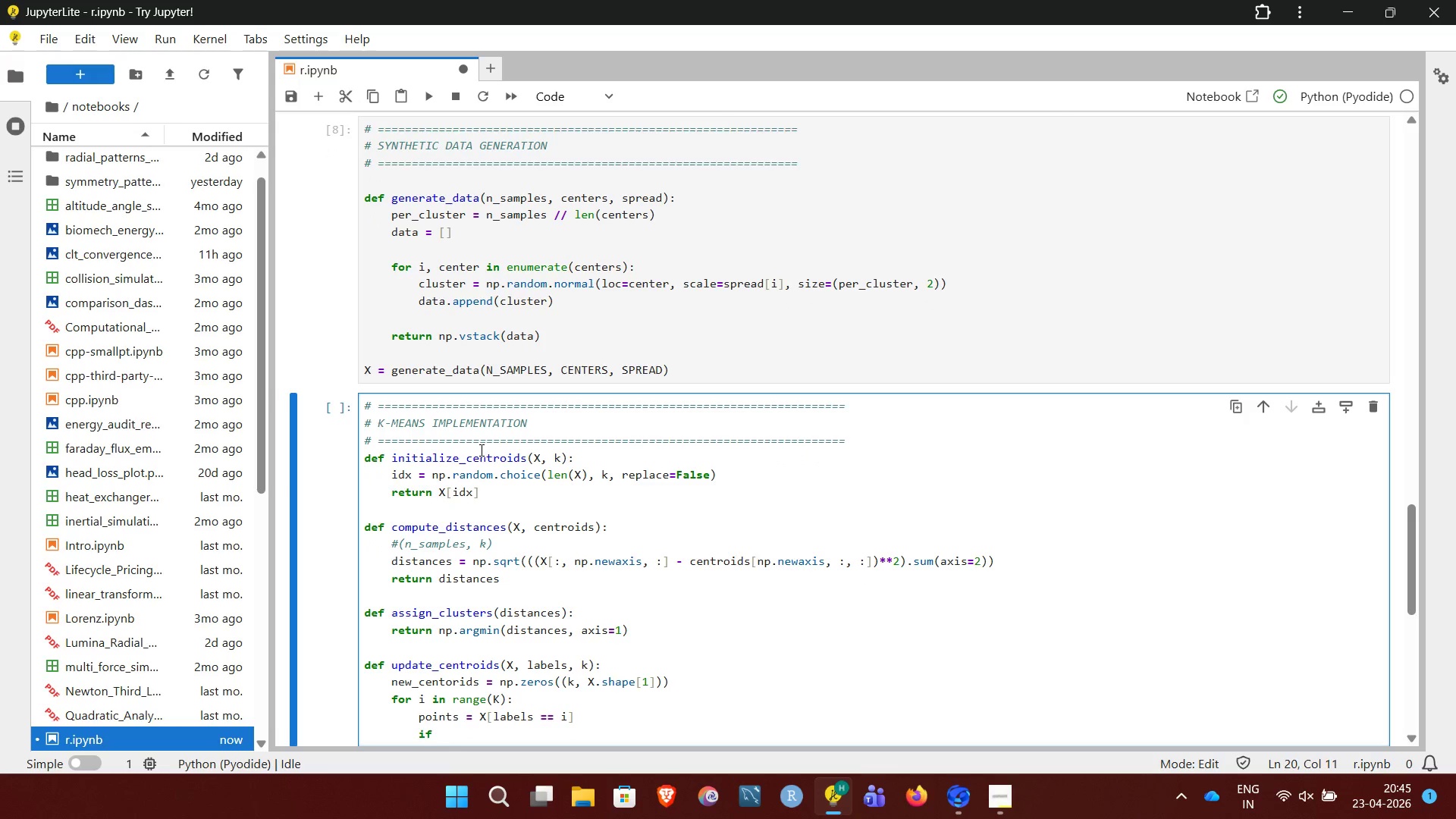 
wait(6.25)
 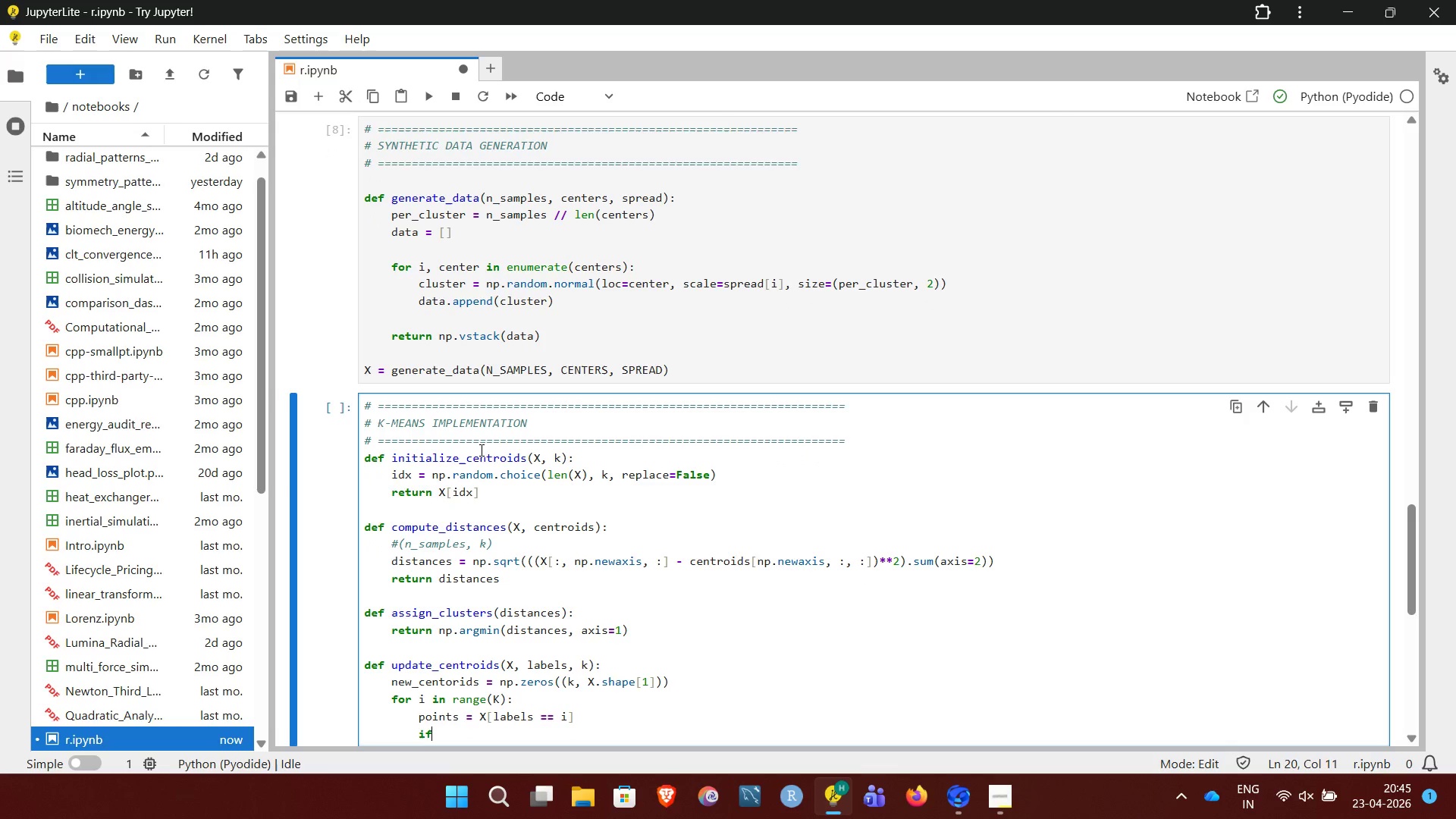 
type( len(points_)
key(Backspace)
type() > 0:)
key(NumpadEnter)
type(new)
 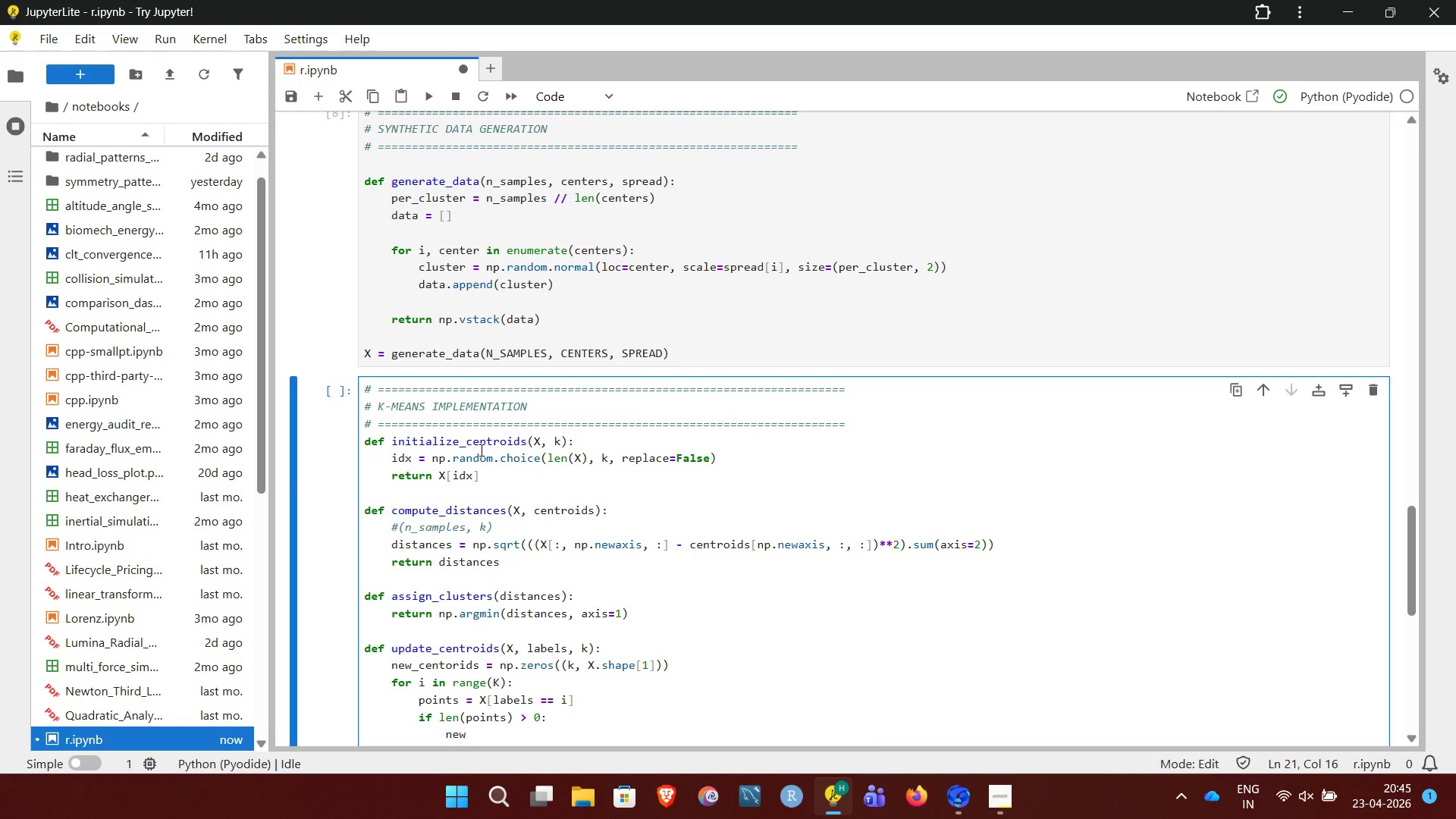 
wait(6.67)
 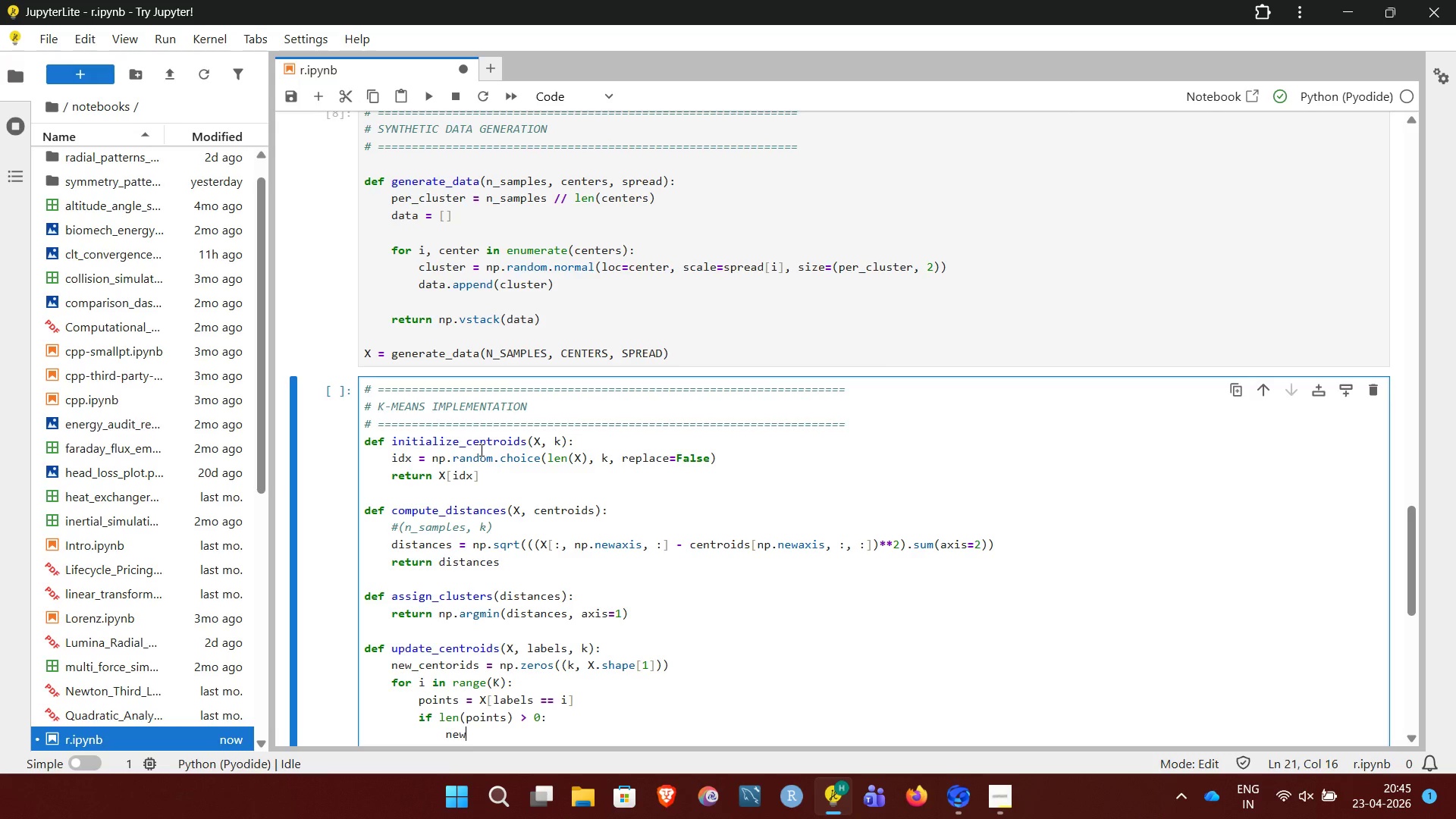 
type(_cetroids)
 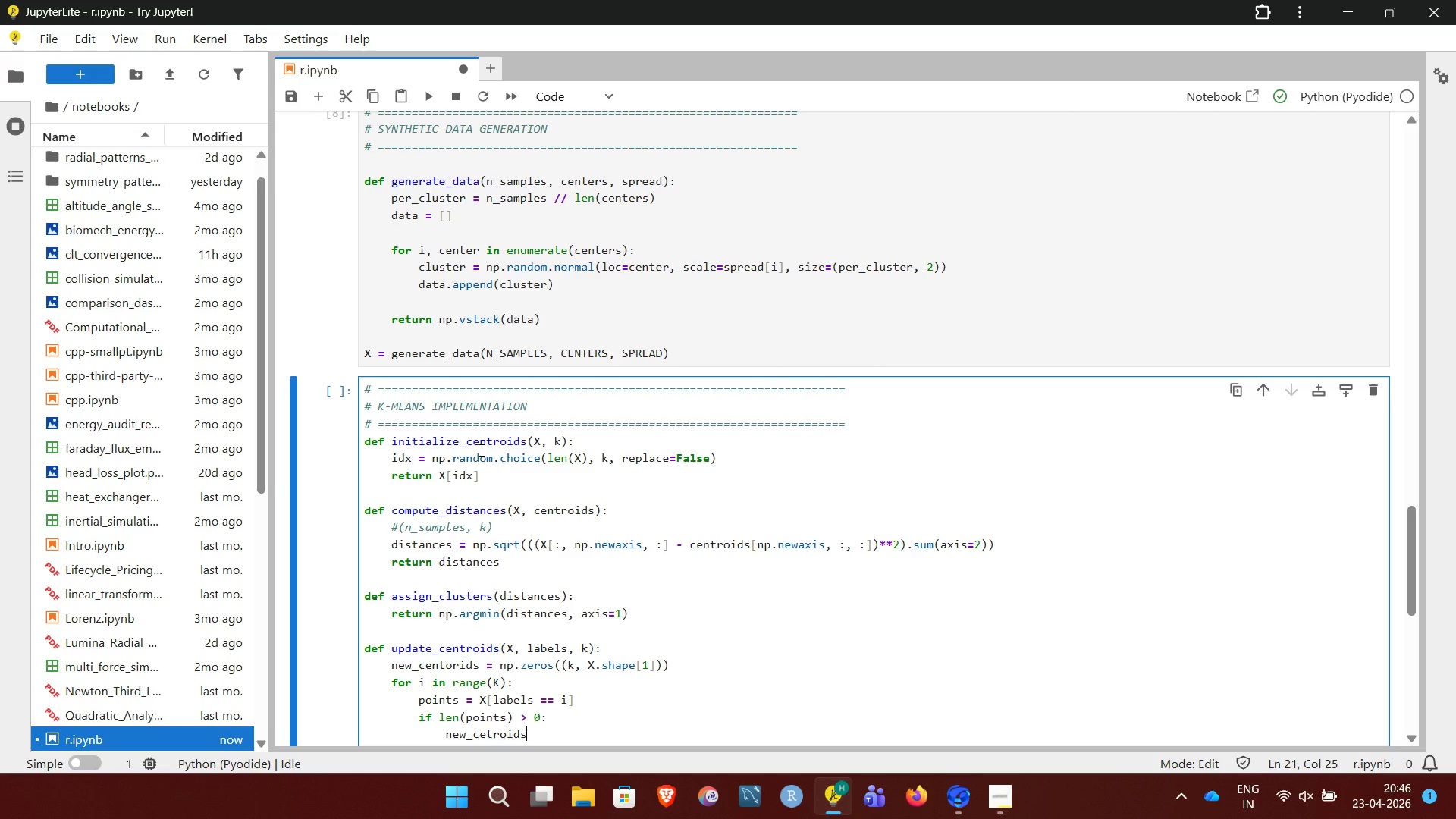 
wait(6.62)
 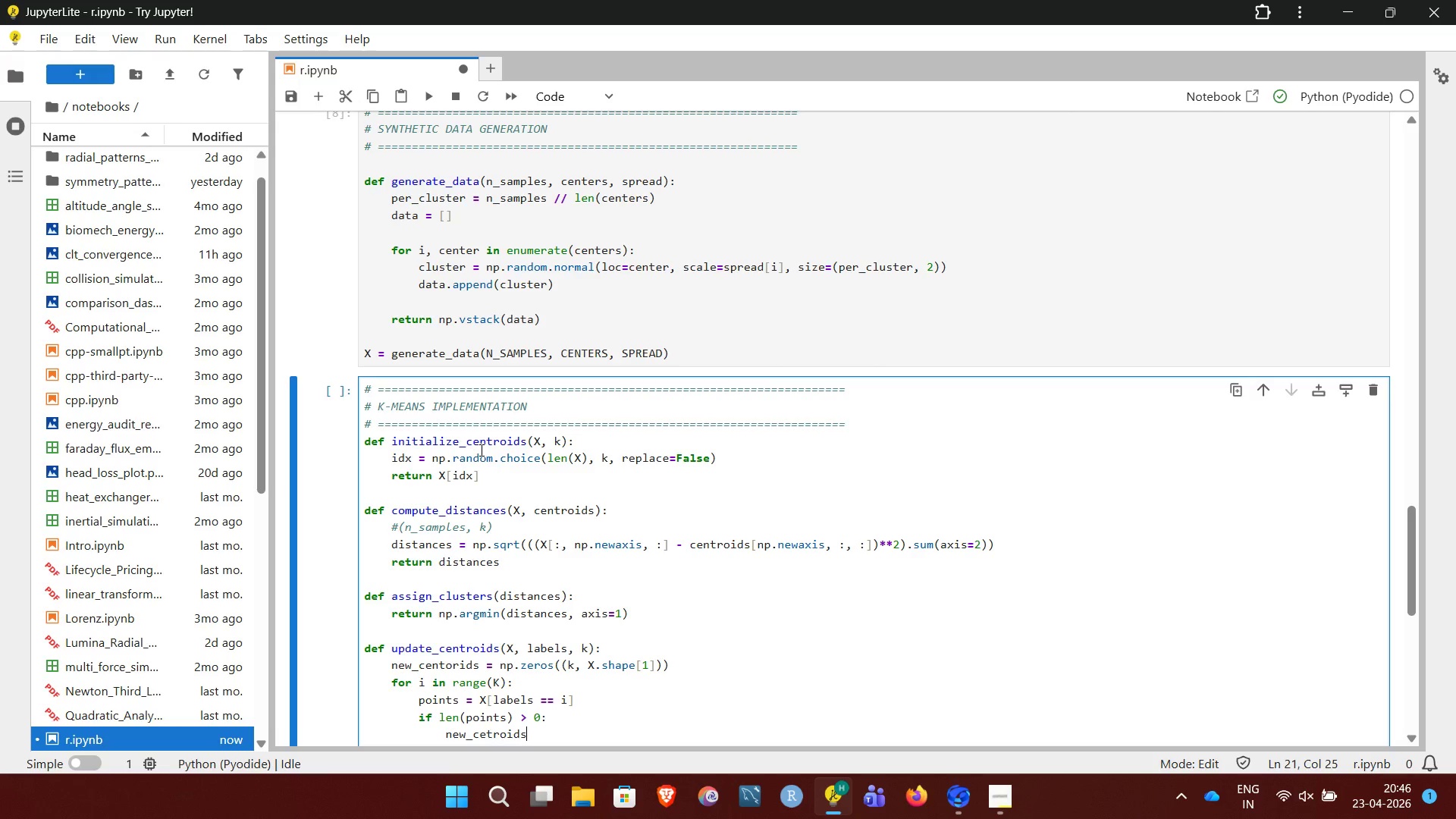 
type([i] = points.mean(axis=0))
key(NumpadEnter)
key(Backspace)
type(else:)
key(NumpadEnter)
type(new_centroids[i] = point)
 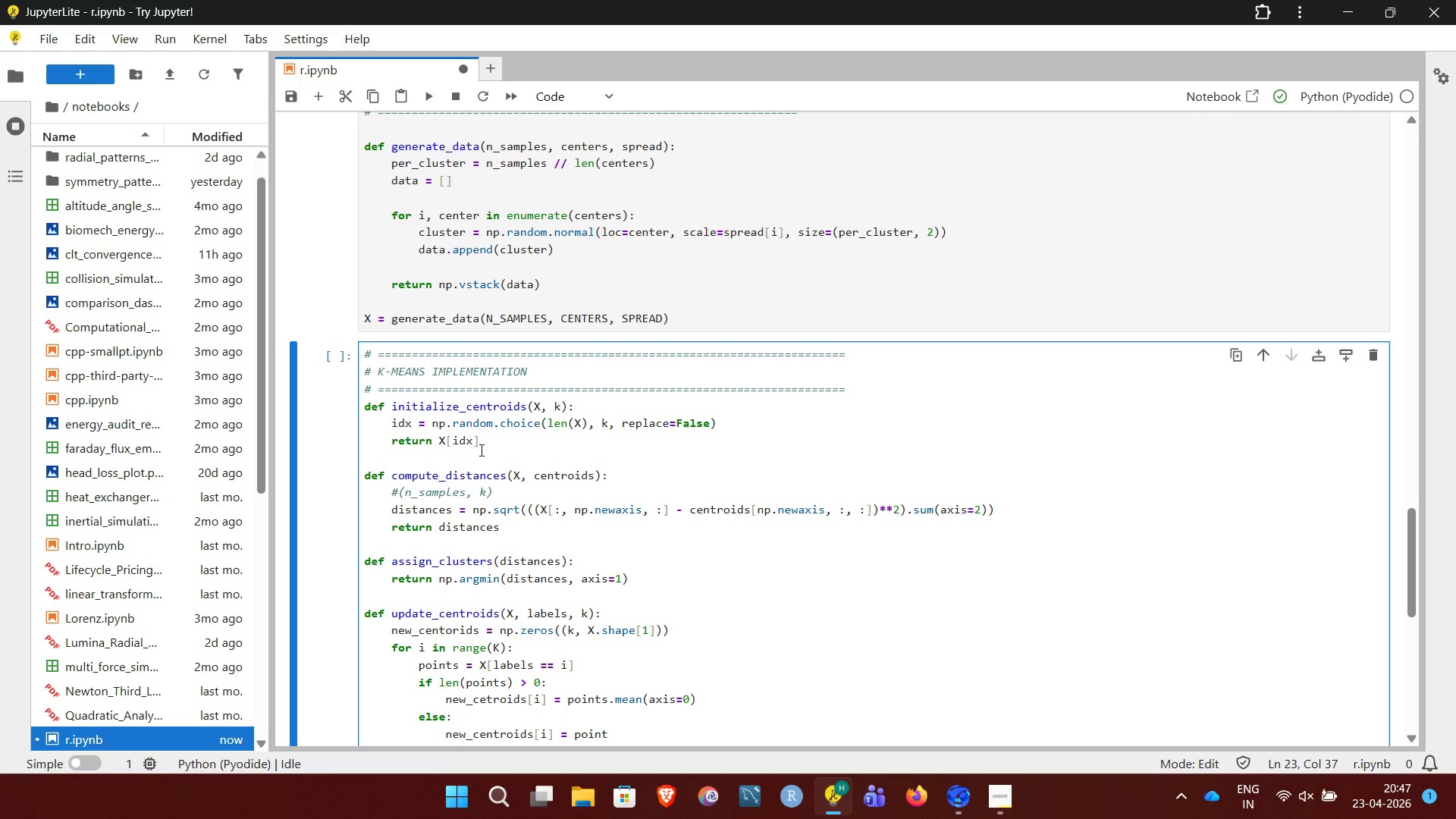 
key(S)
 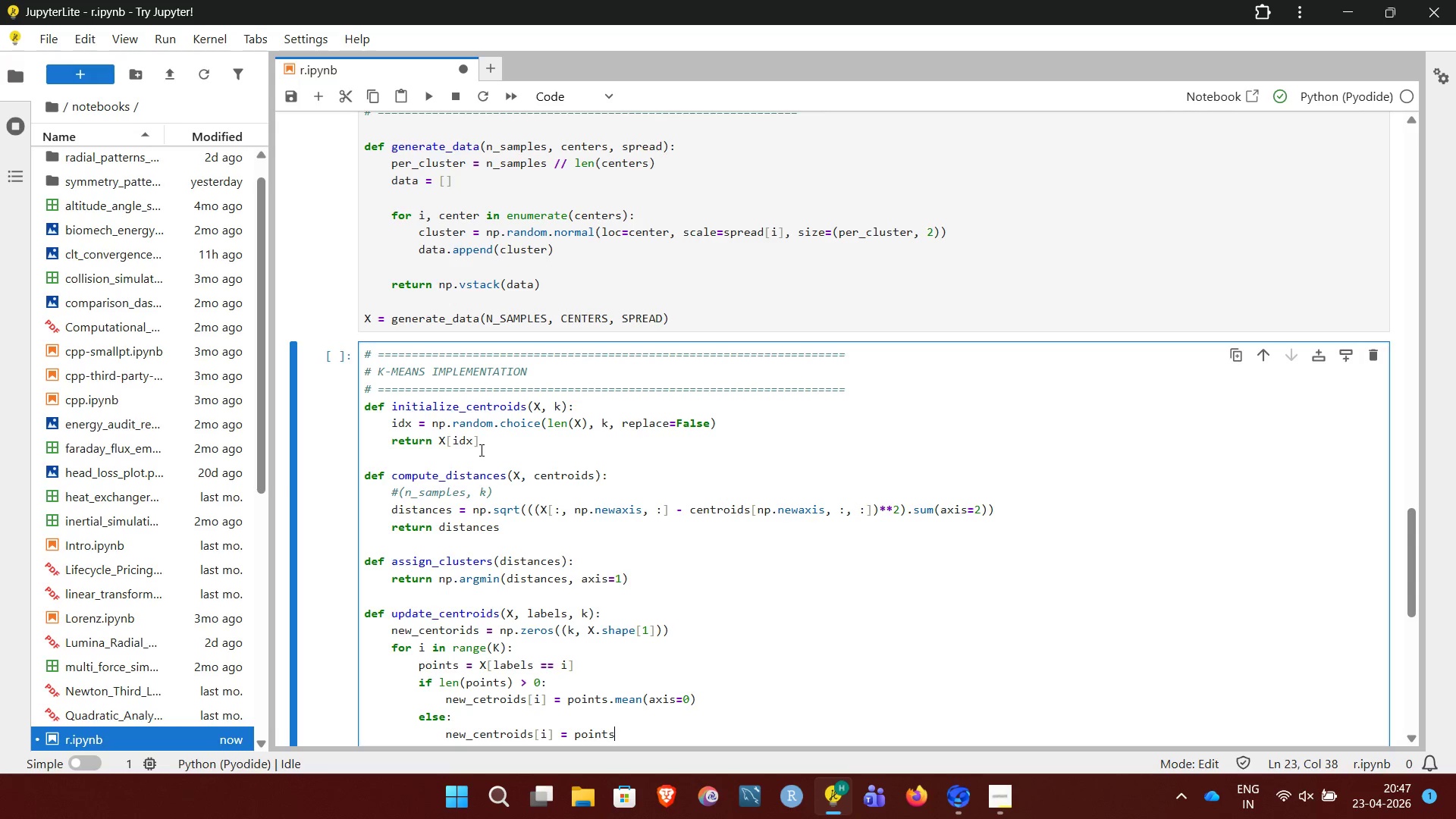 
type(.mr)
key(Backspace)
type(ean(axis )
key(Backspace)
type(=0))
 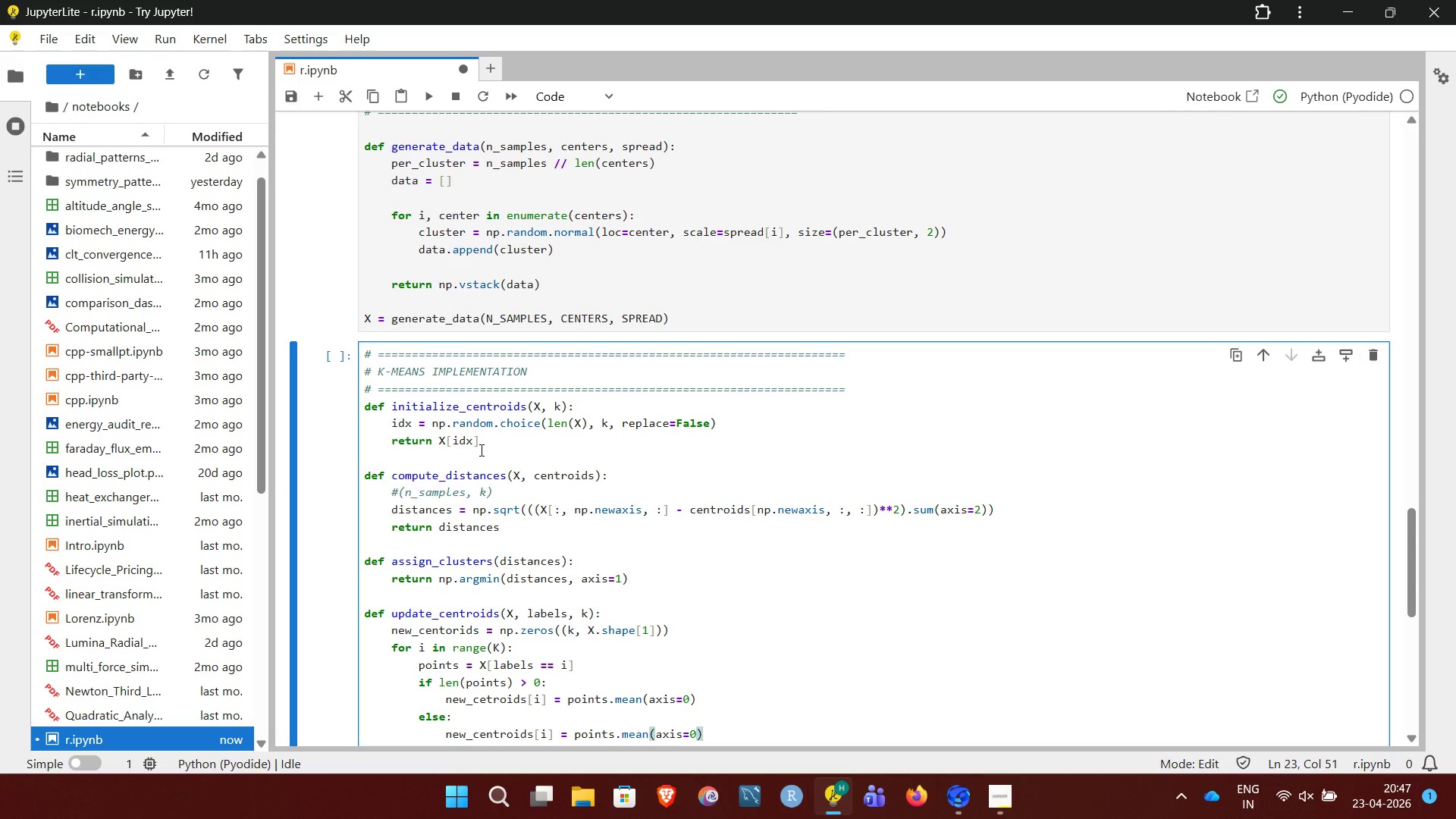 
wait(7.64)
 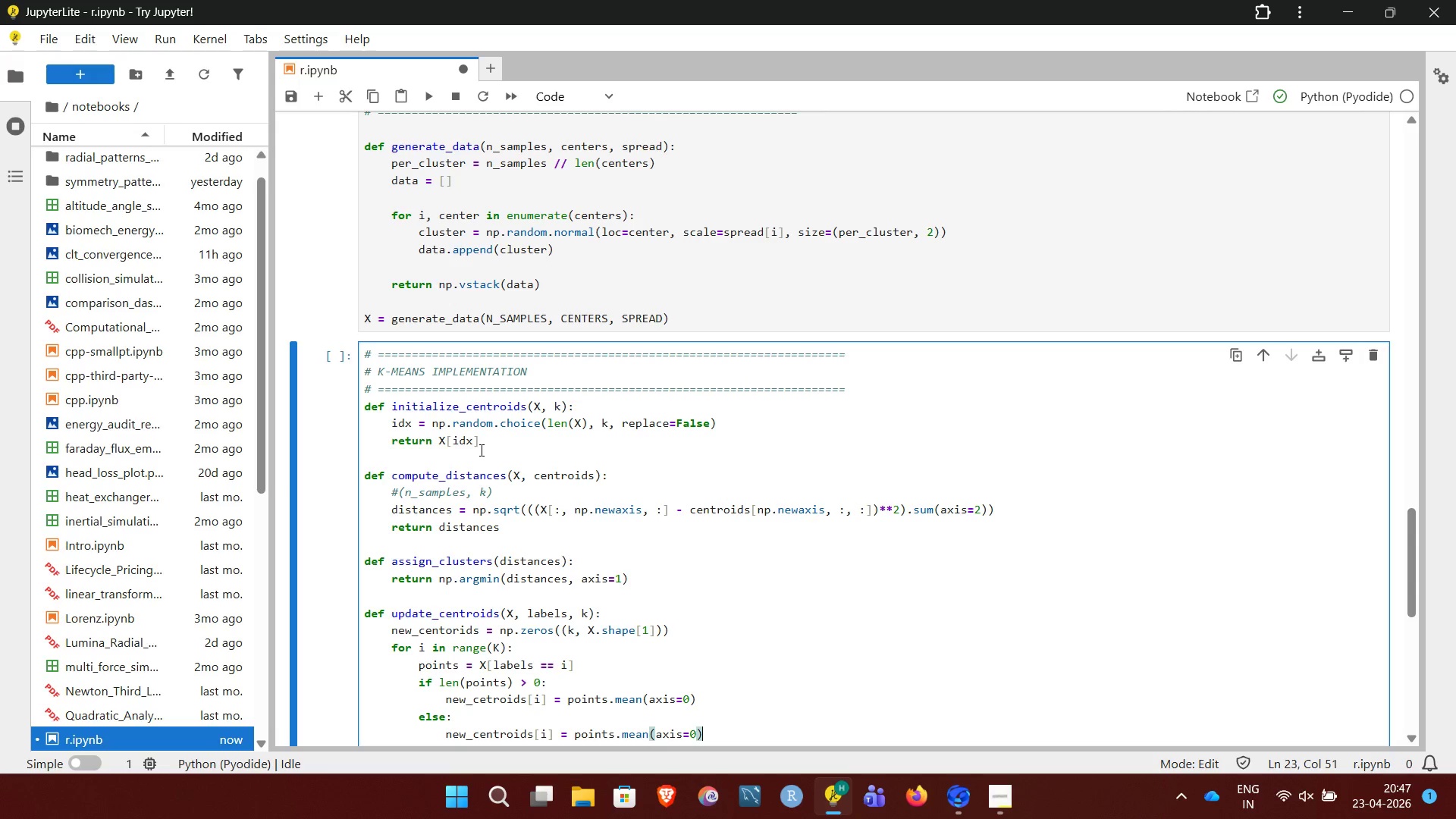 
hold_key(key=Backspace, duration=1.08)
 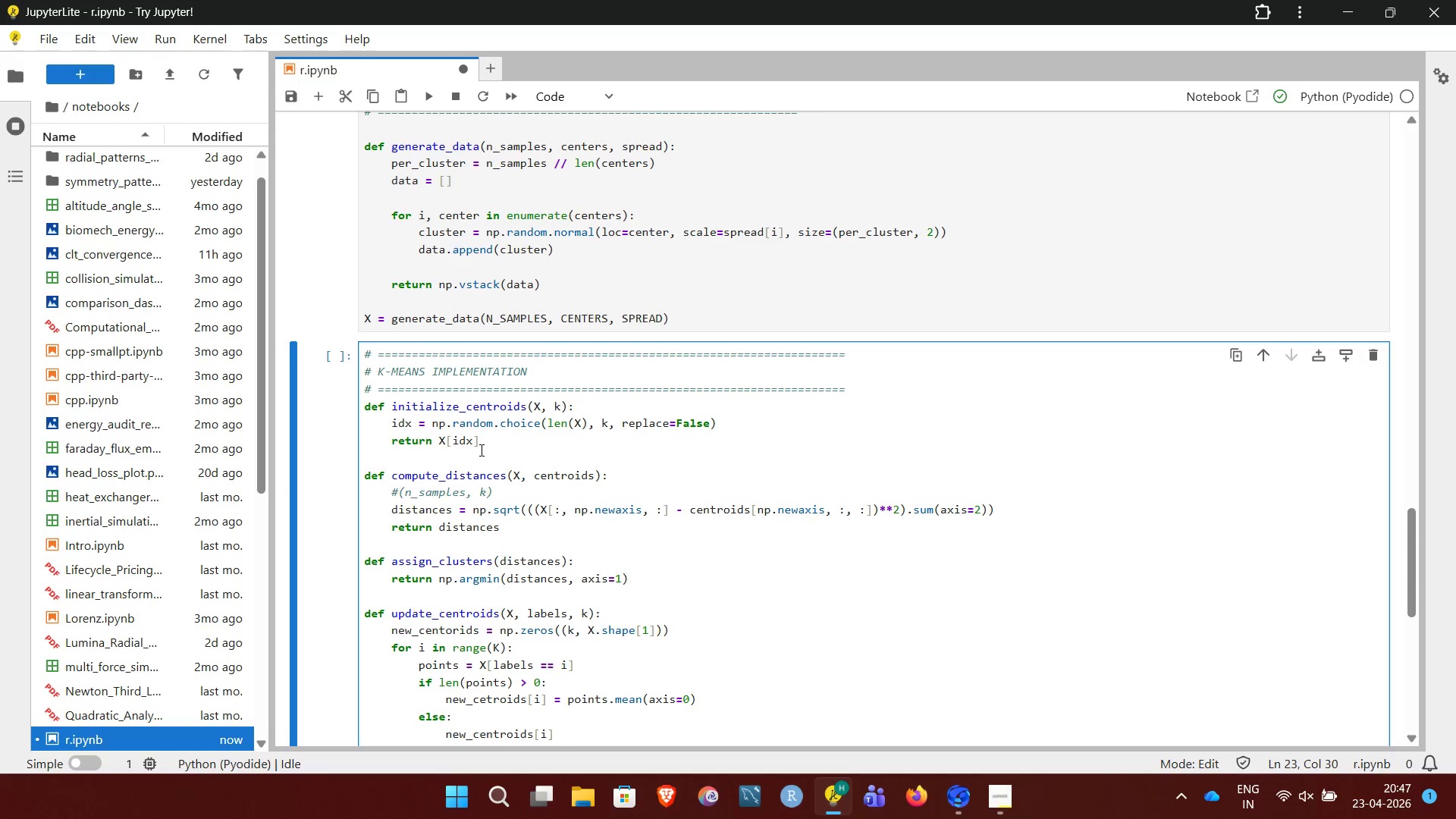 
type(= points)
key(Backspace)
key(Backspace)
key(Backspace)
key(Backspace)
key(Backspace)
key(Backspace)
 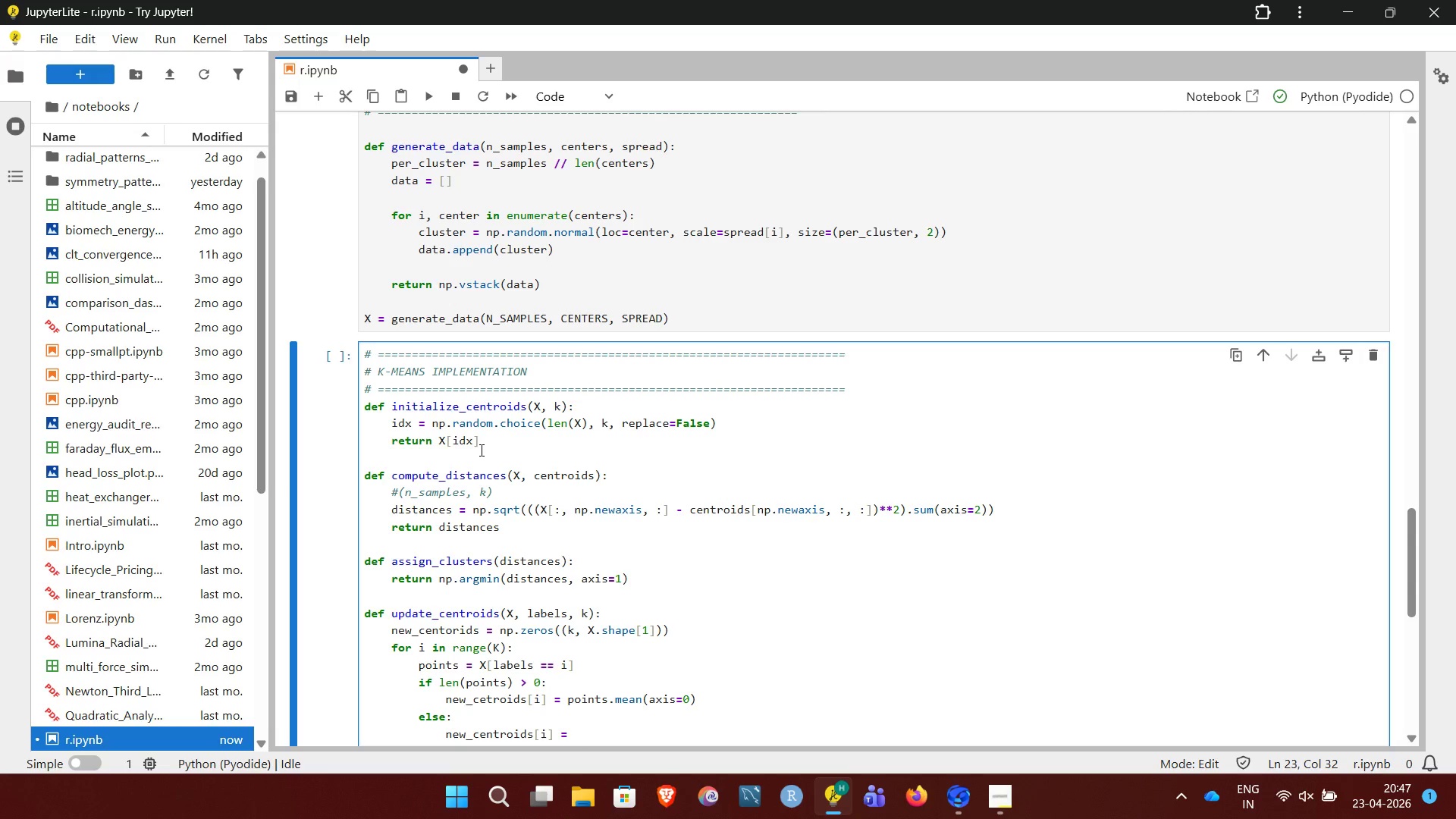 
type(X[np.random.randint(), len(X))])
key(NumpadEnter)
key(Backspace)
type(return new_centroids)
key(NumpadEnter)
key(NumpadEnter)
key(Backspace)
 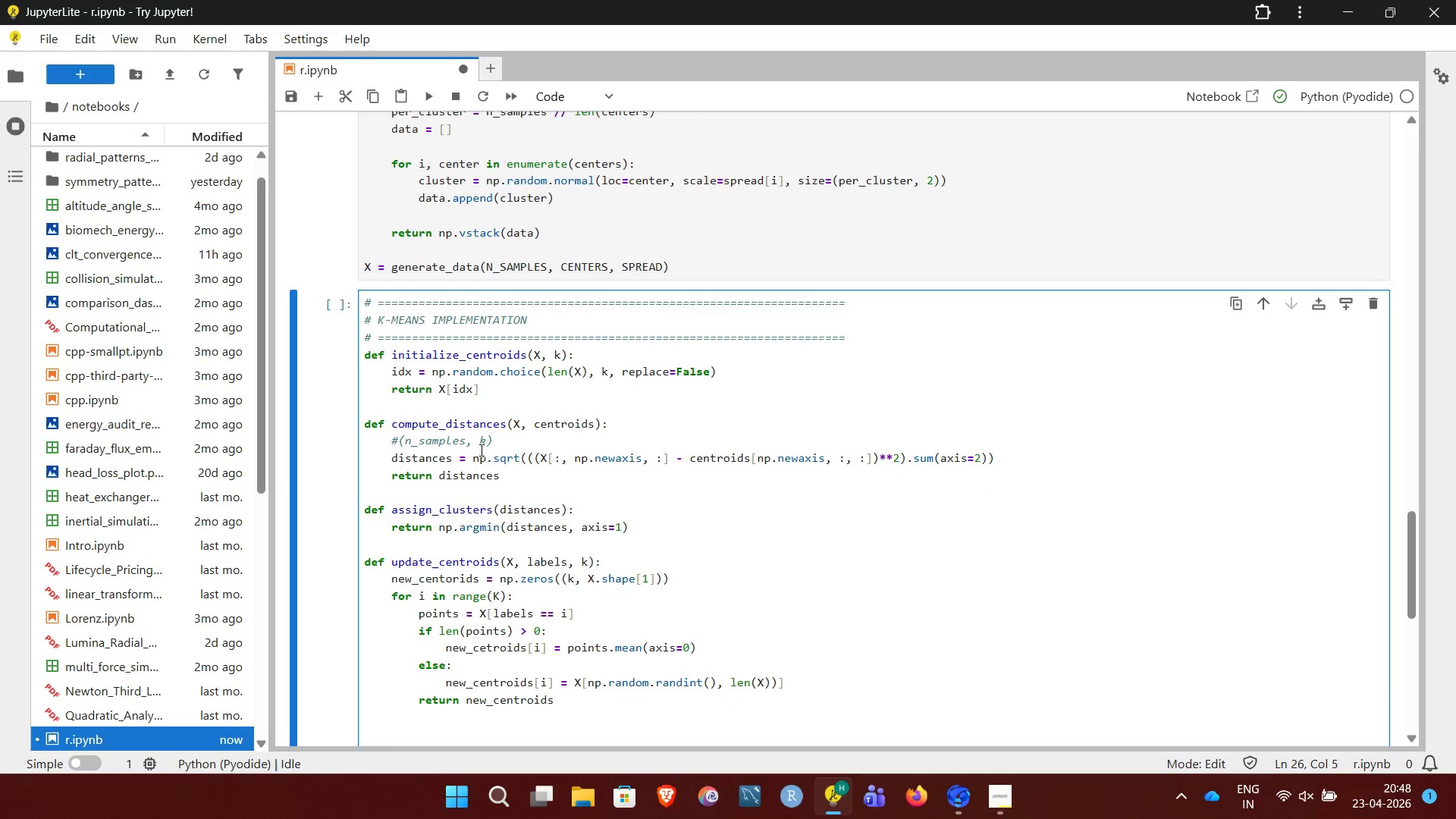 
wait(11.14)
 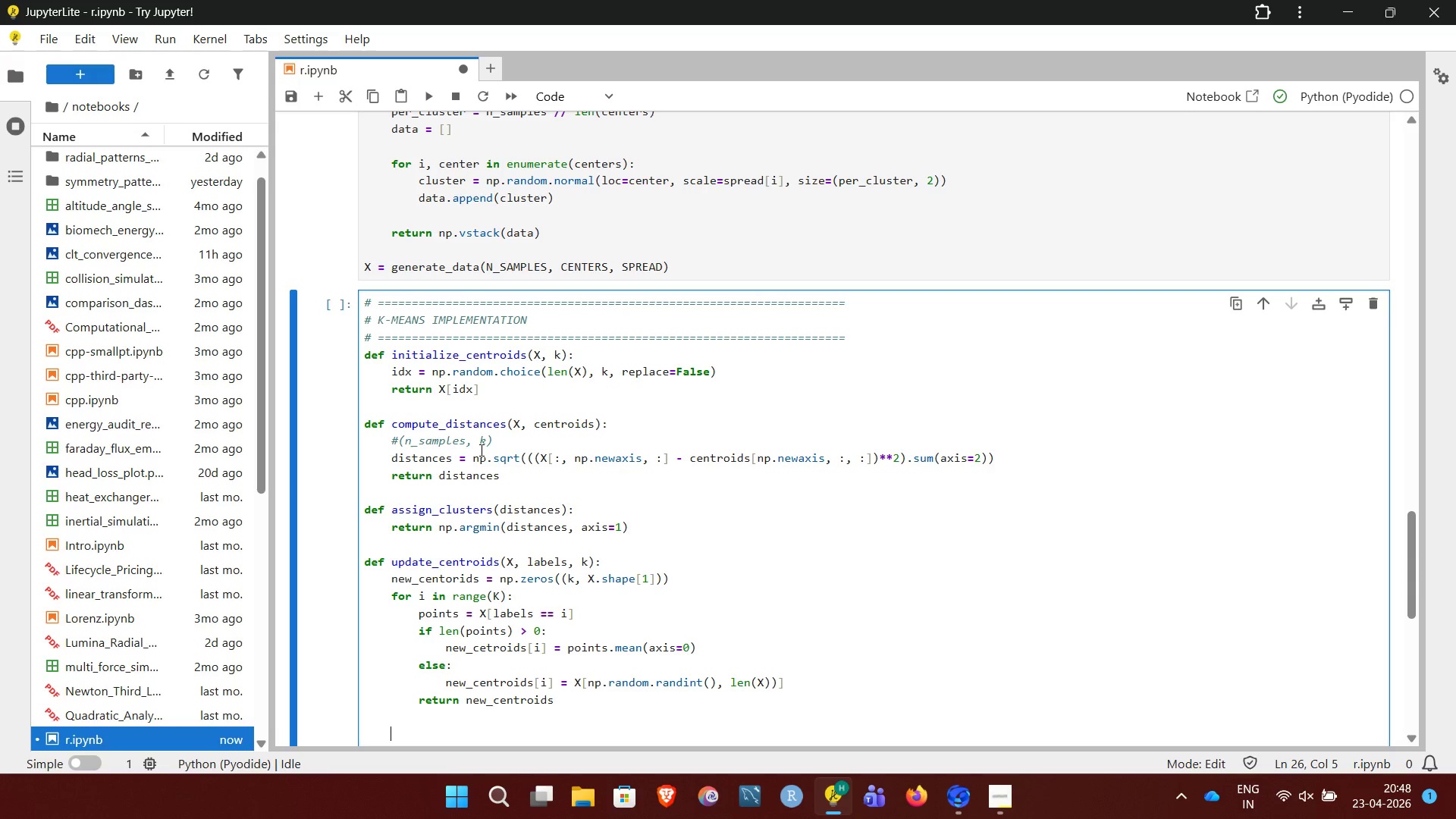 
key(Backspace)
type(def )
 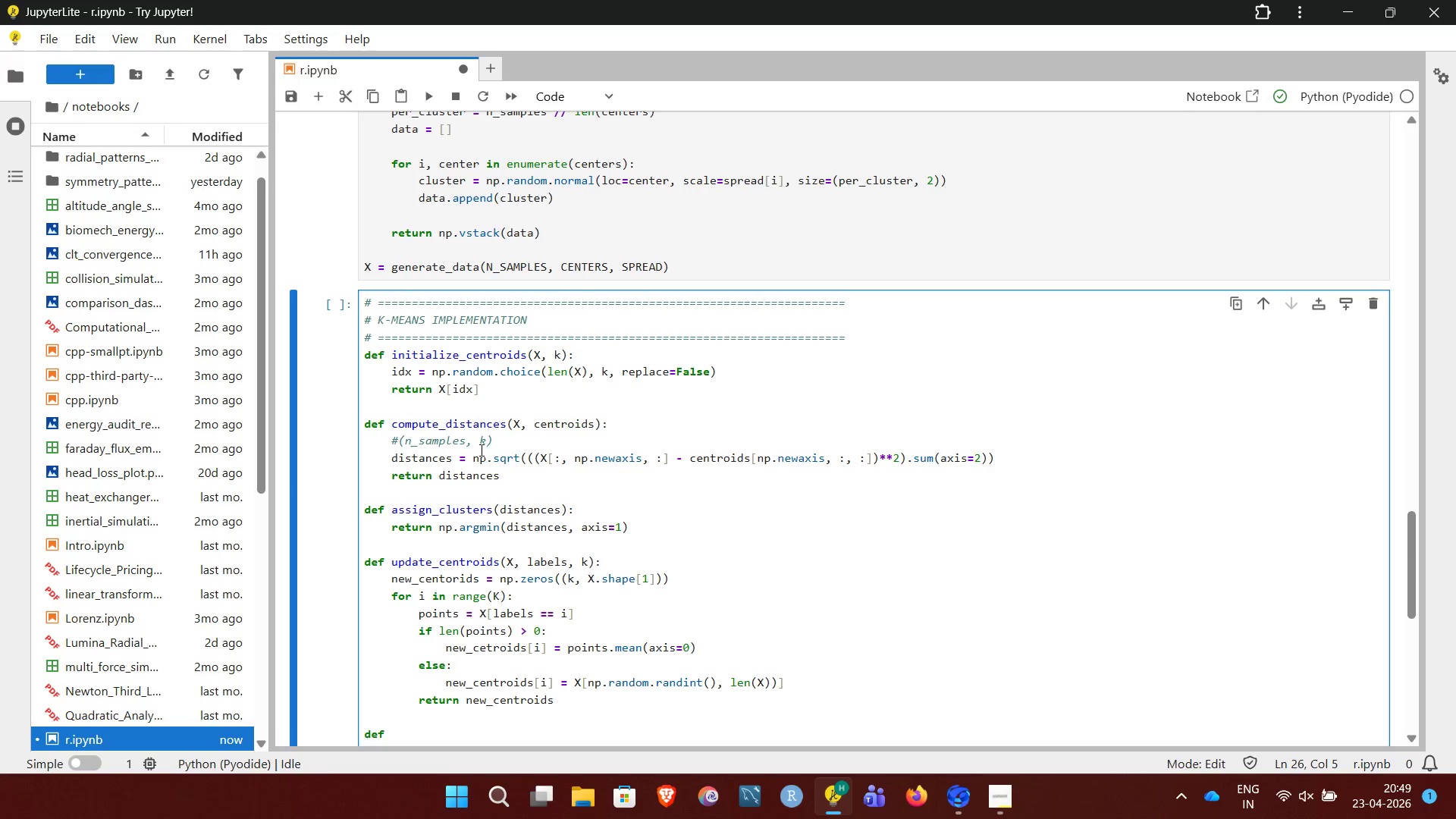 
type(kmeas)
 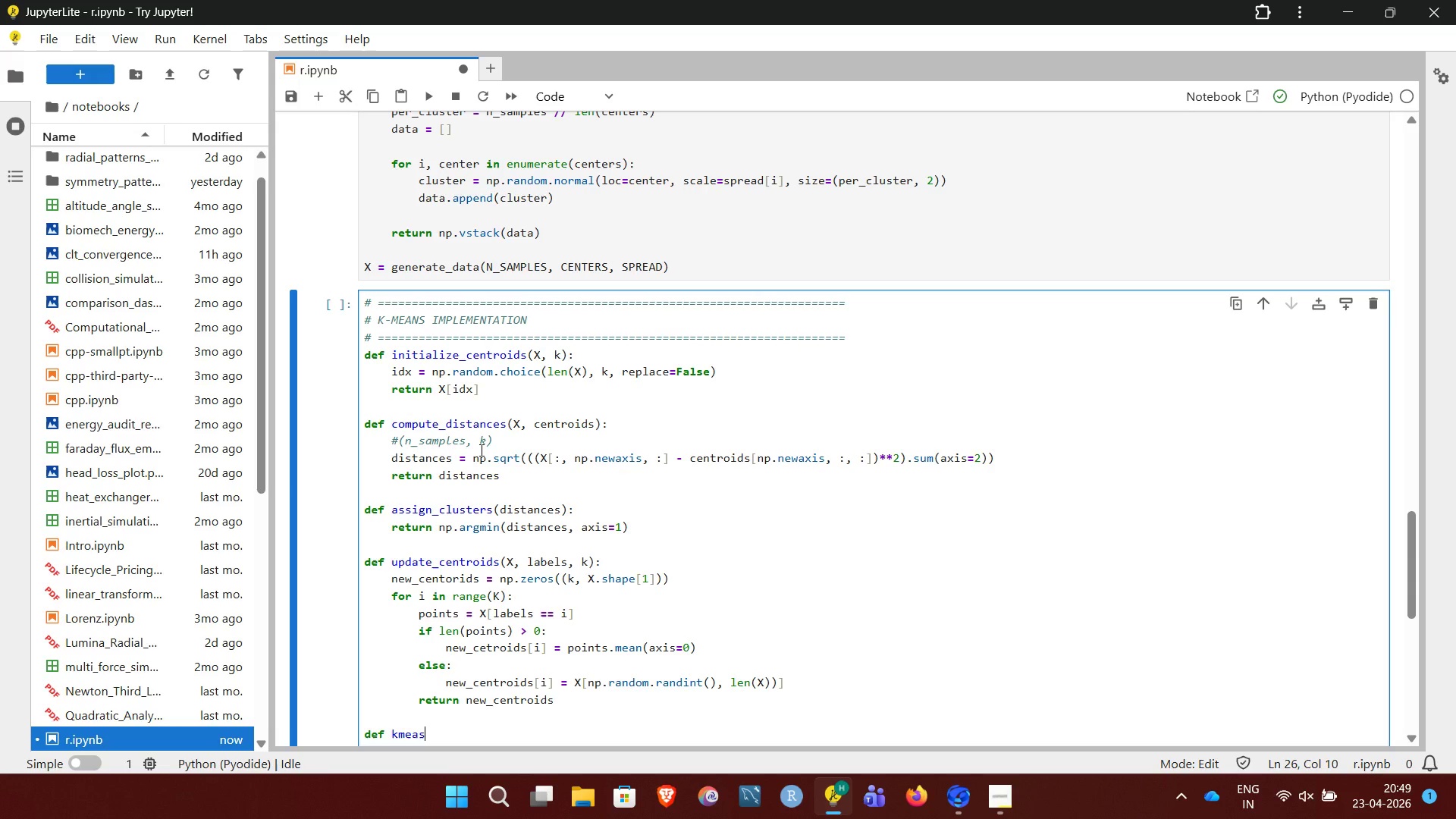 
wait(7.98)
 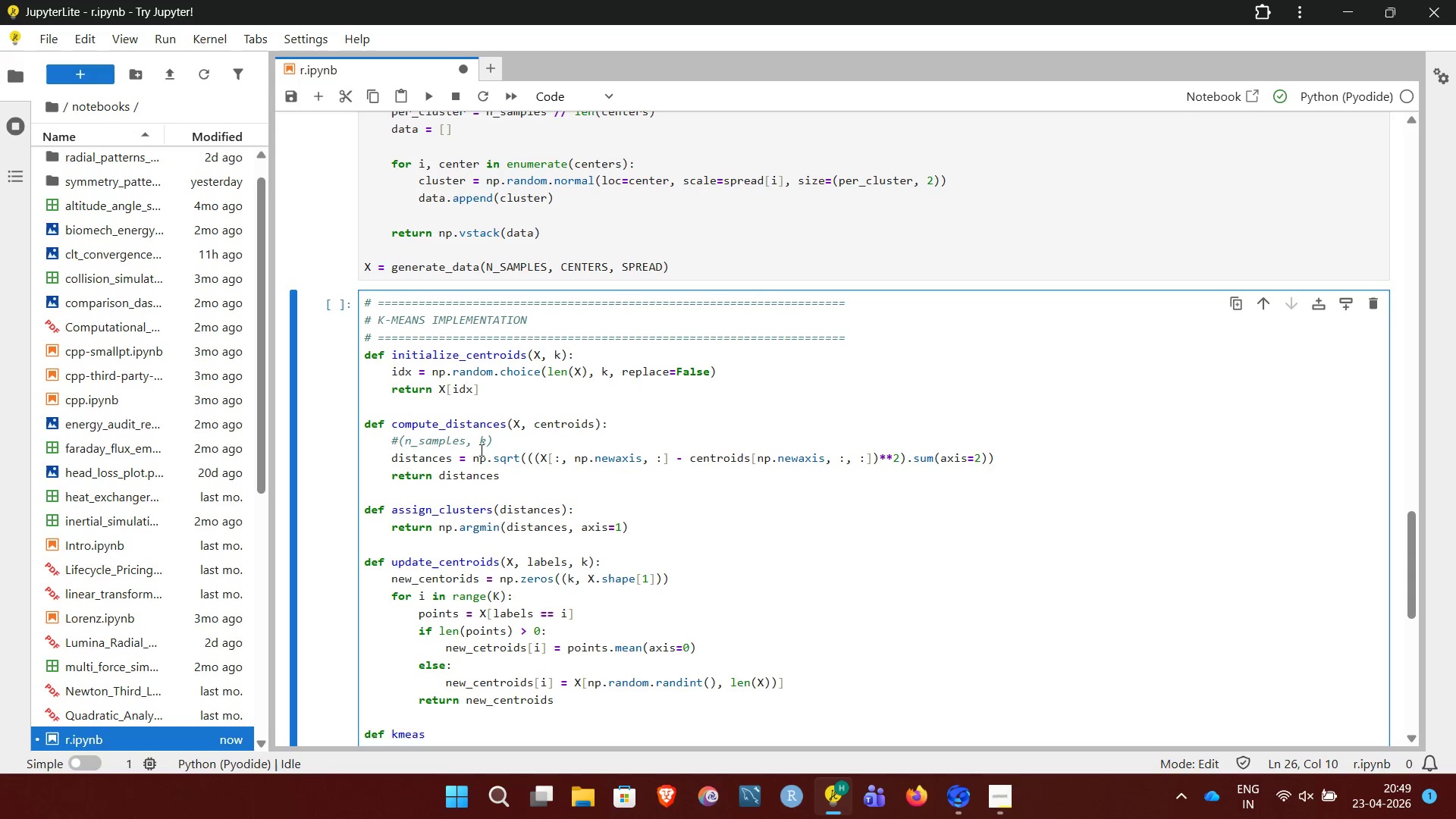 
key(Backspace)
type(ns(C)
key(Backspace)
type(X, k, max_iter)
 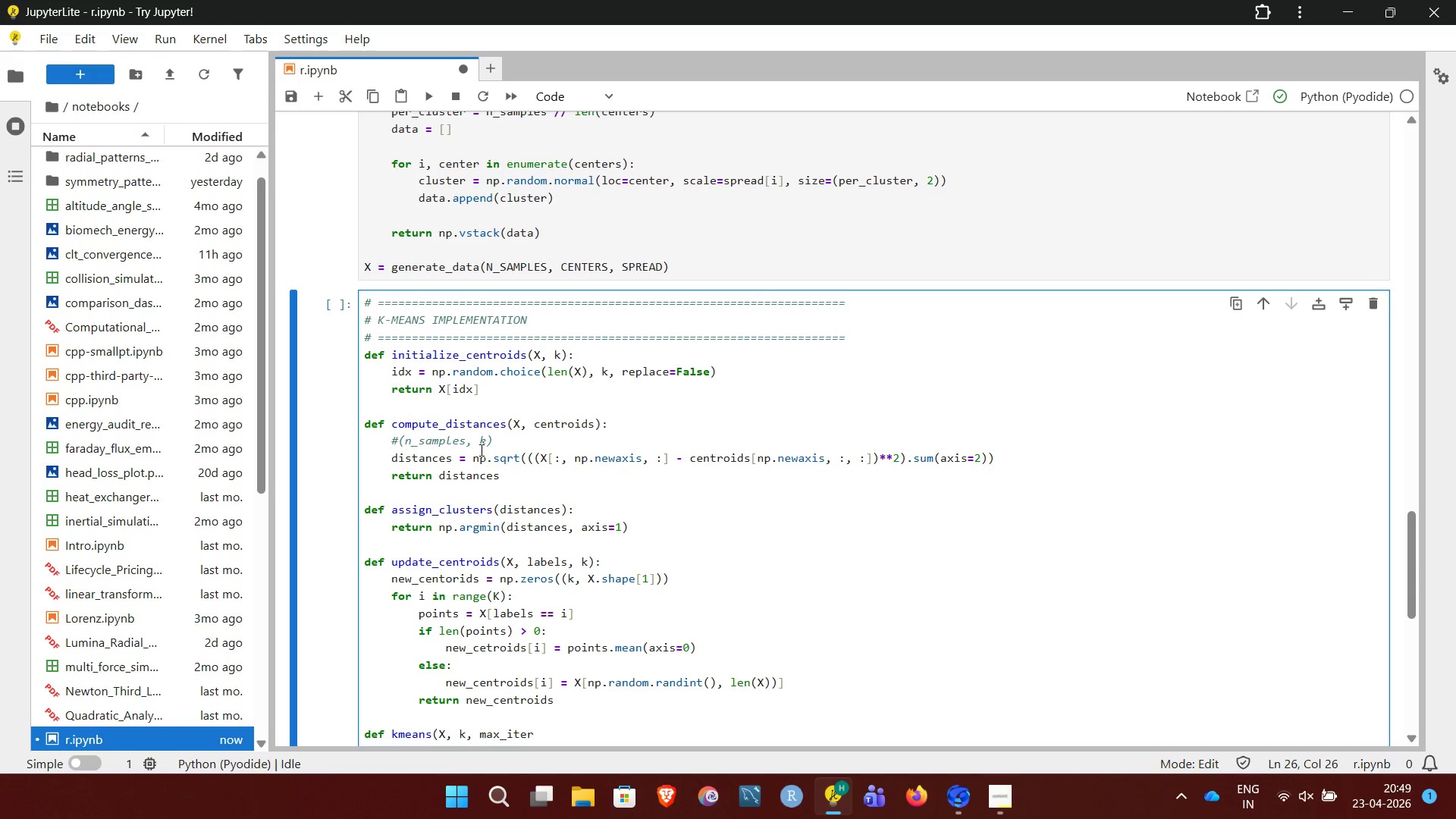 
type(=100, tol=le)
 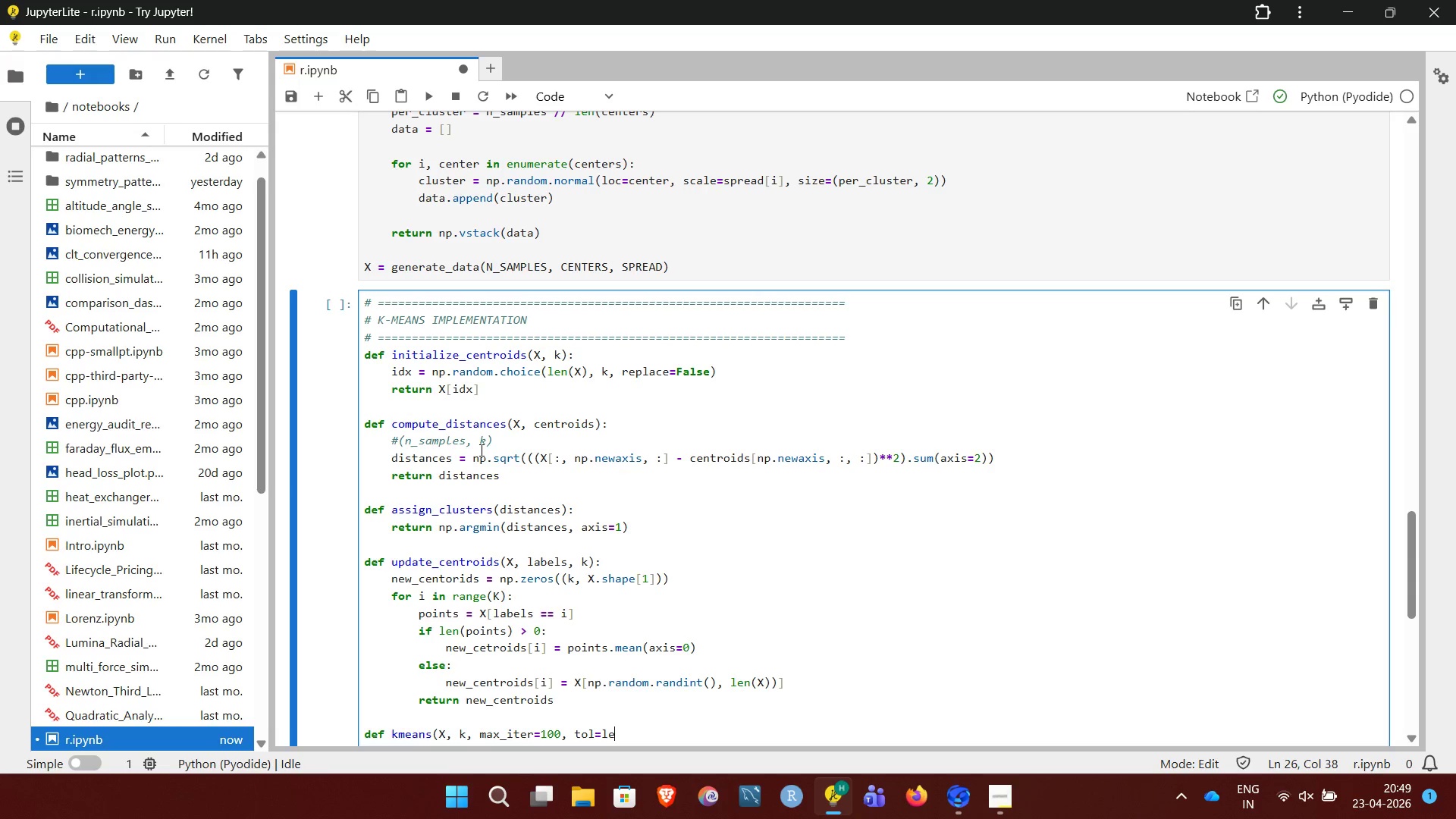 
wait(5.03)
 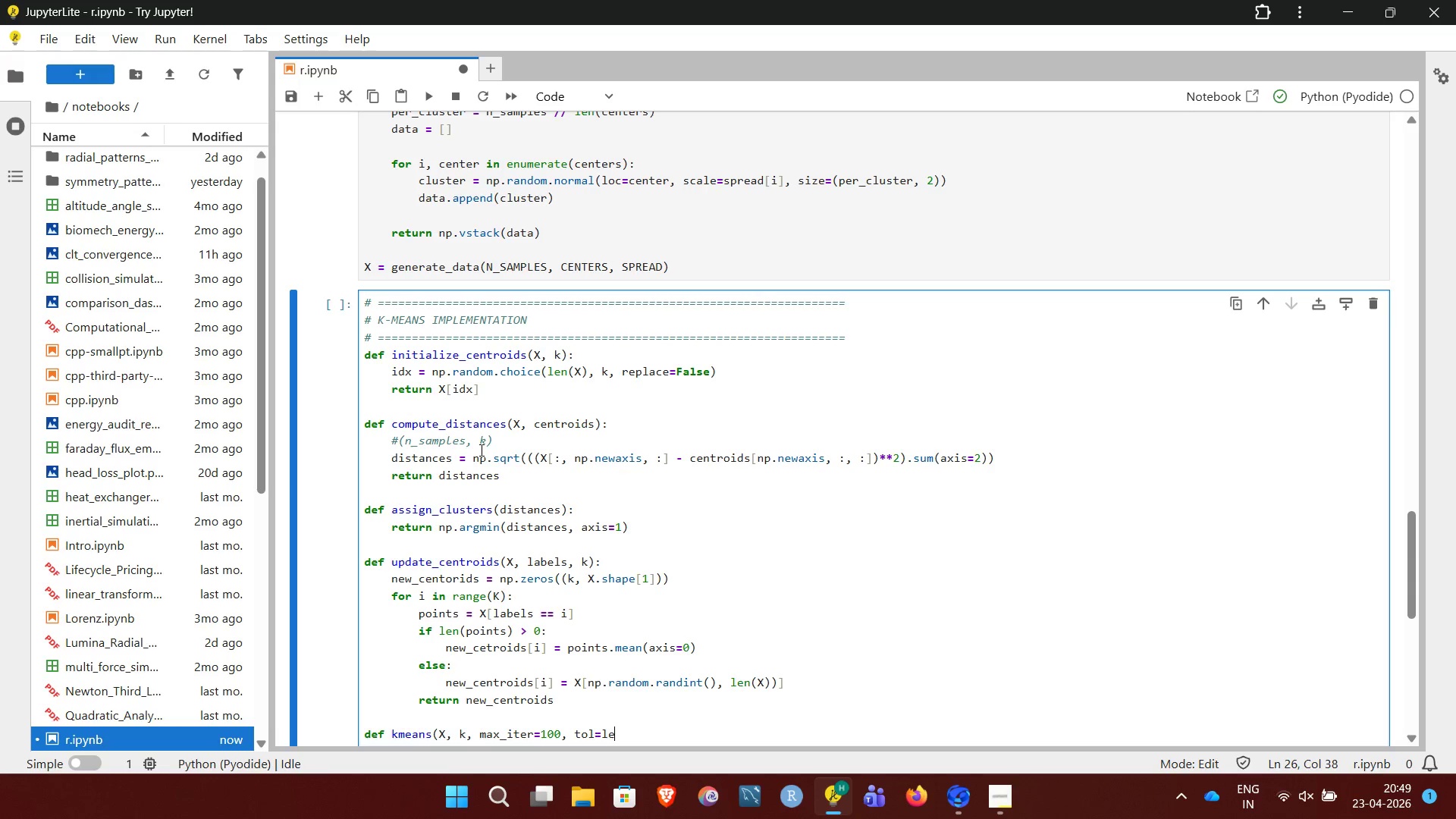 
key(Minus)
 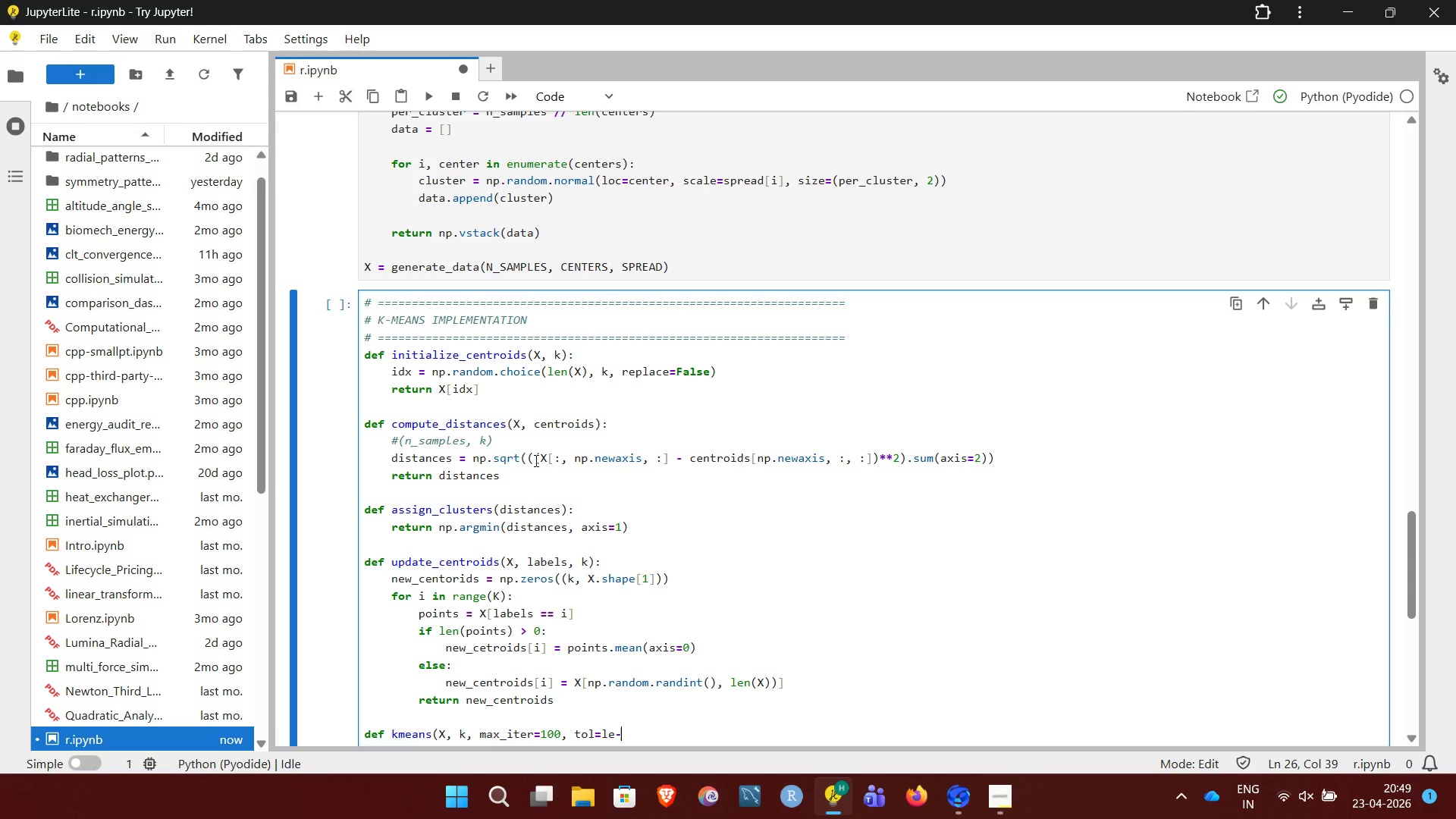 
key(4)
 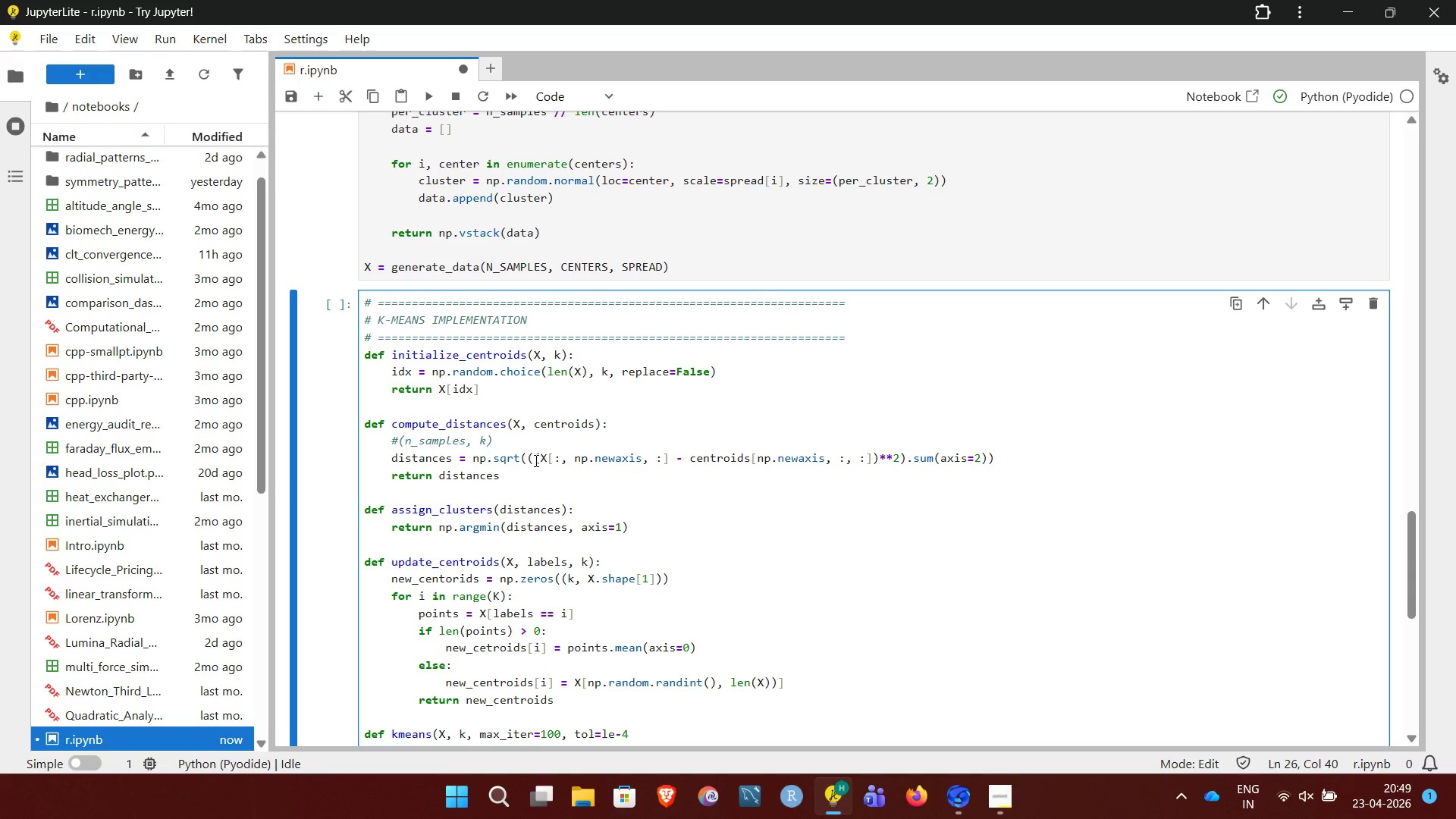 
key(Shift+0)
 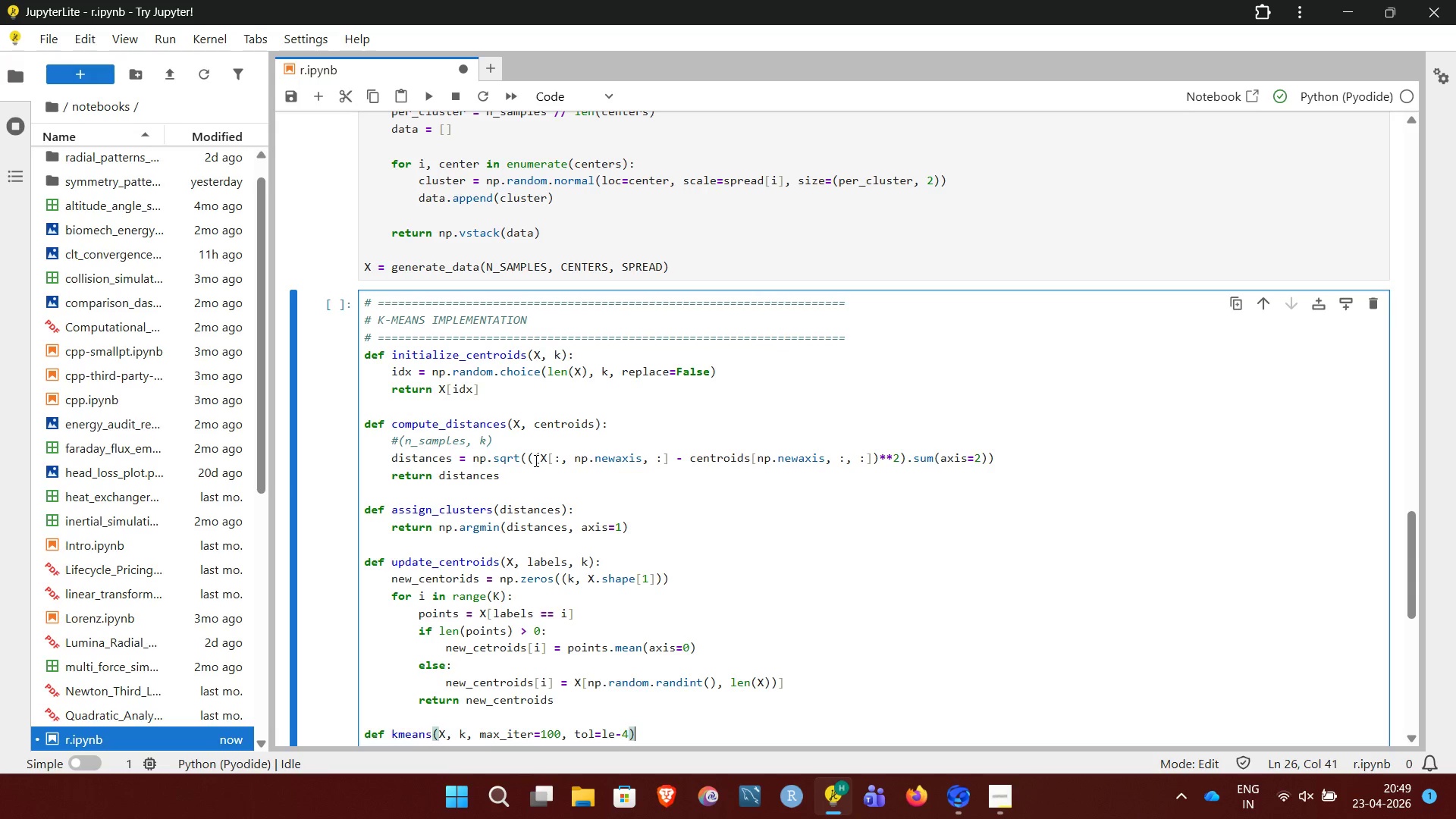 
key(Shift+Semicolon)
 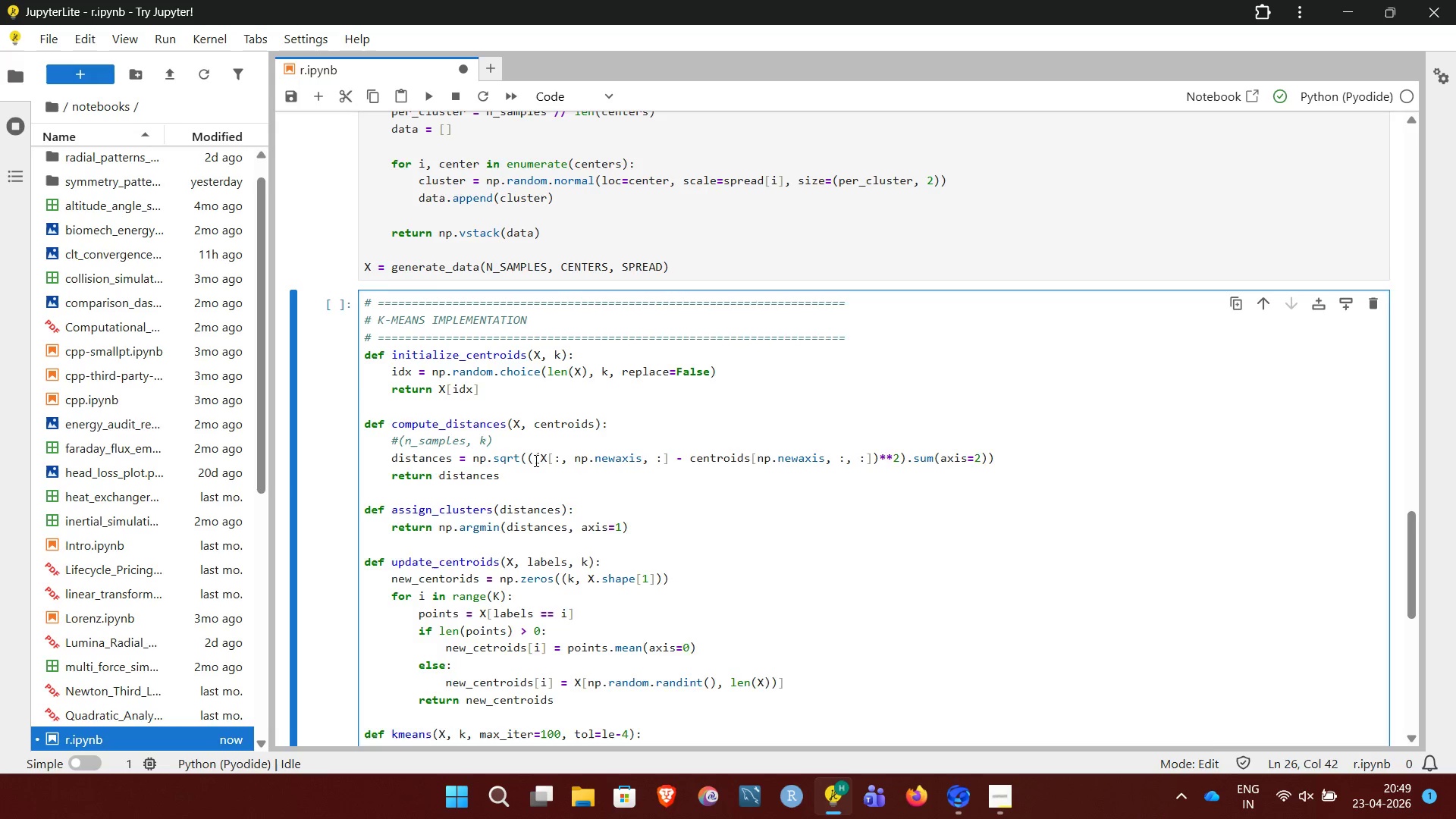 
key(NumpadEnter)
 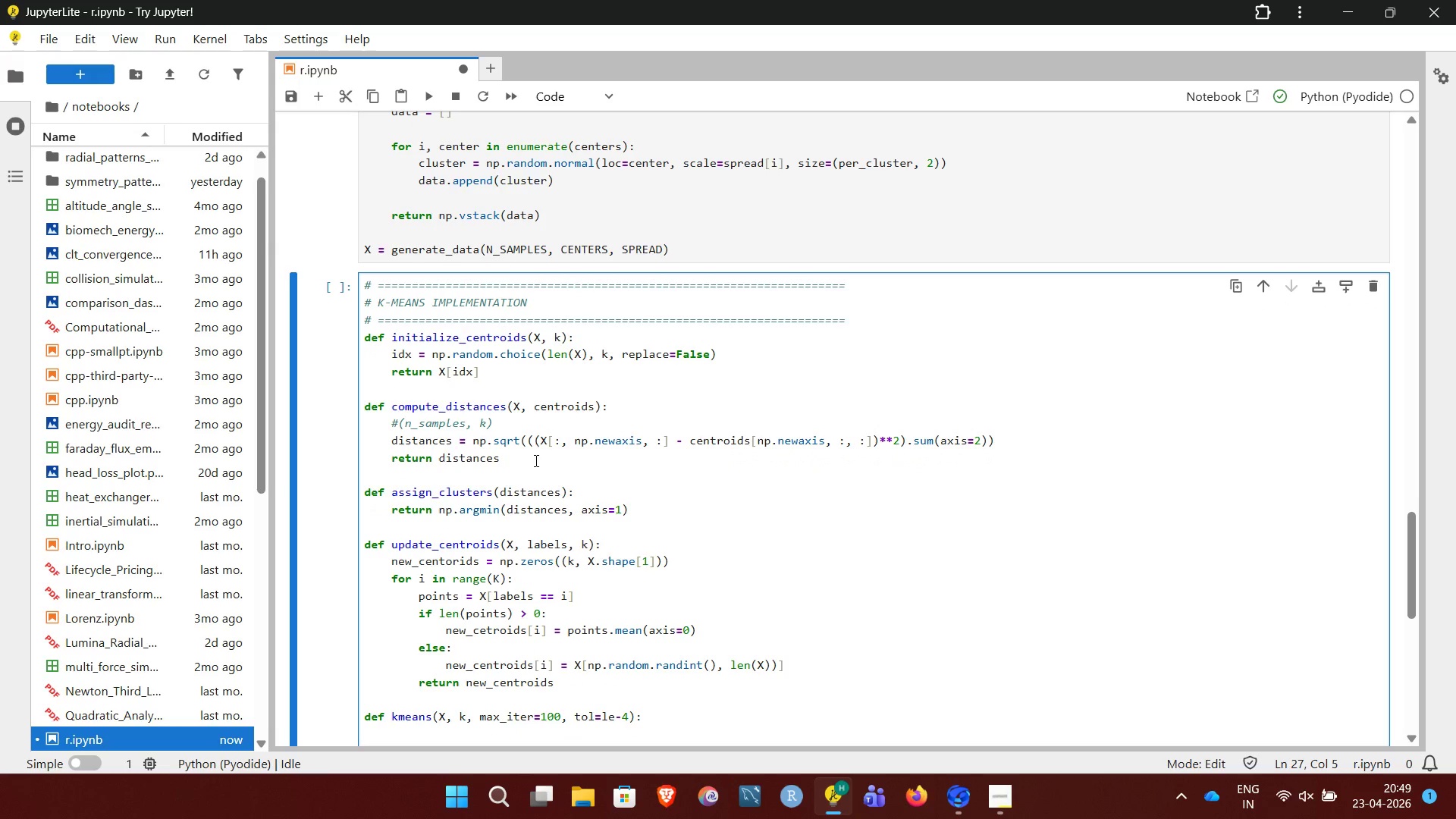 
wait(7.23)
 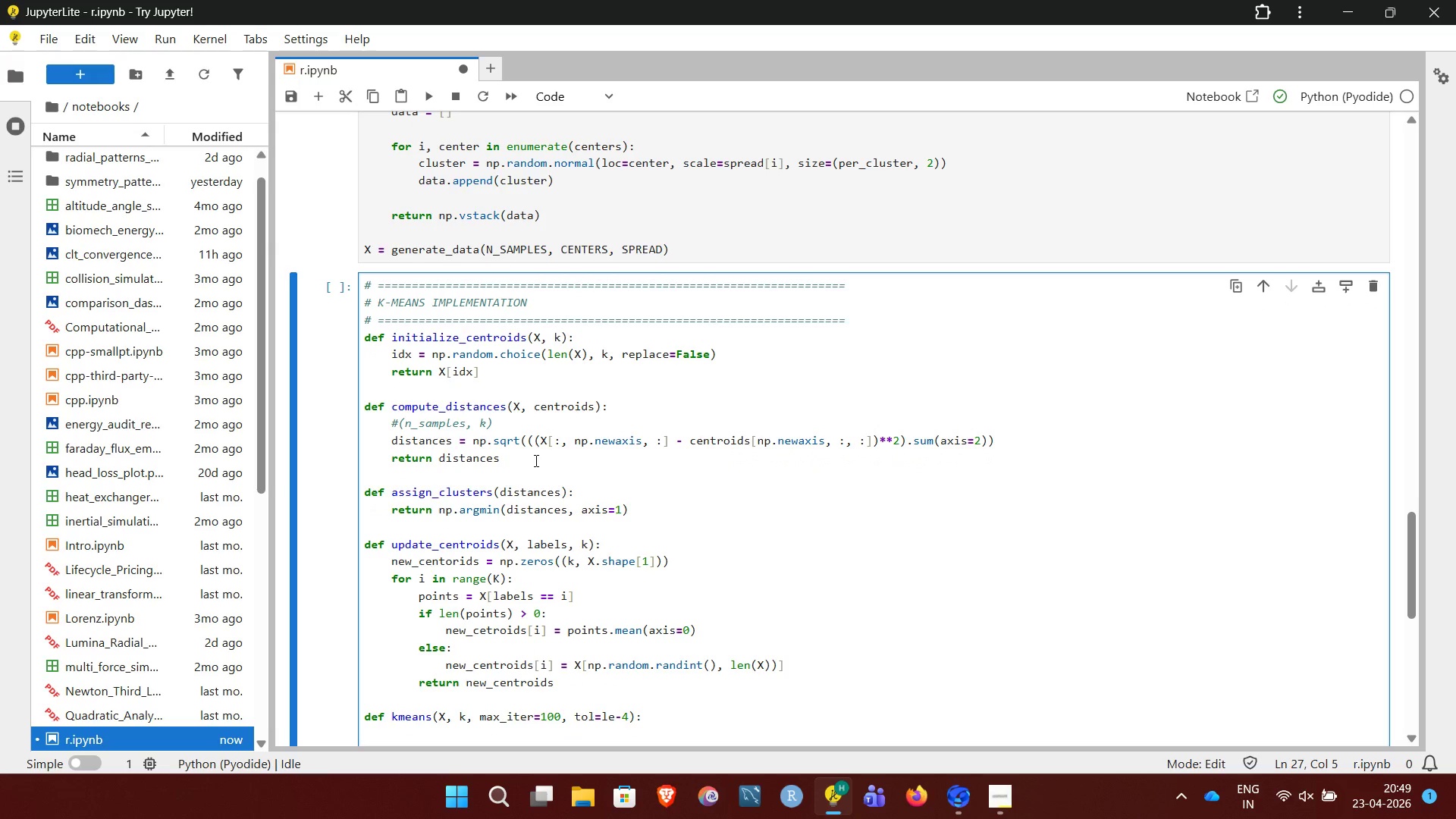 
type(centroids)
 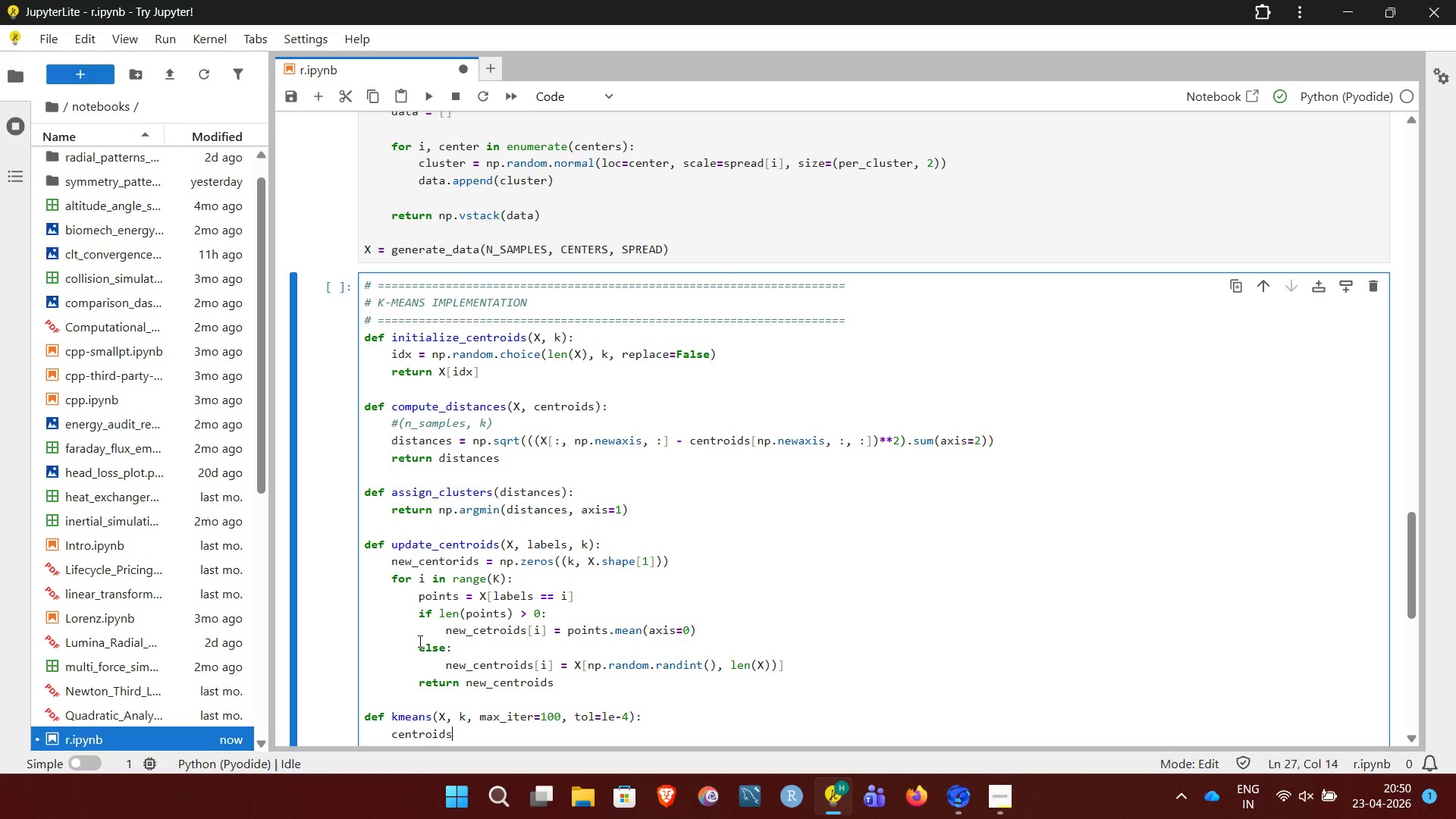 
wait(17.3)
 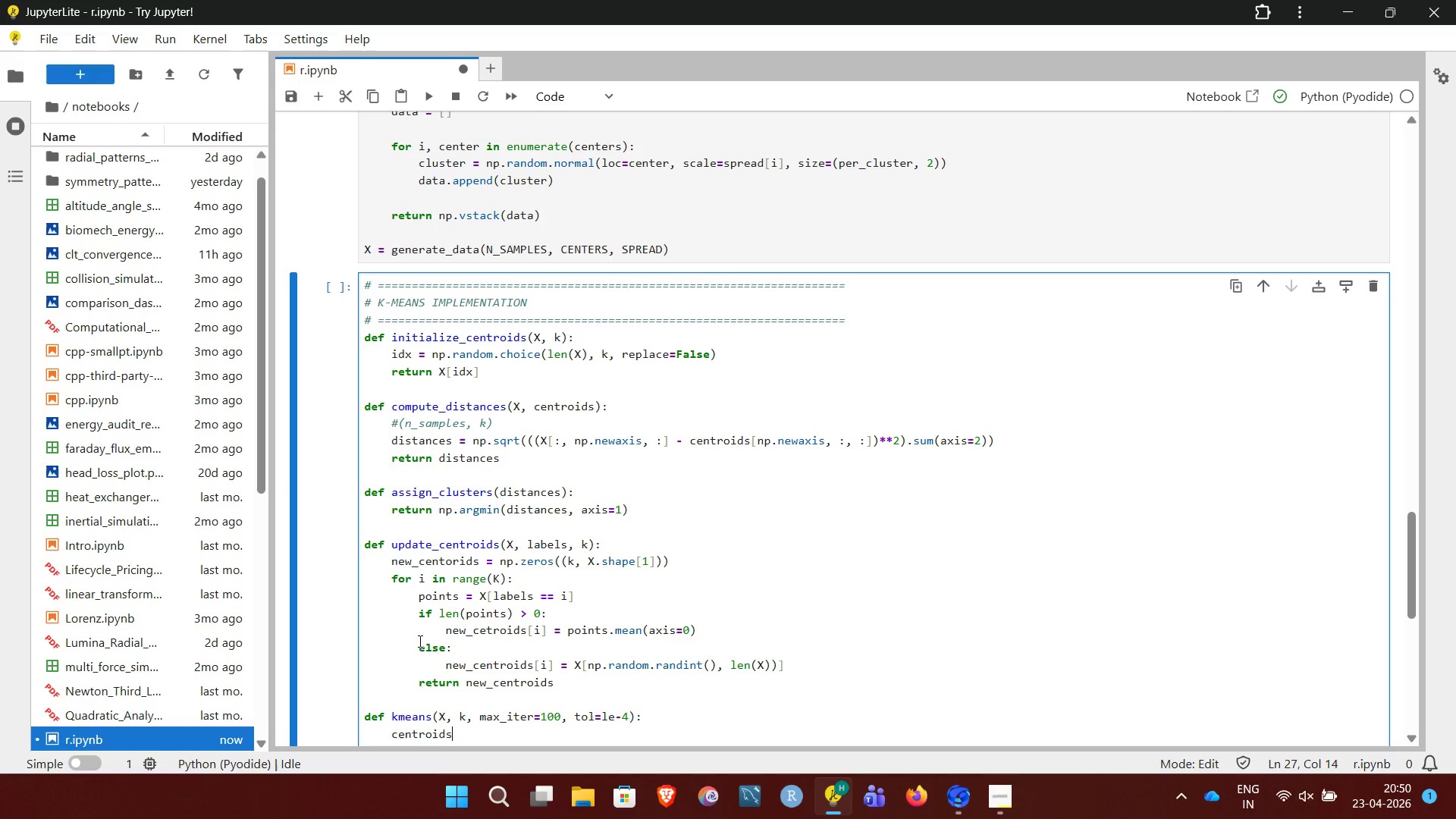 
type( = intial)
 